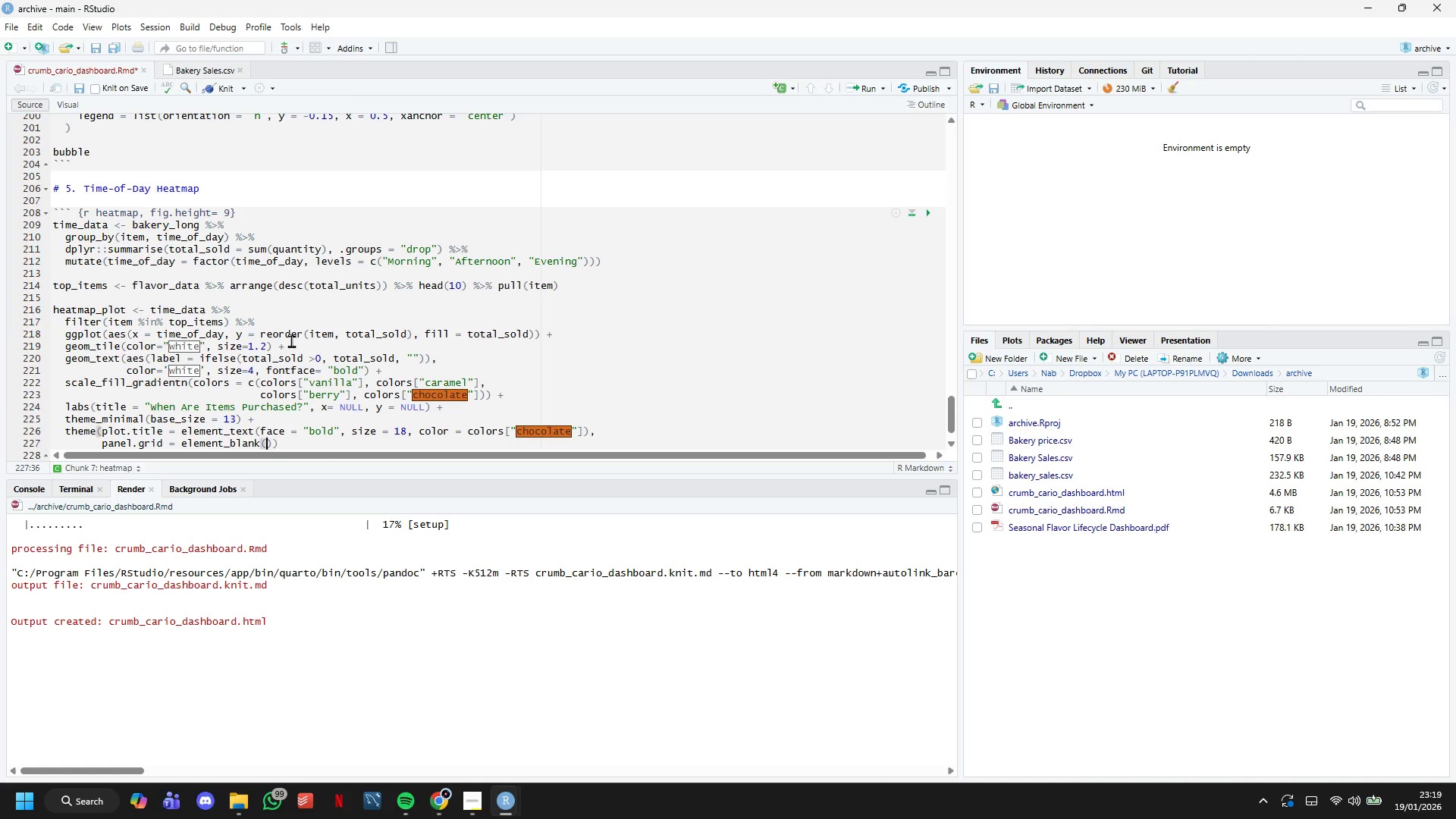 
key(ArrowRight)
 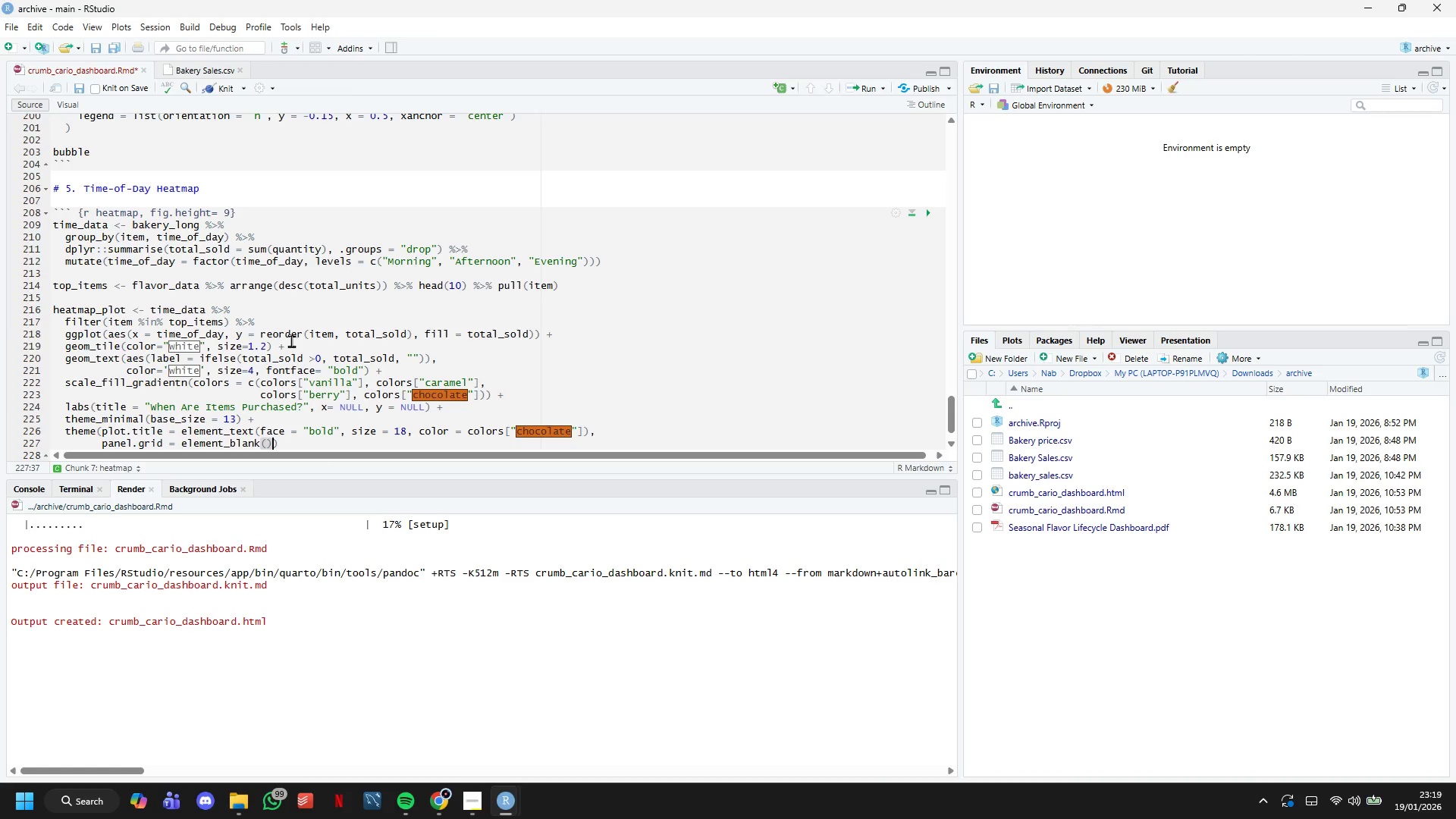 
key(Comma)
 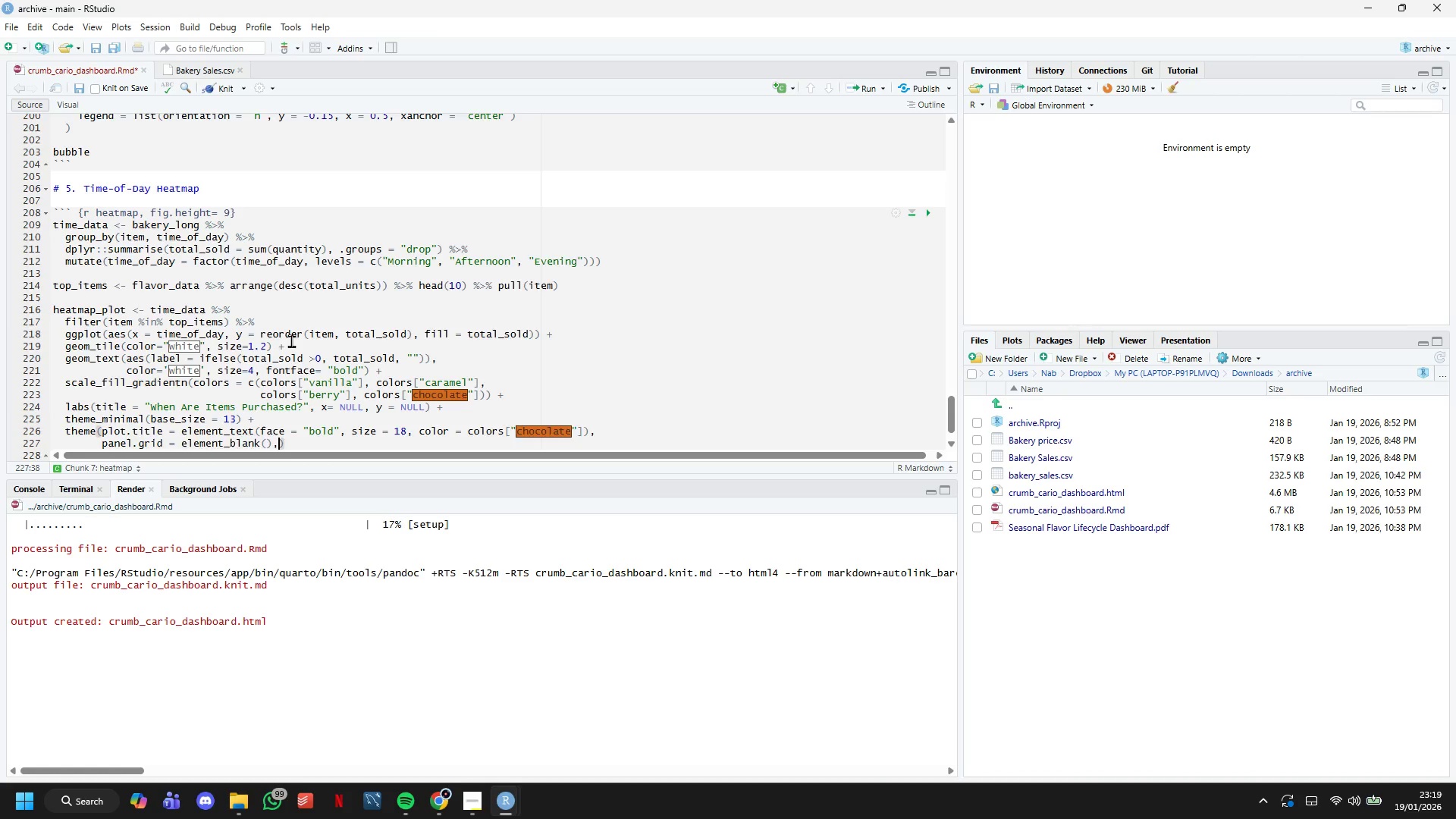 
key(Enter)
 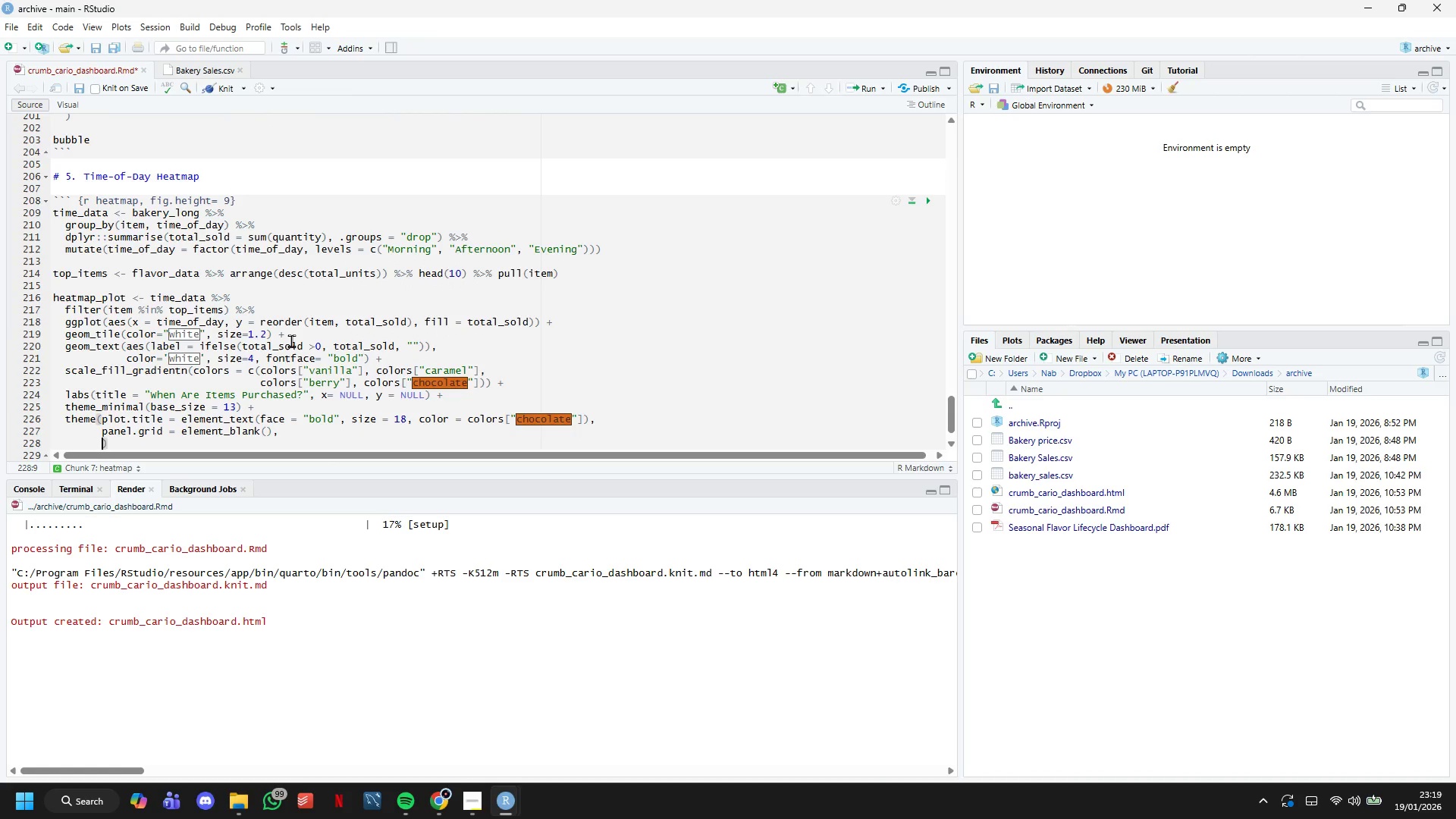 
type(plot.background = element_rect(fill = "#F8F8F3)
 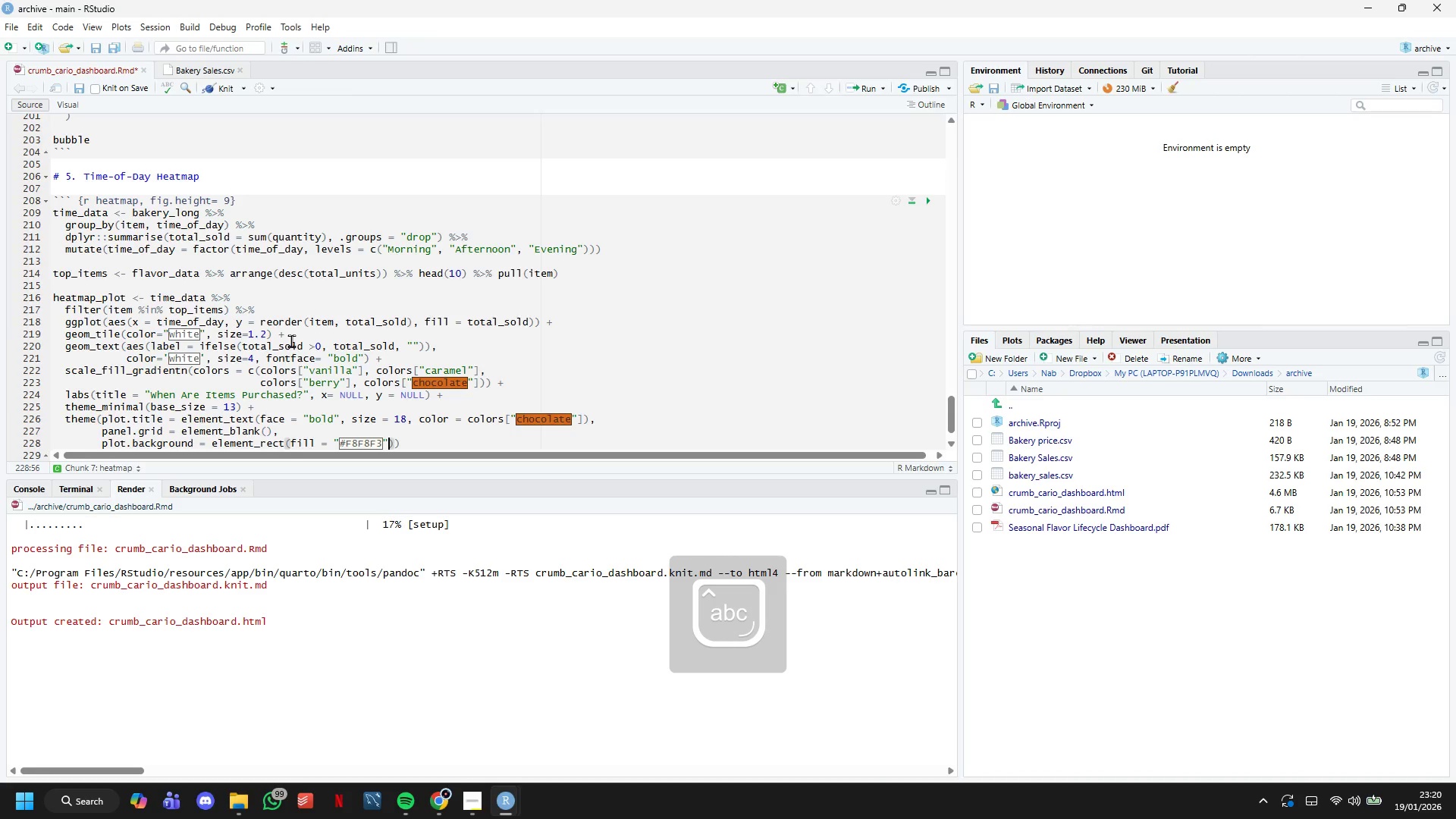 
 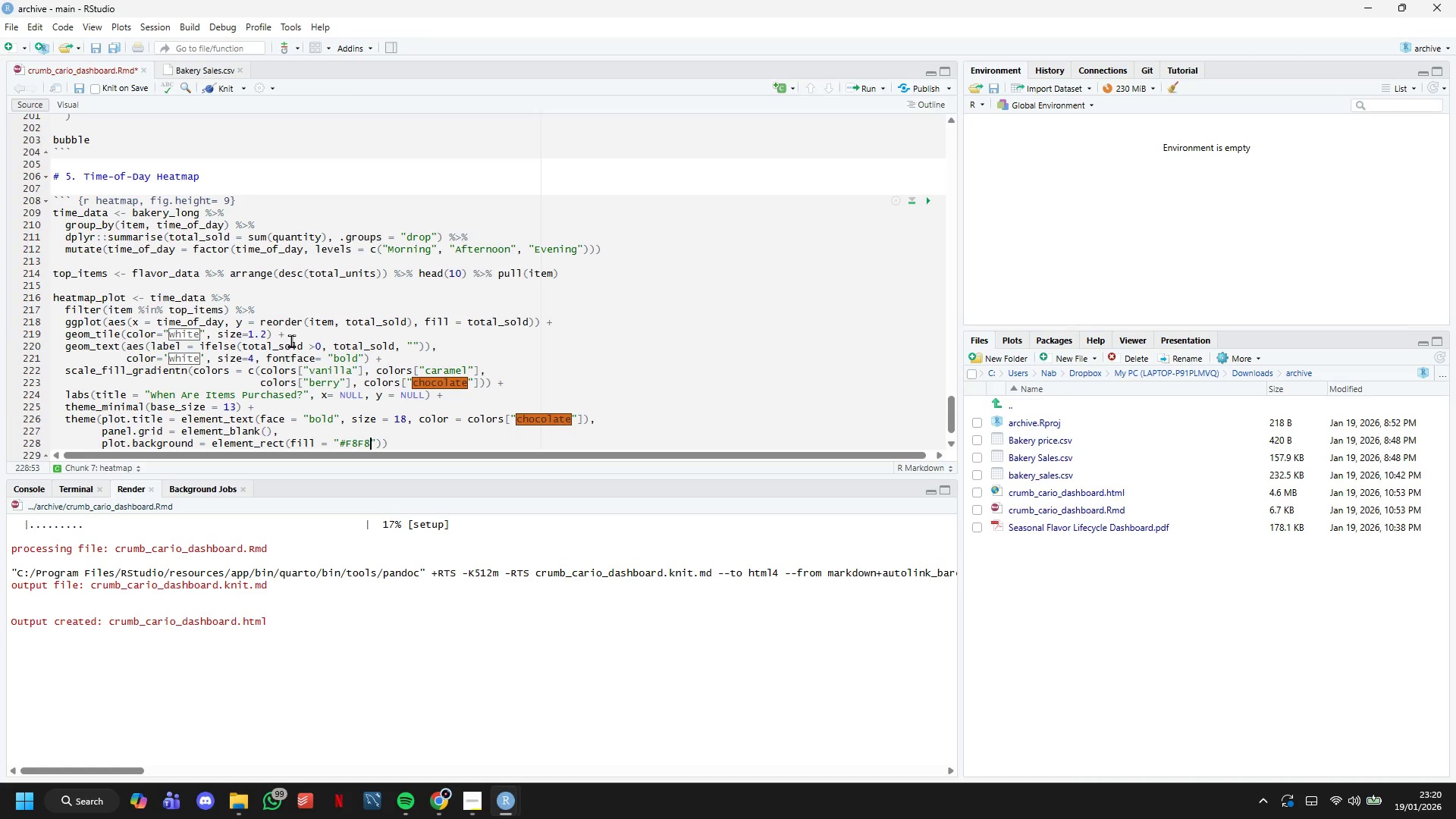 
key(ArrowRight)
 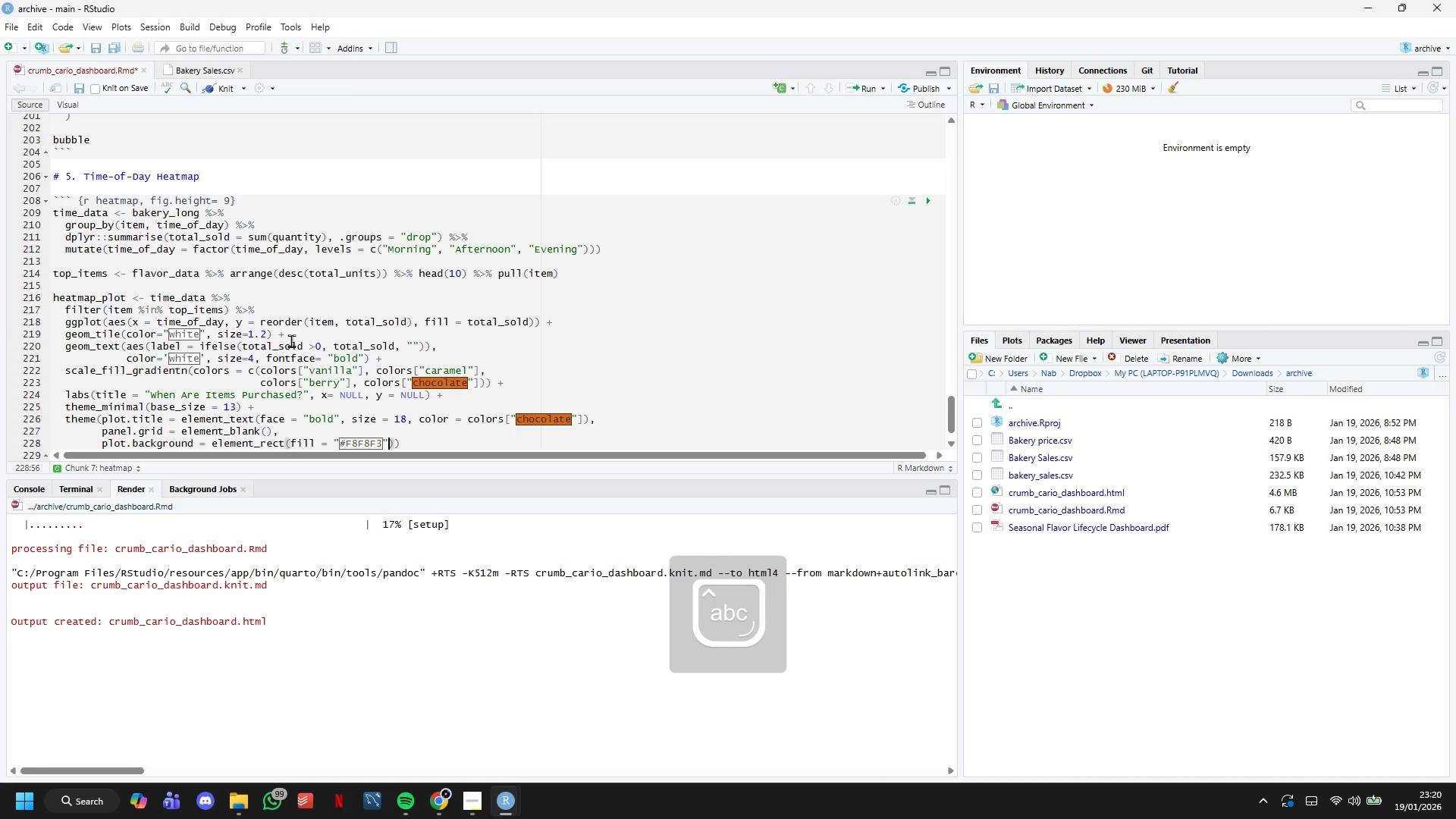 
type(,c)
key(Backspace)
type( color = NA)
 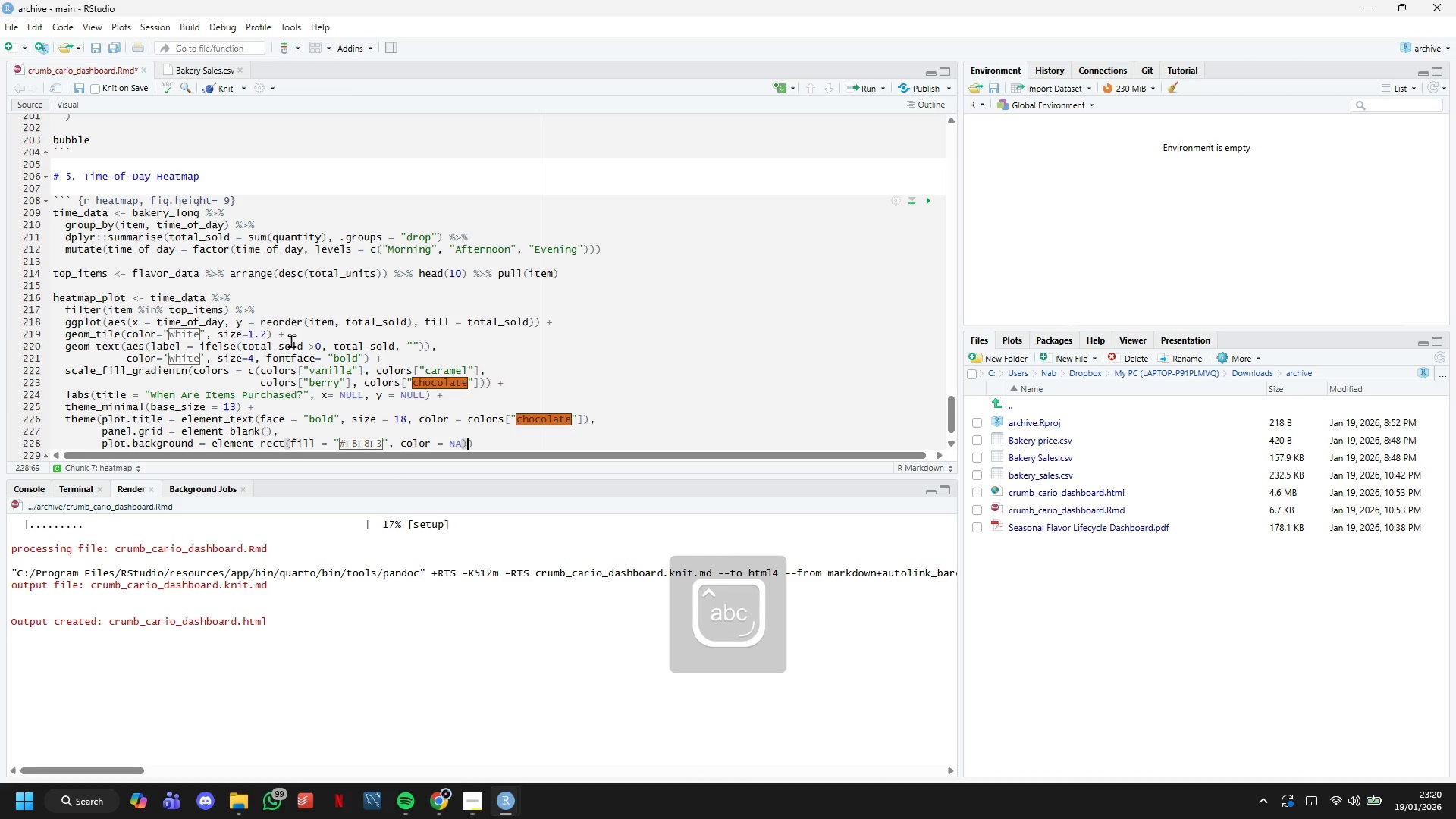 
key(ArrowRight)
 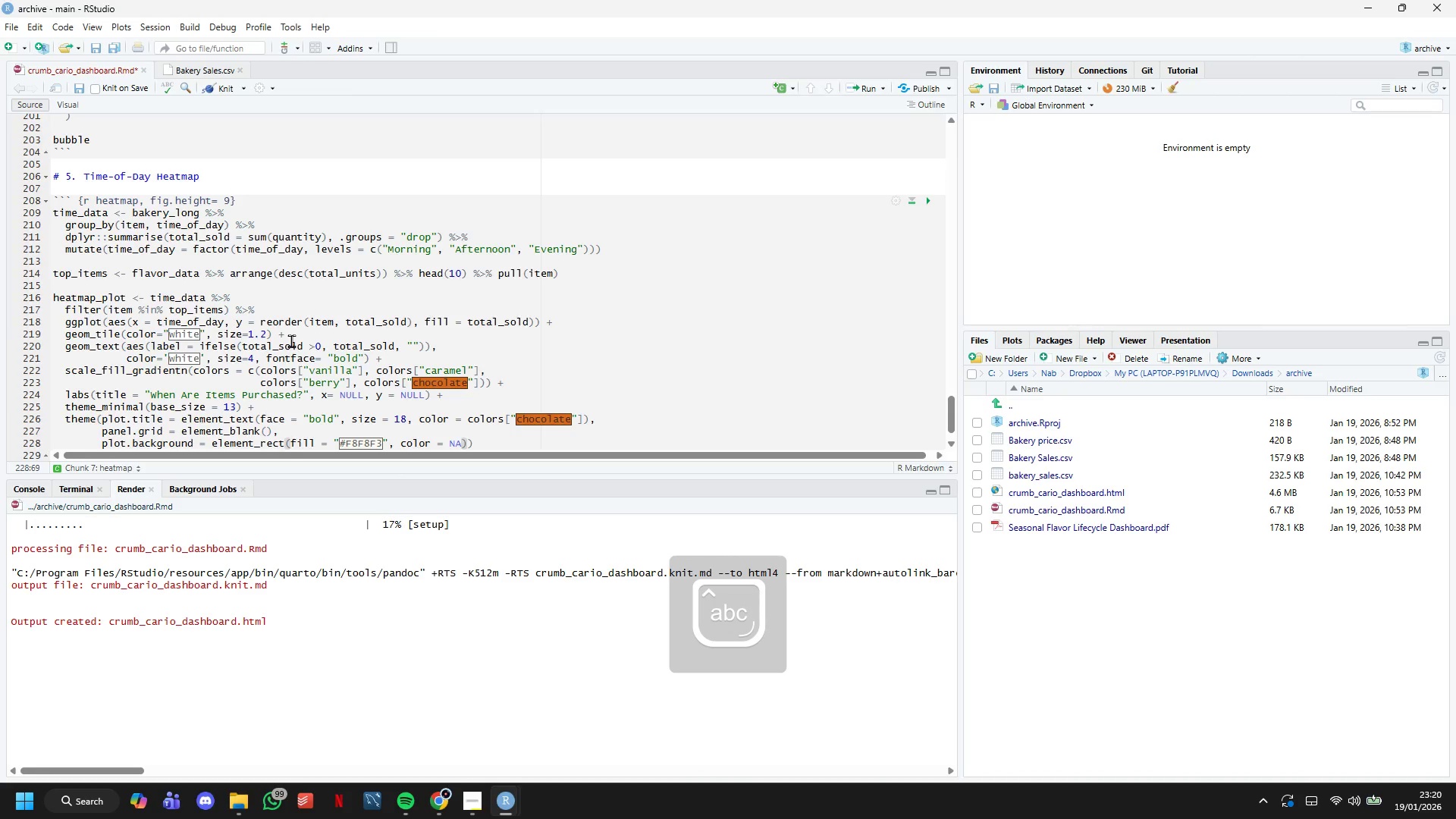 
key(ArrowRight)
 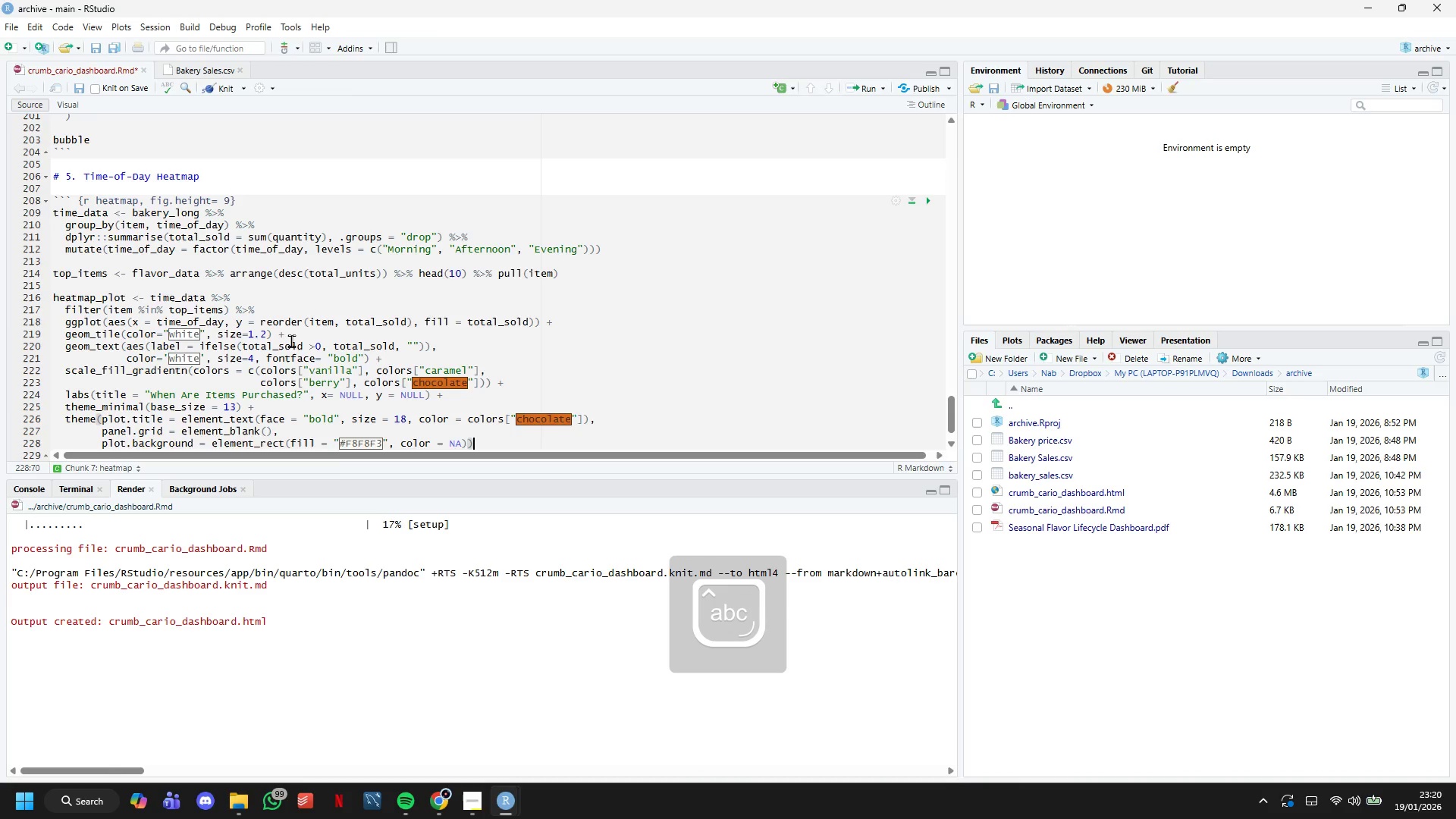 
key(Enter)
 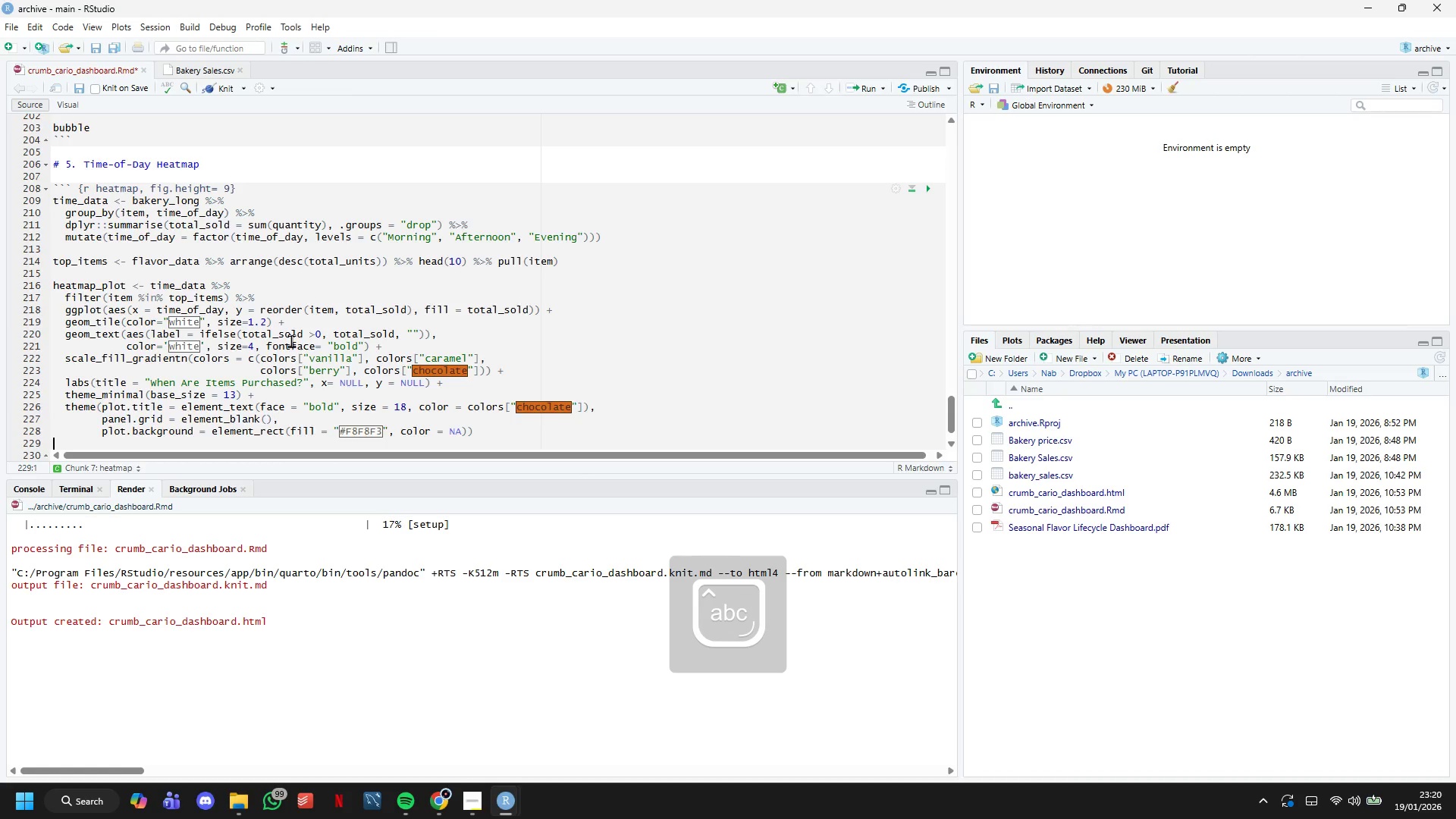 
key(Enter)
 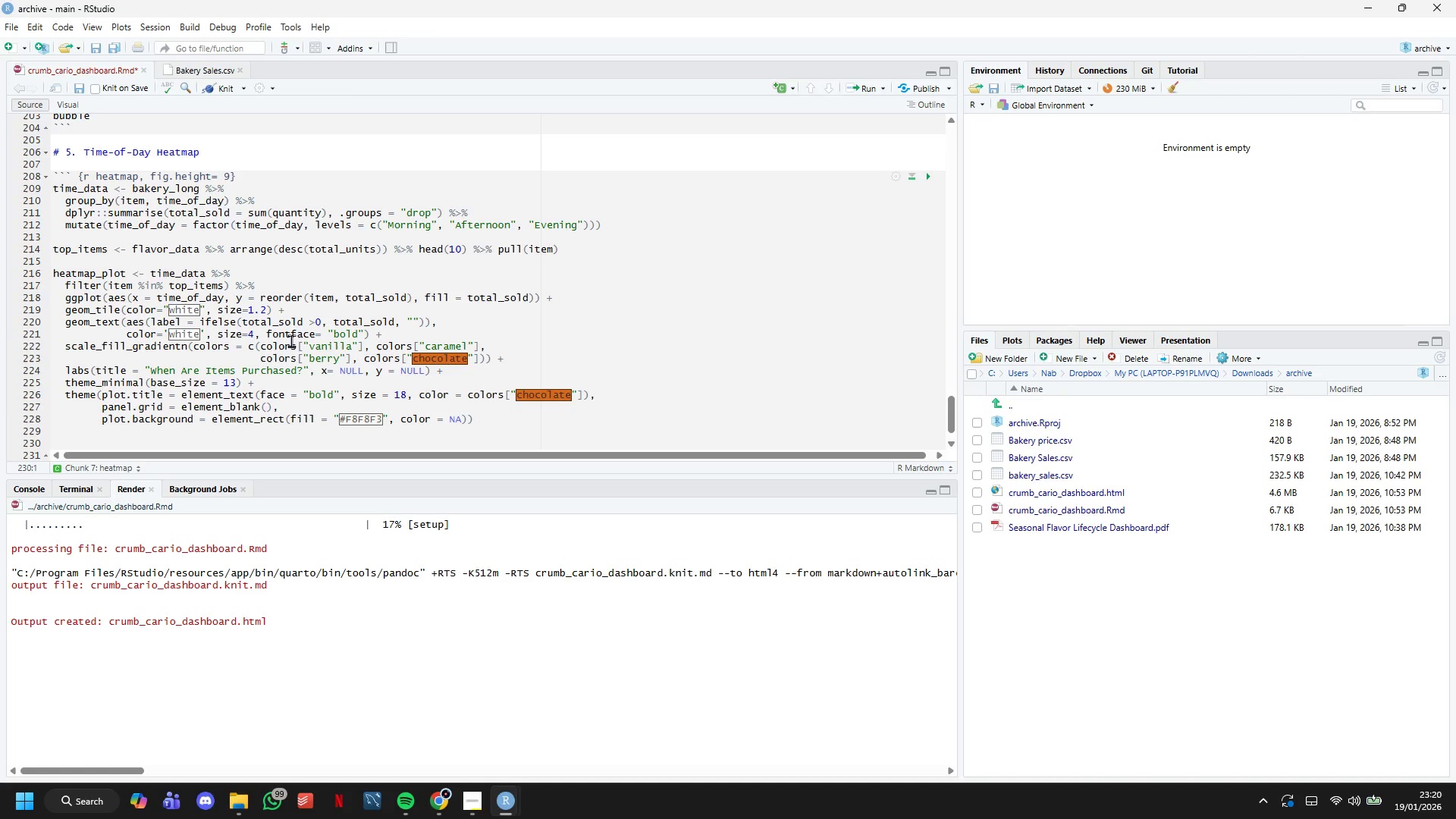 
type(ggplotly(heatmap_plot)
 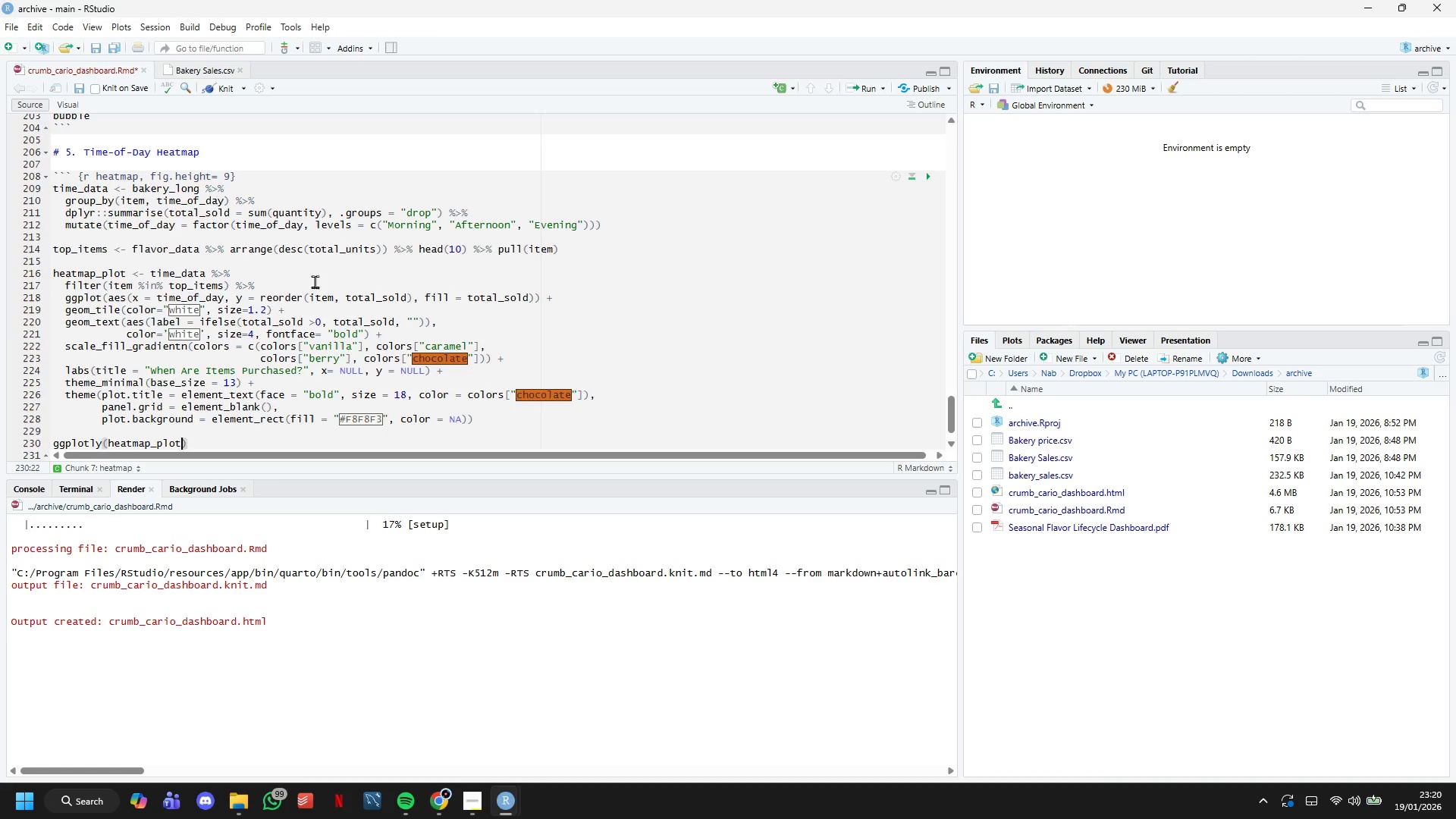 
scroll: coordinate [316, 293], scroll_direction: down, amount: 6.0
 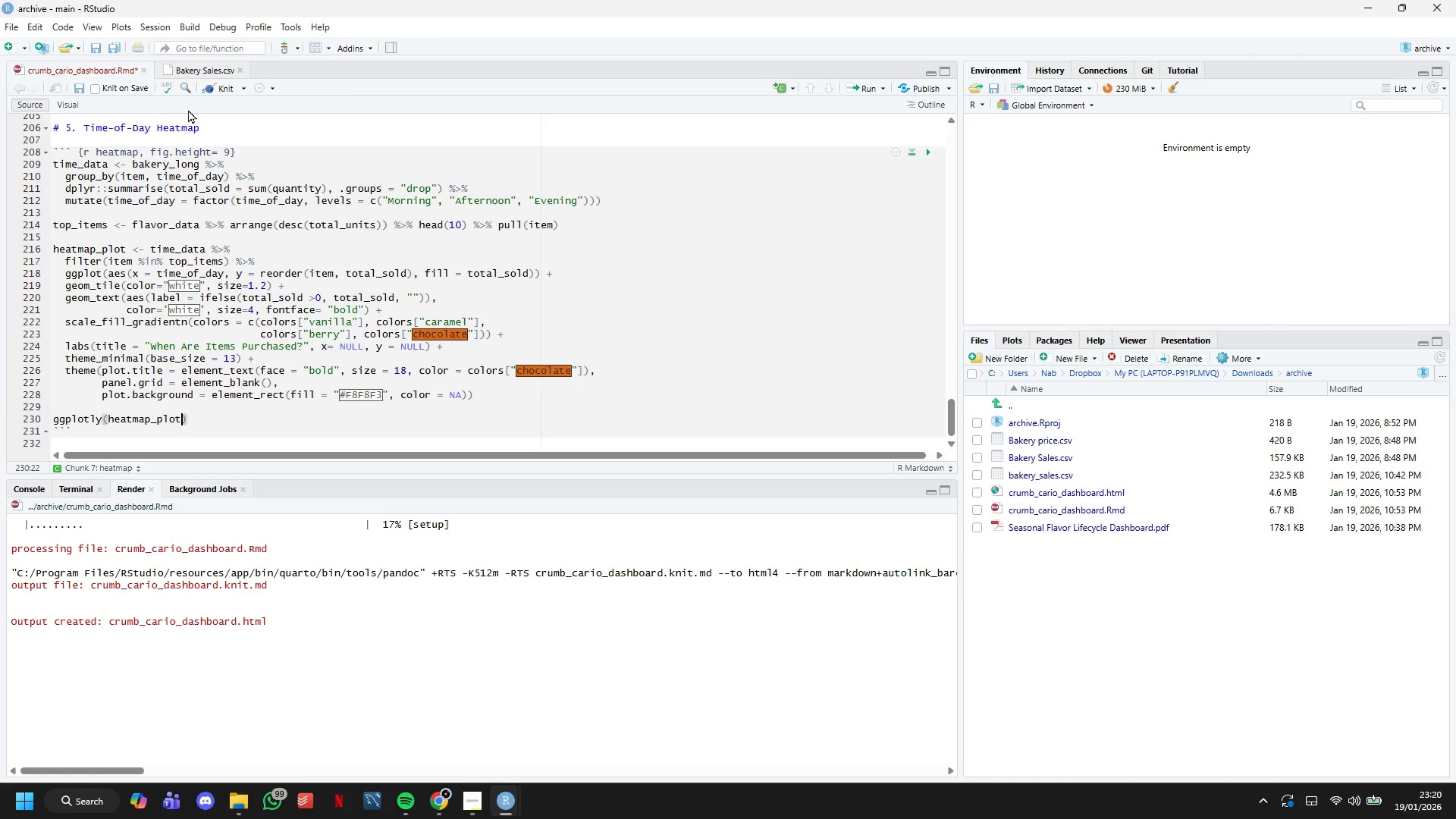 
left_click([215, 93])
 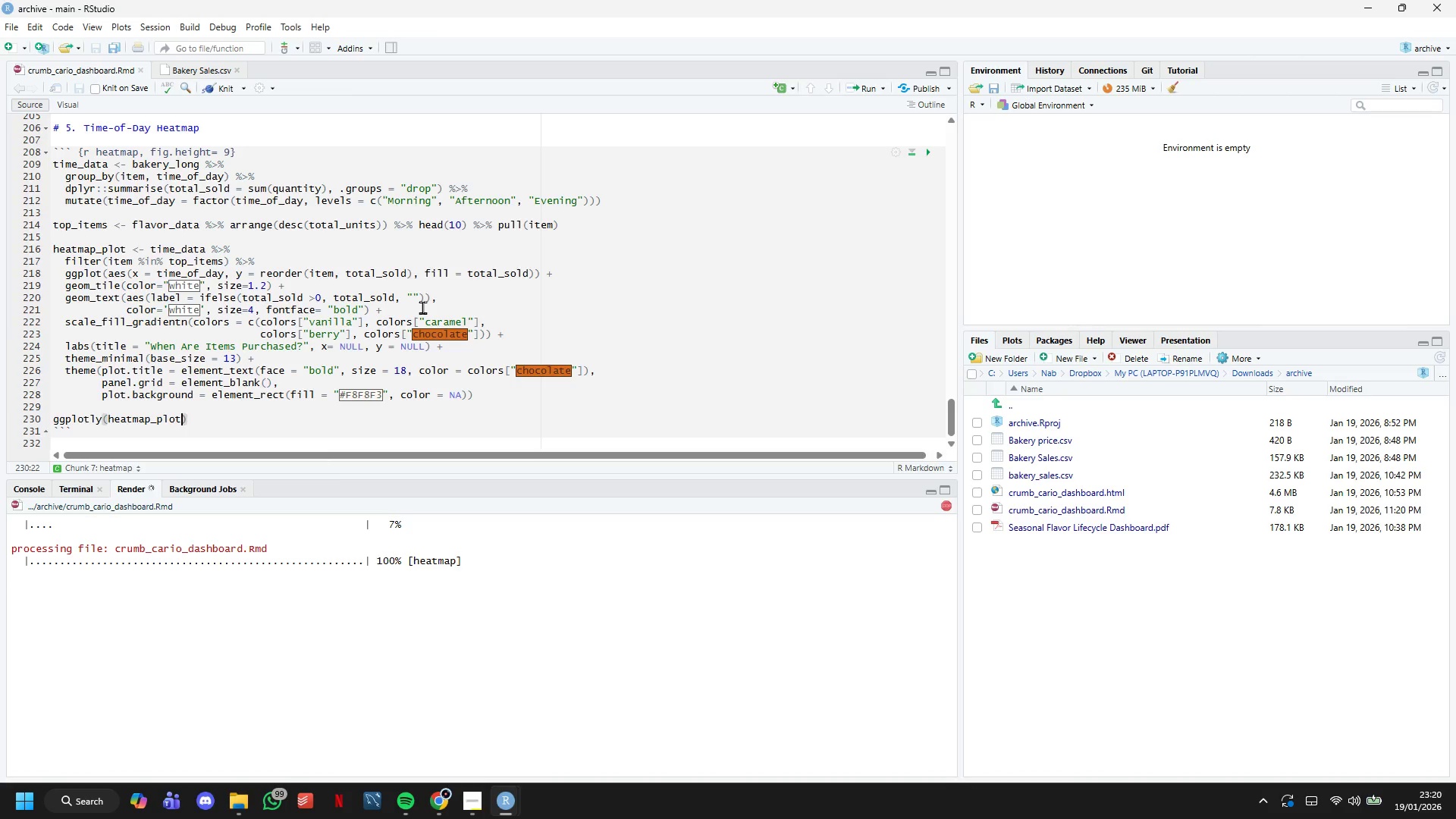 
wait(11.62)
 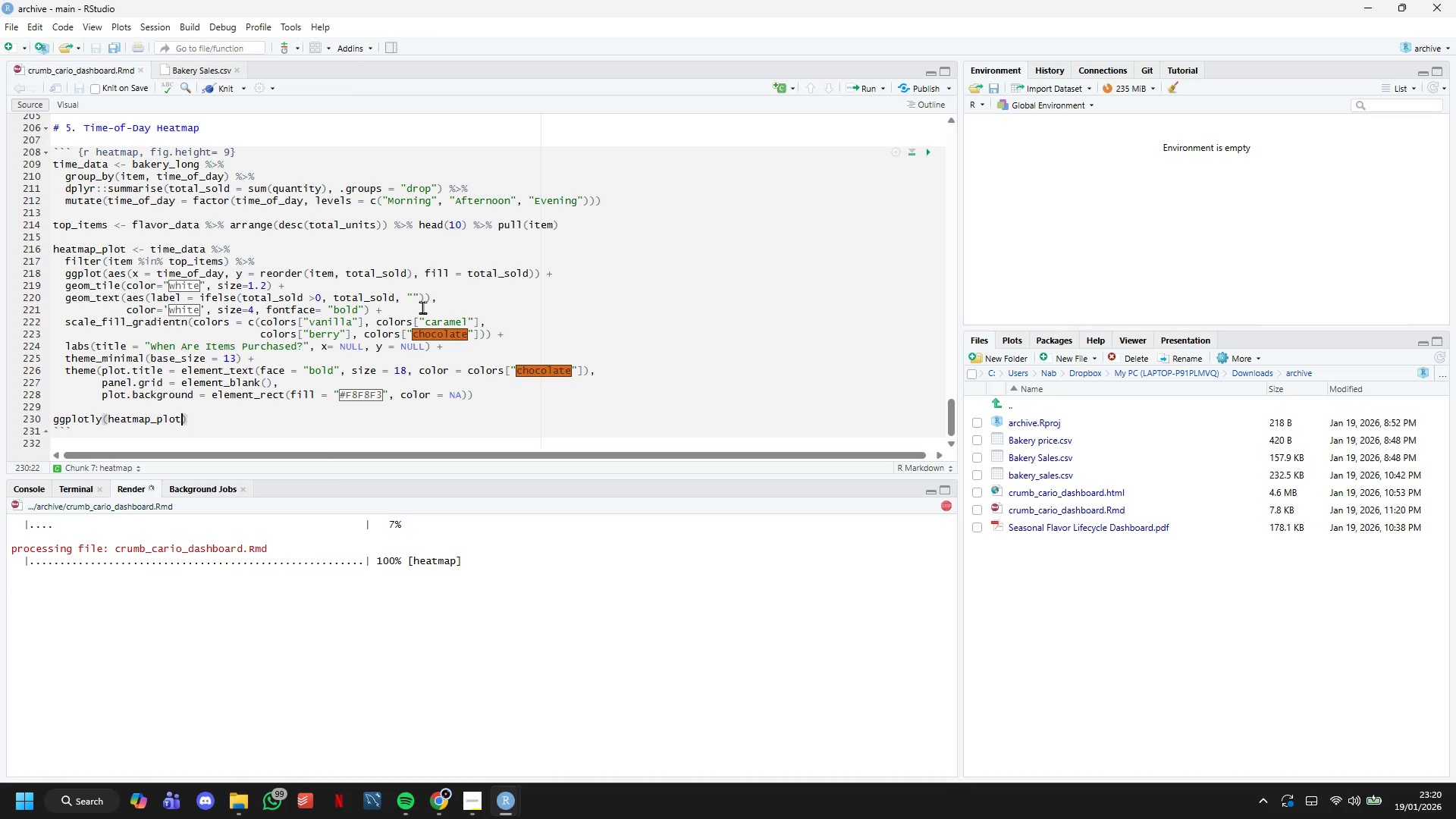 
scroll: coordinate [1292, 363], scroll_direction: down, amount: 12.0
 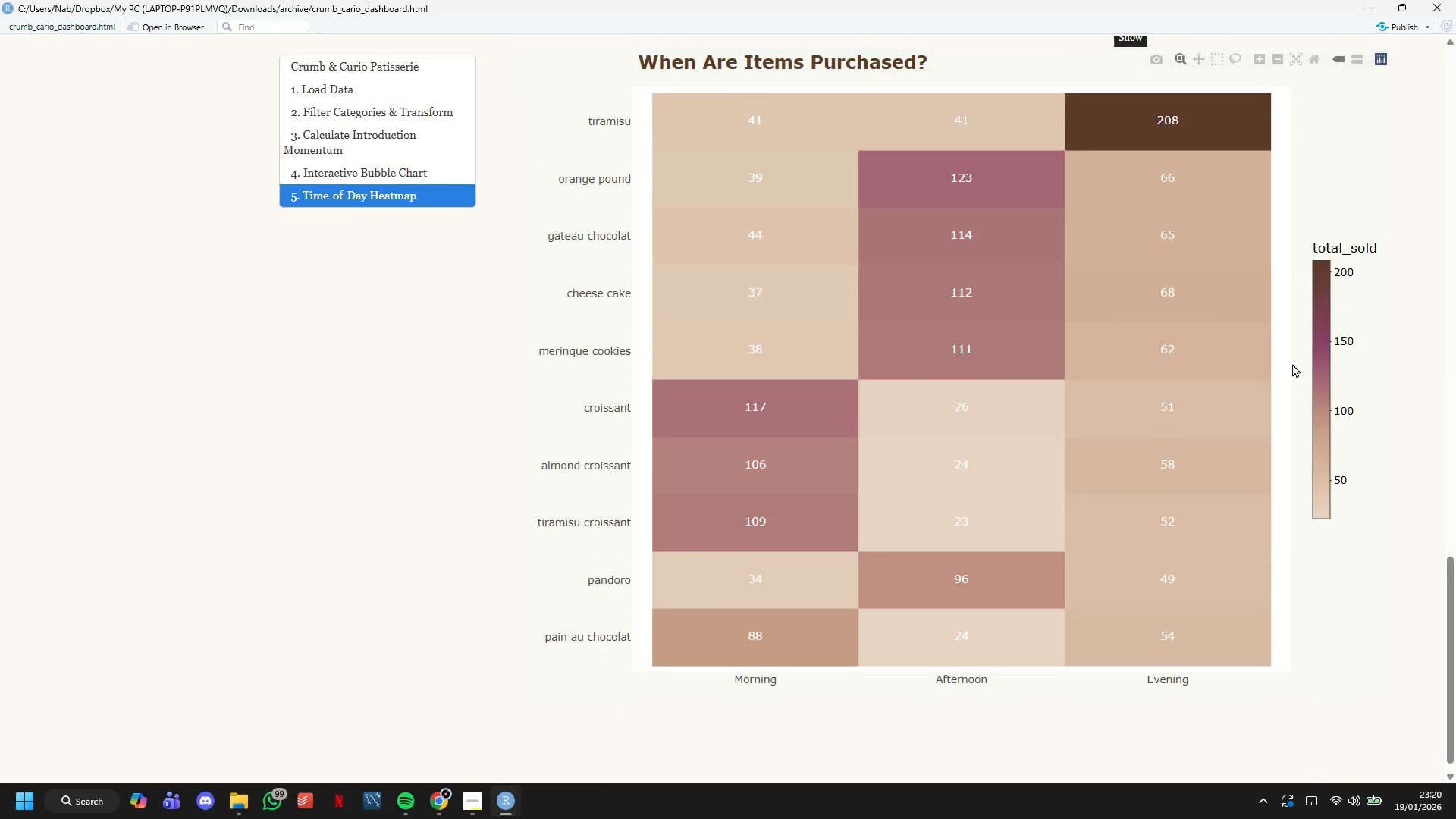 
scroll: coordinate [1292, 363], scroll_direction: up, amount: 1.0
 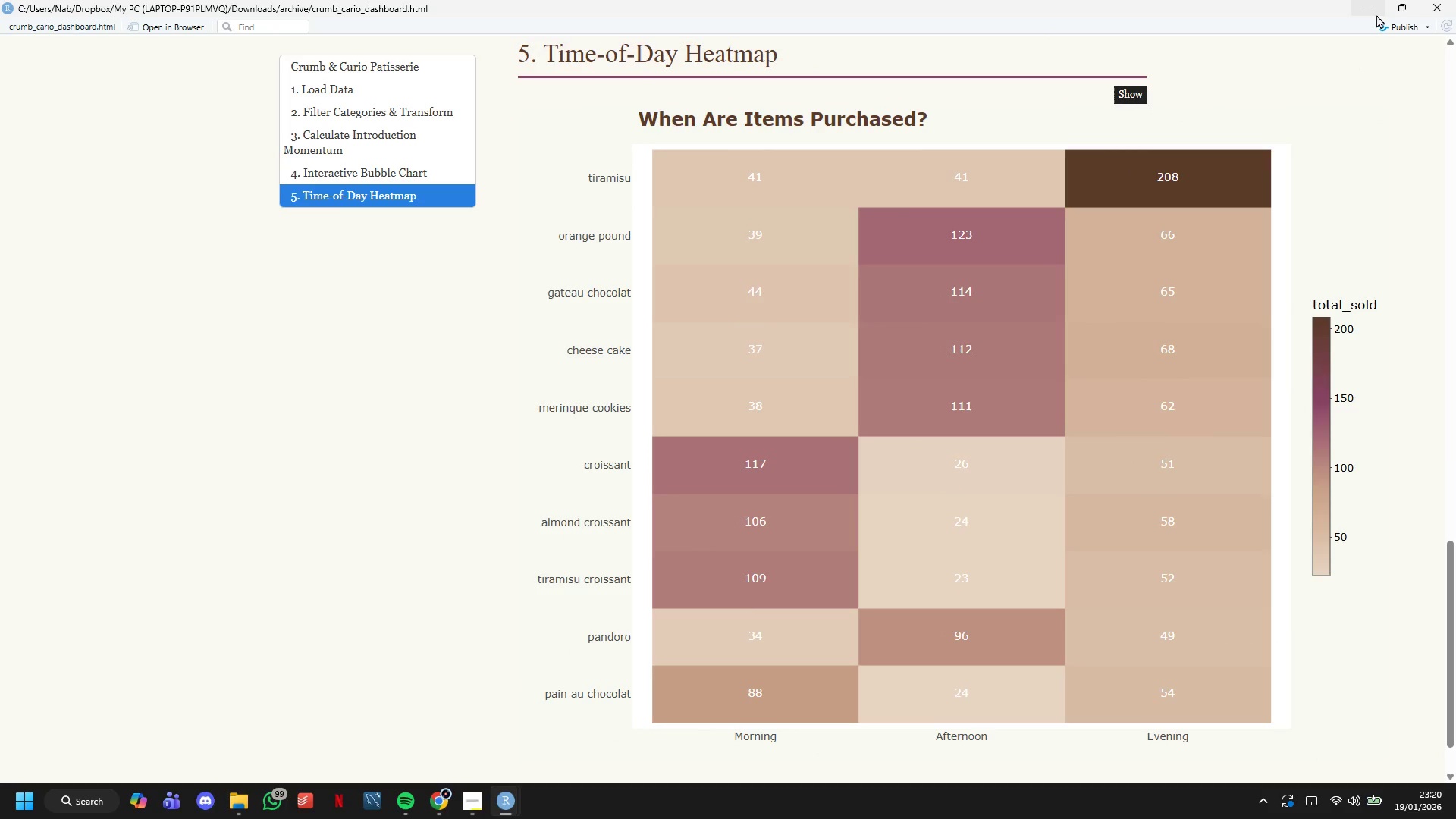 
left_click([1376, 14])
 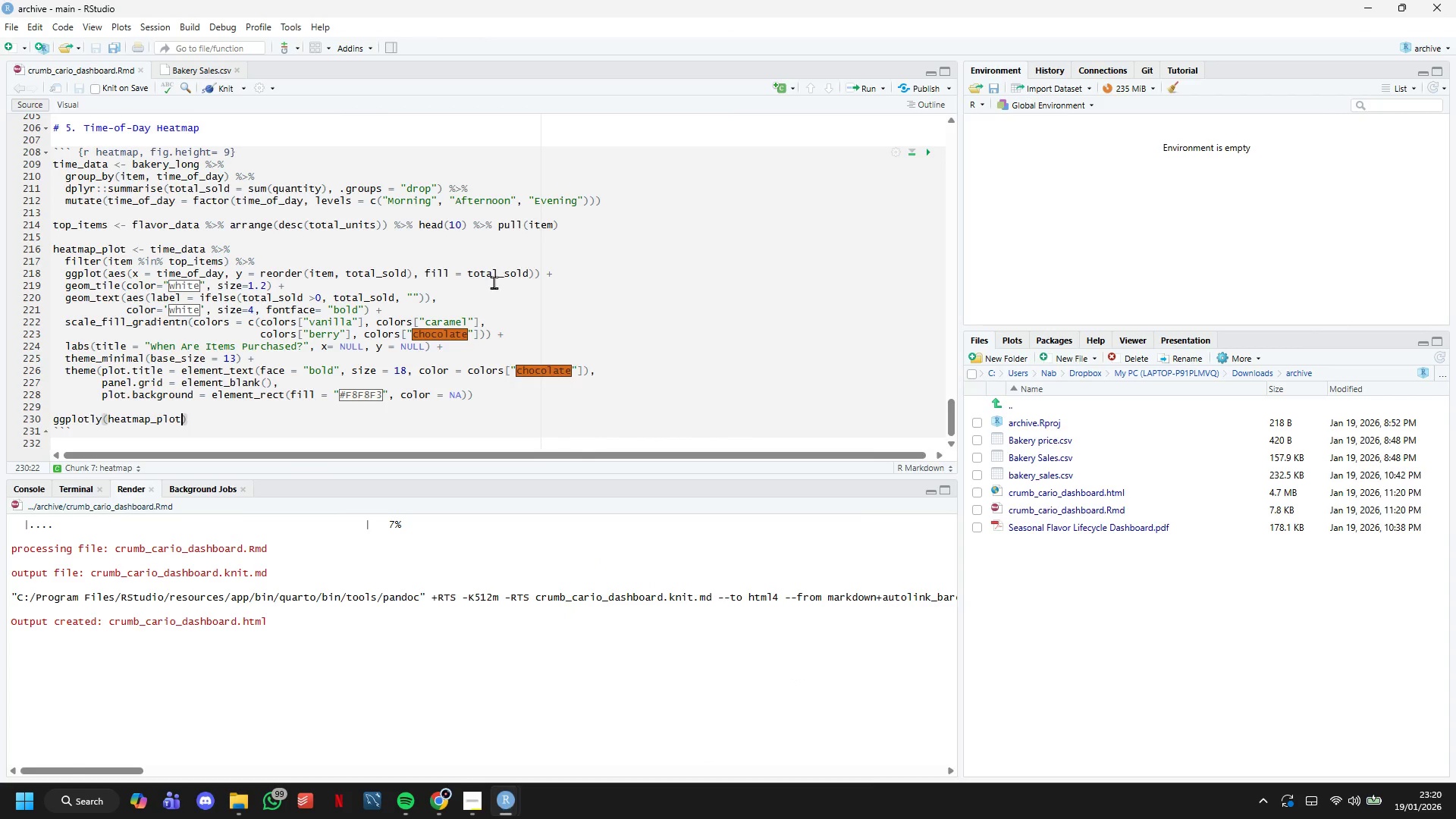 
scroll: coordinate [491, 297], scroll_direction: down, amount: 3.0
 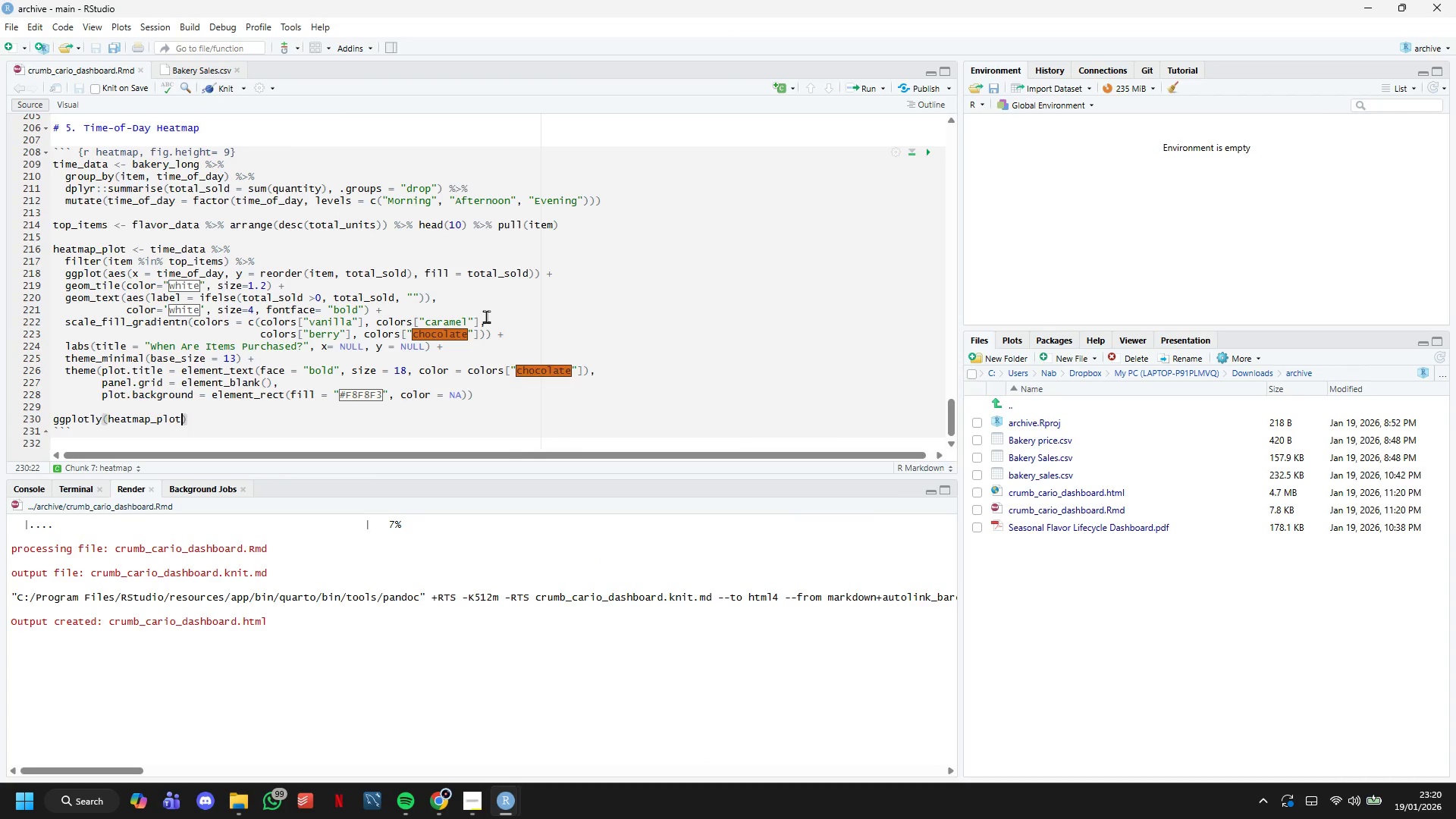 
left_click([208, 428])
 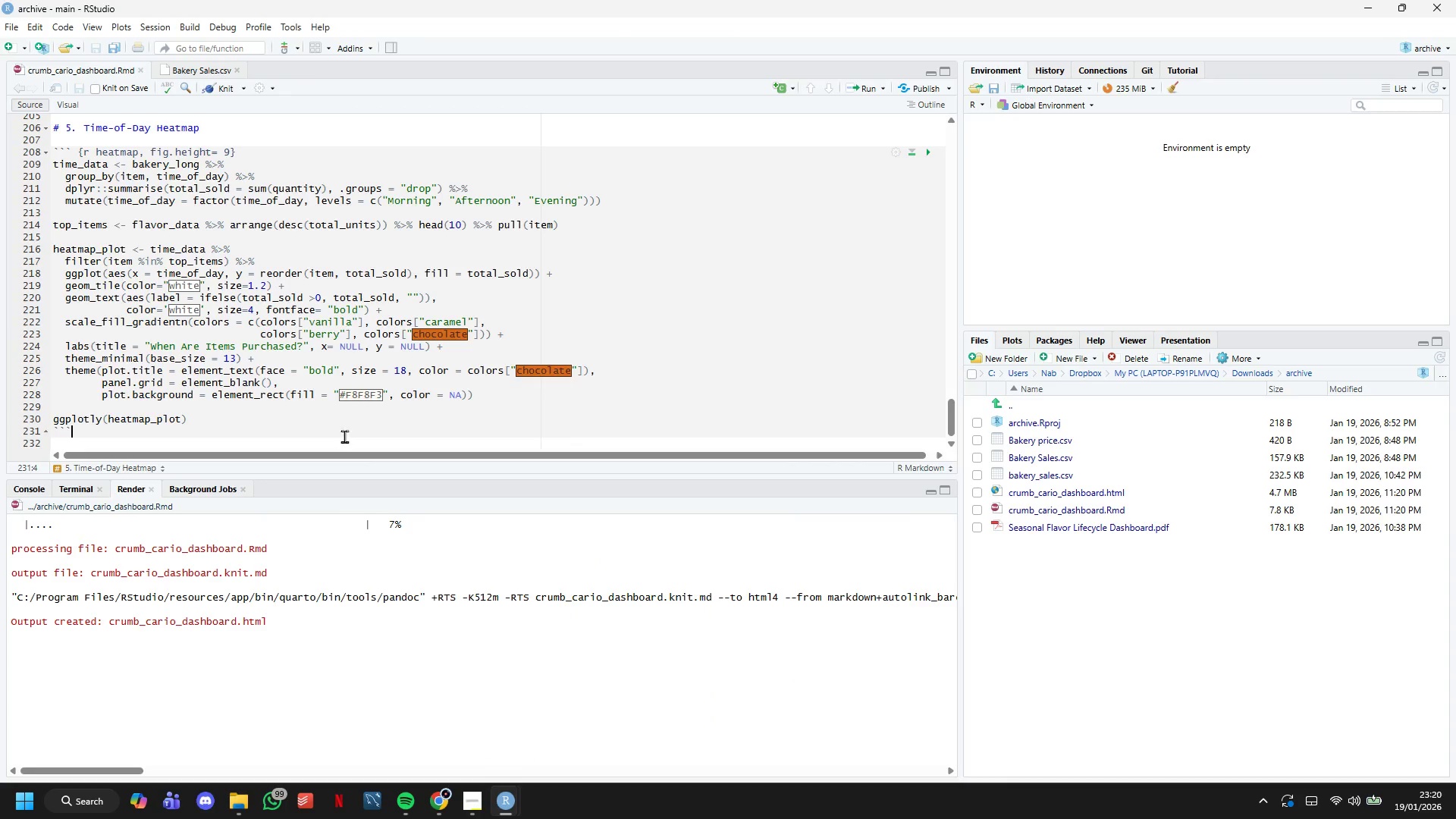 
wait(5.78)
 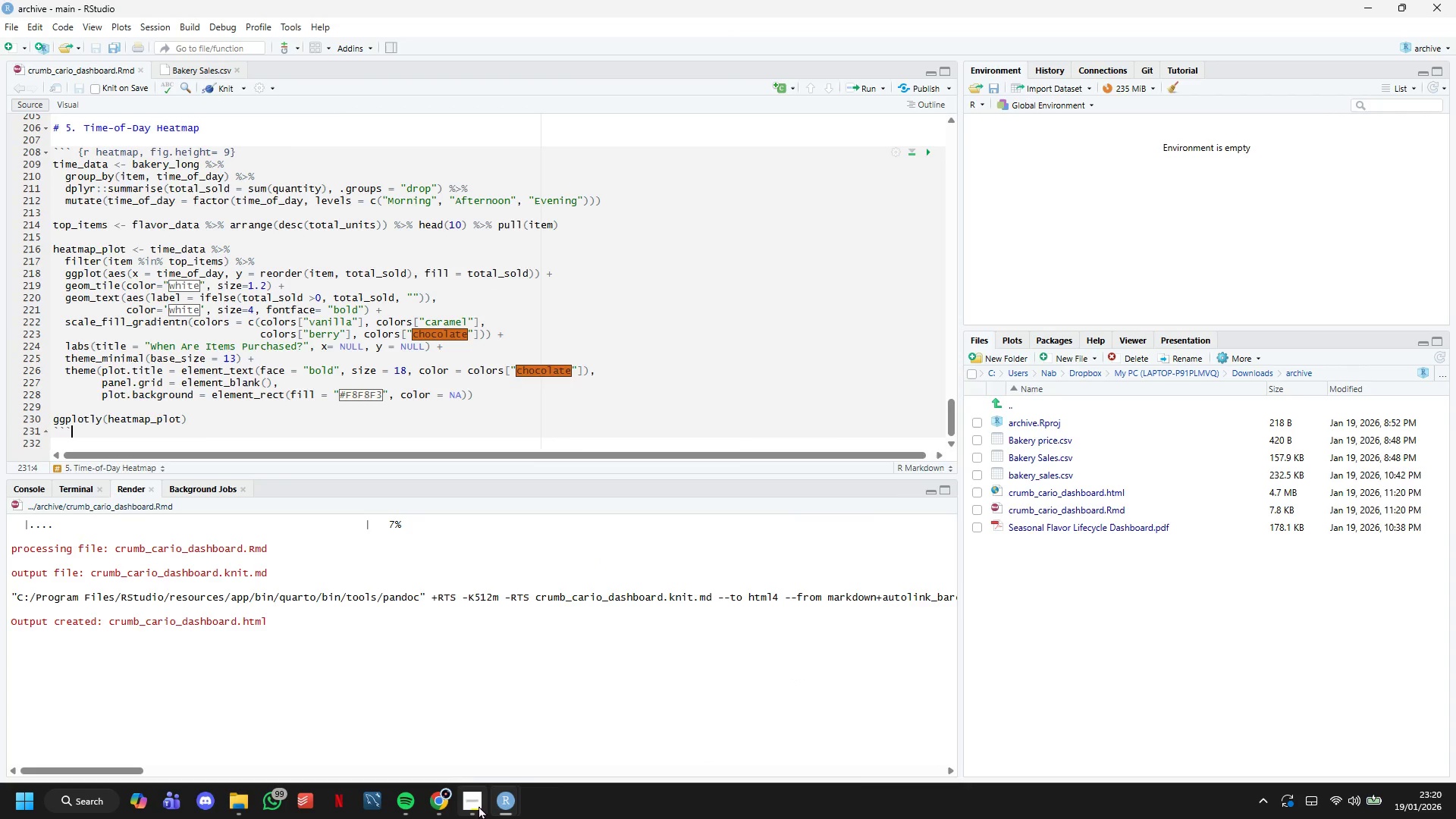 
key(Enter)
 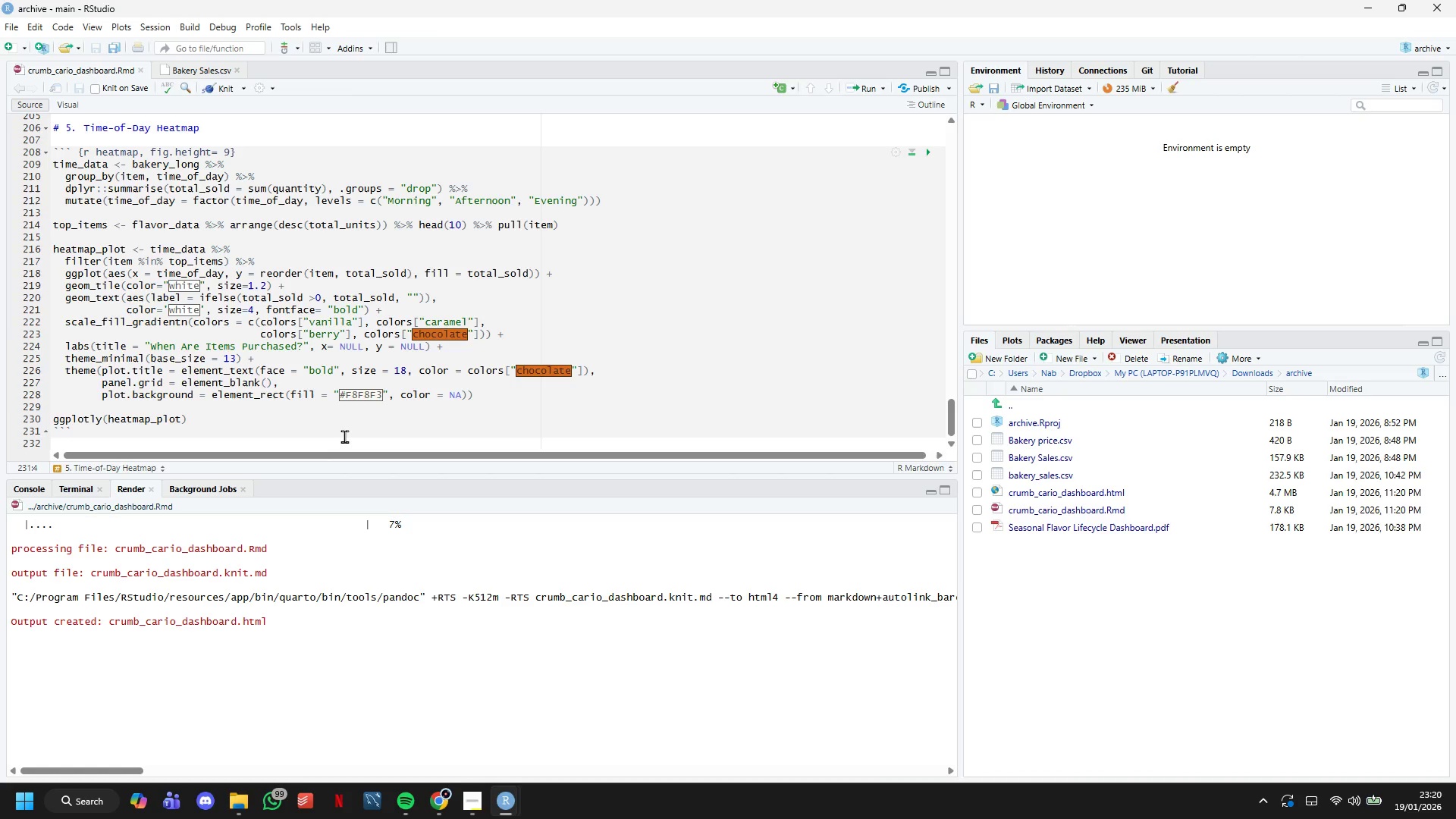 
key(Enter)
 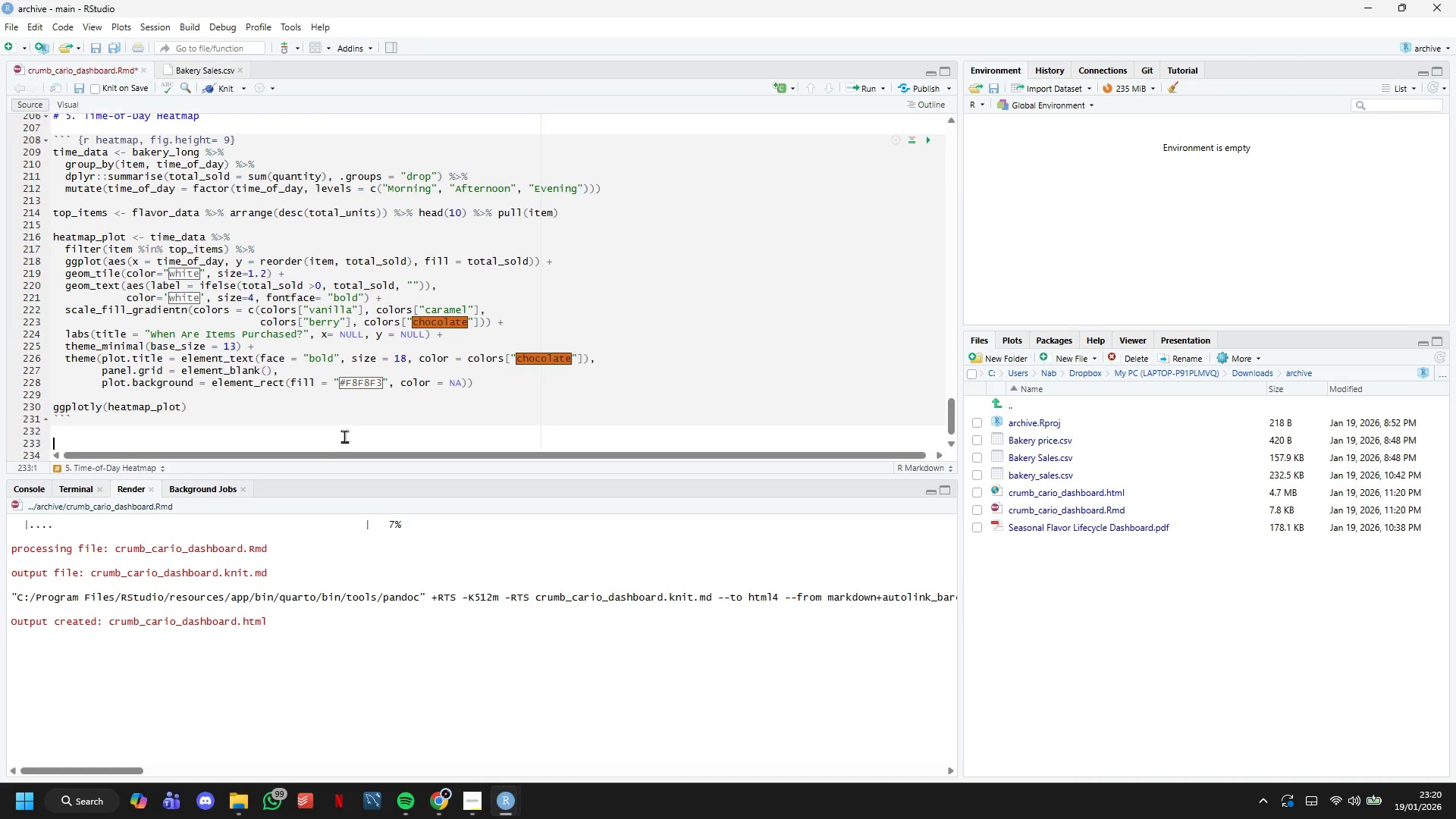 
key(Enter)
 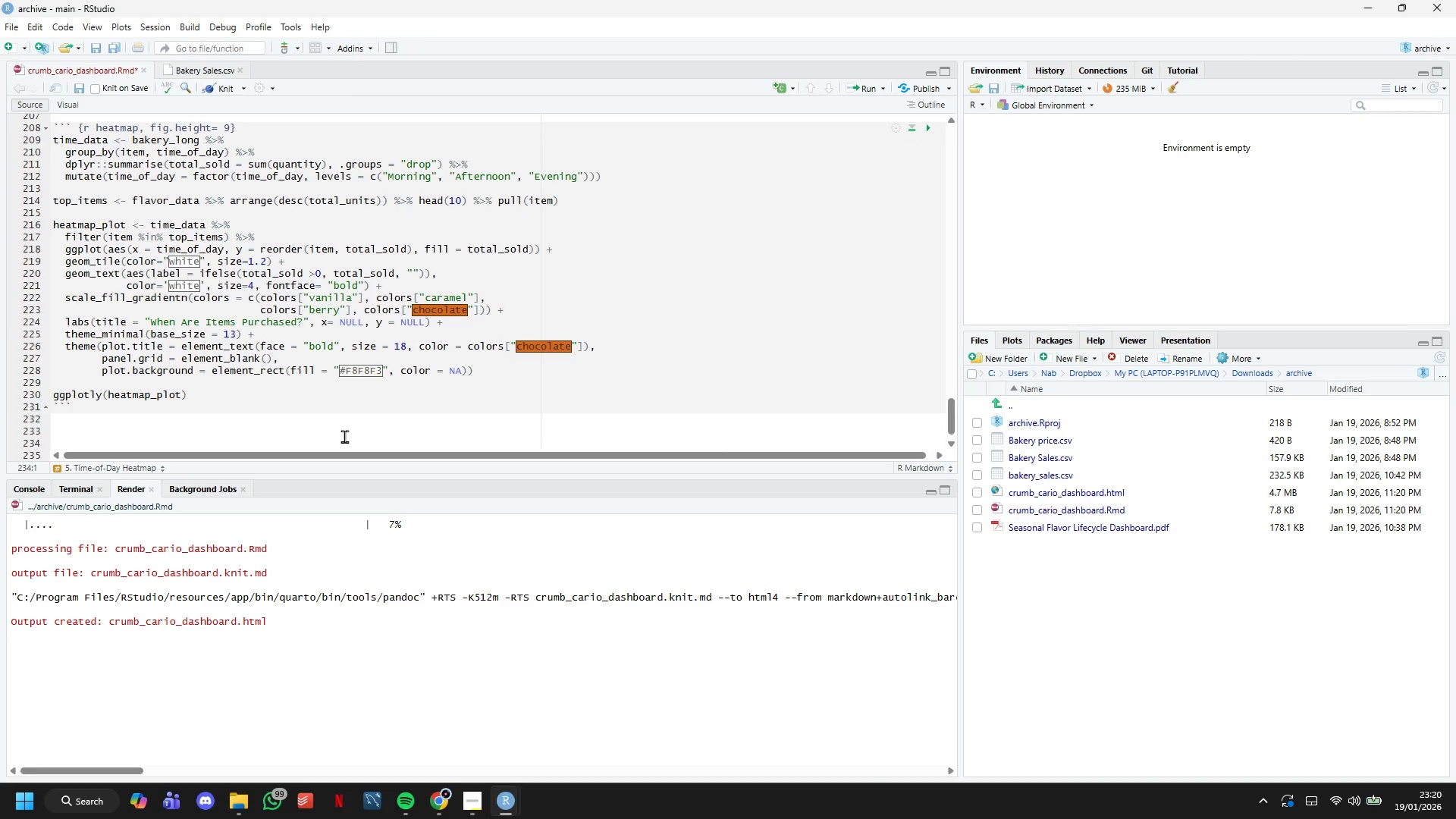 
wait(10.28)
 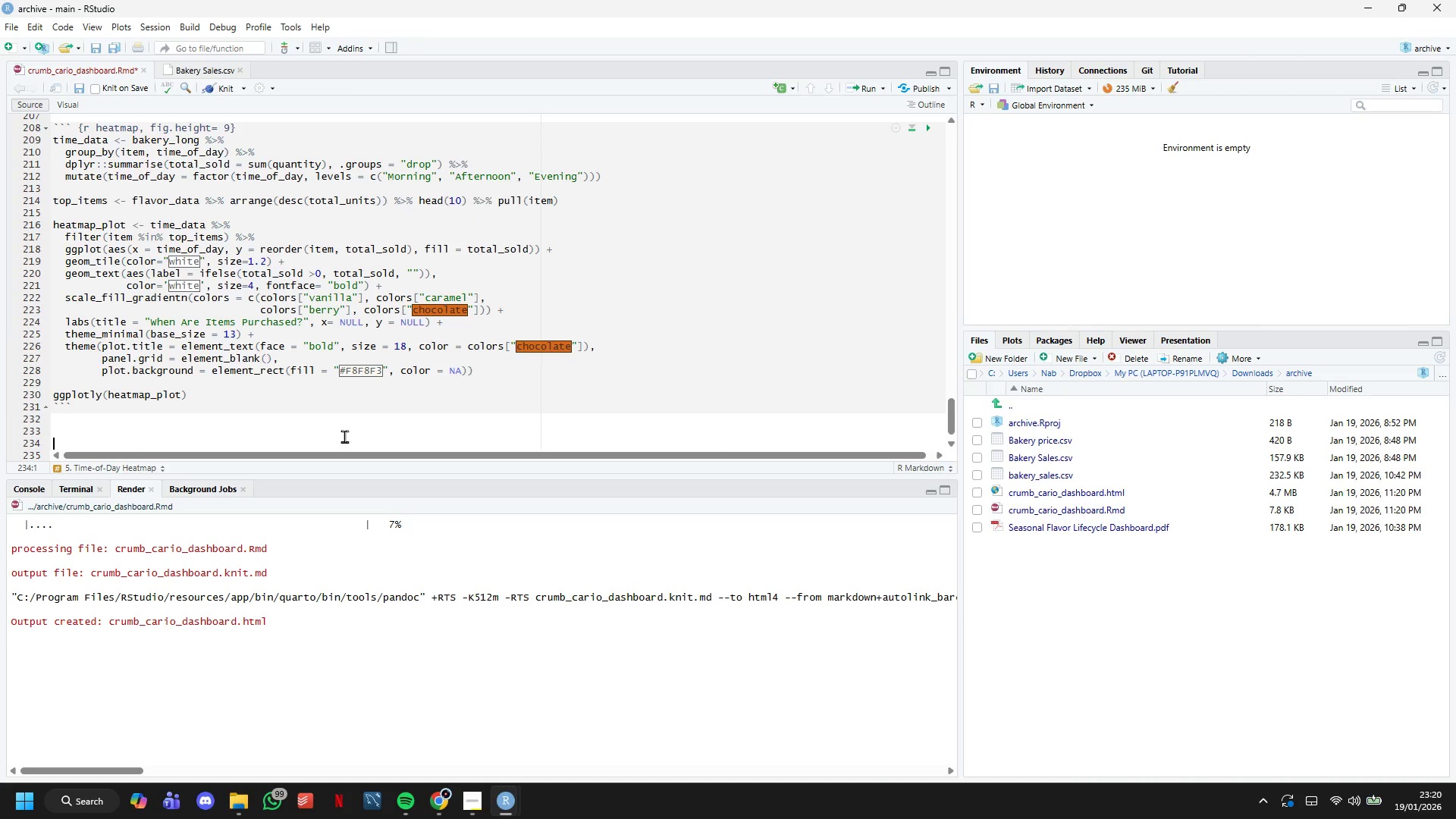 
type(# 6. Sales Trends Over Time)
 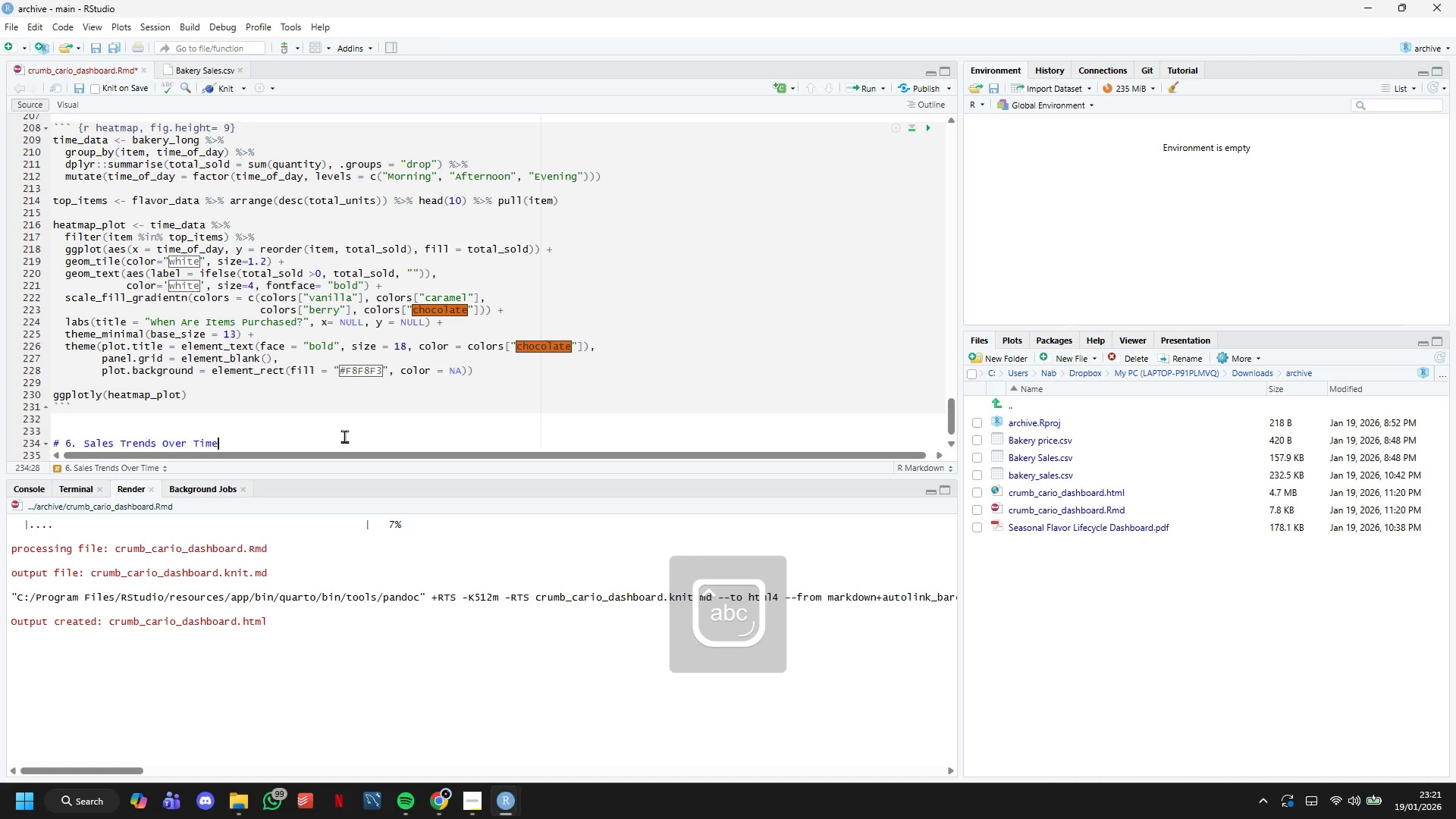 
key(Enter)
 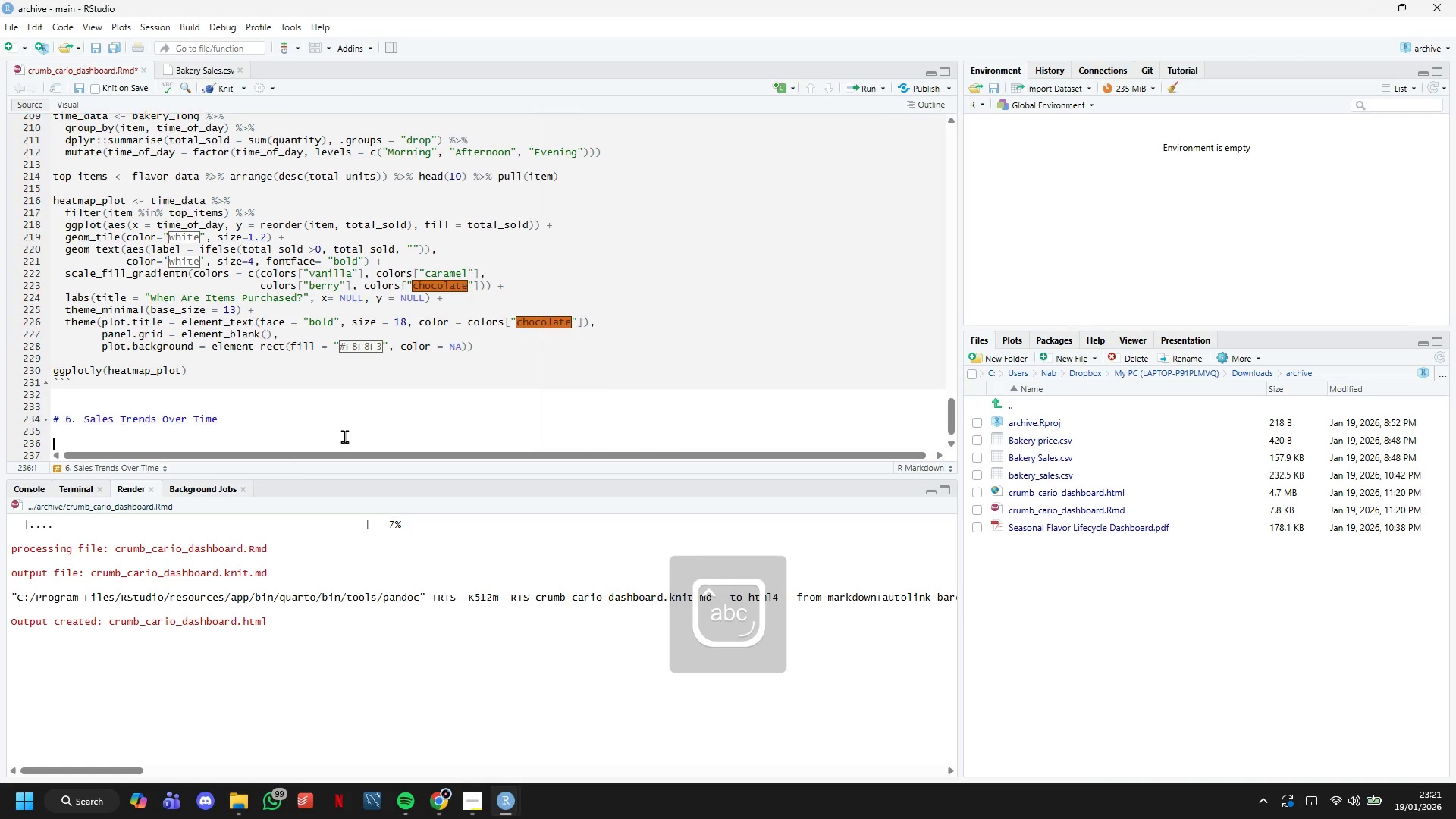 
key(Enter)
 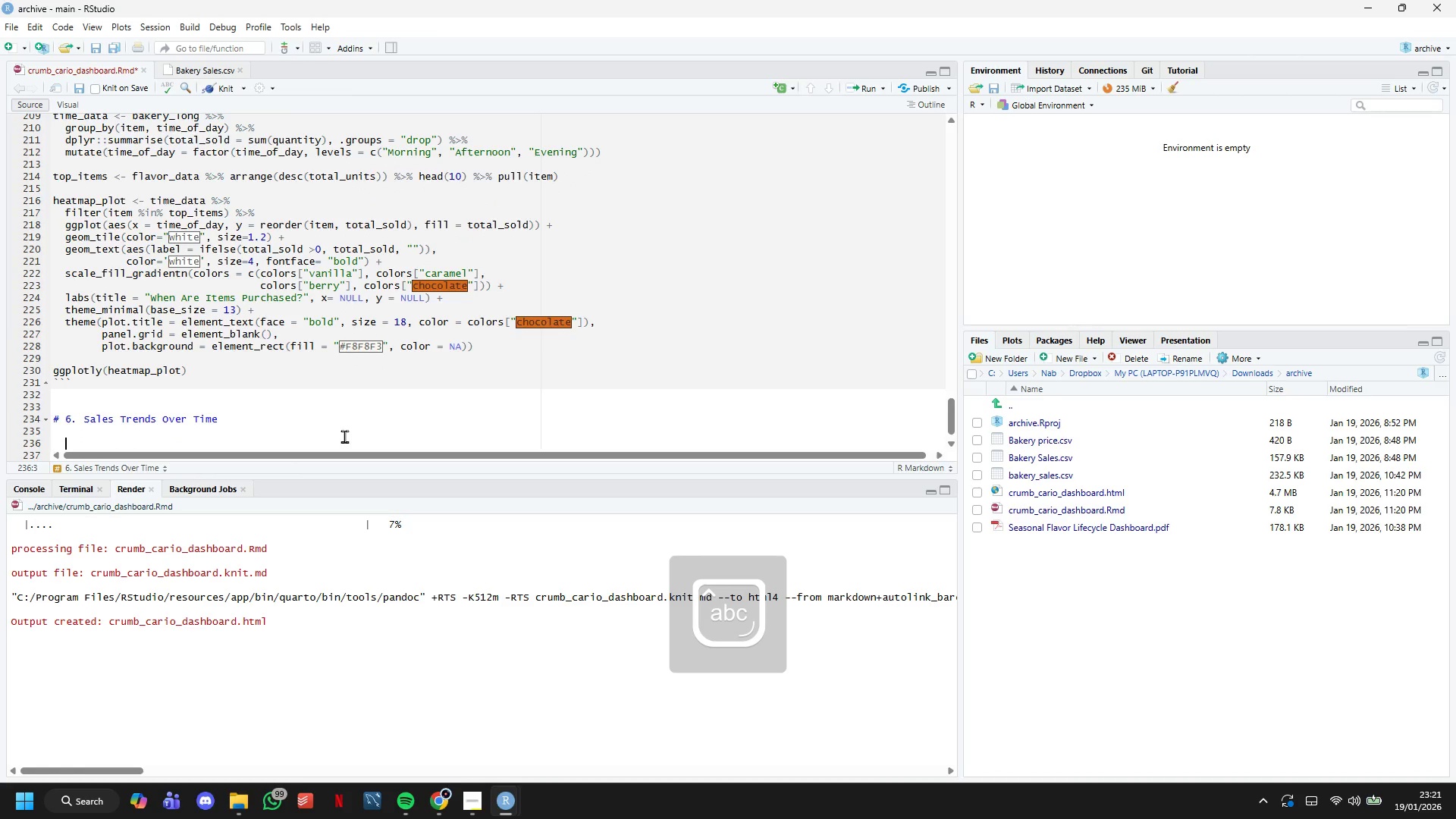 
key(Tab)
 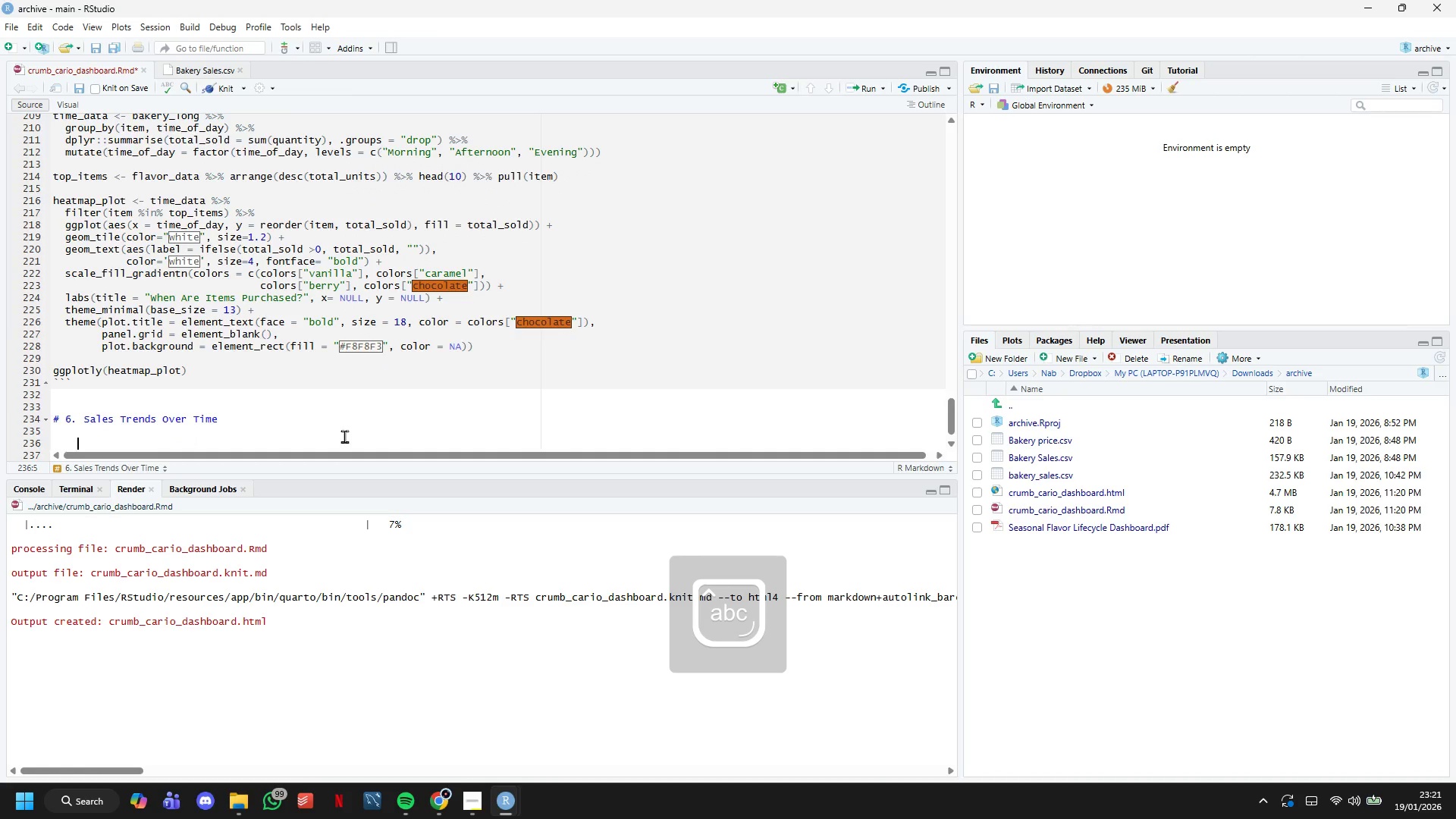 
key(Tab)
 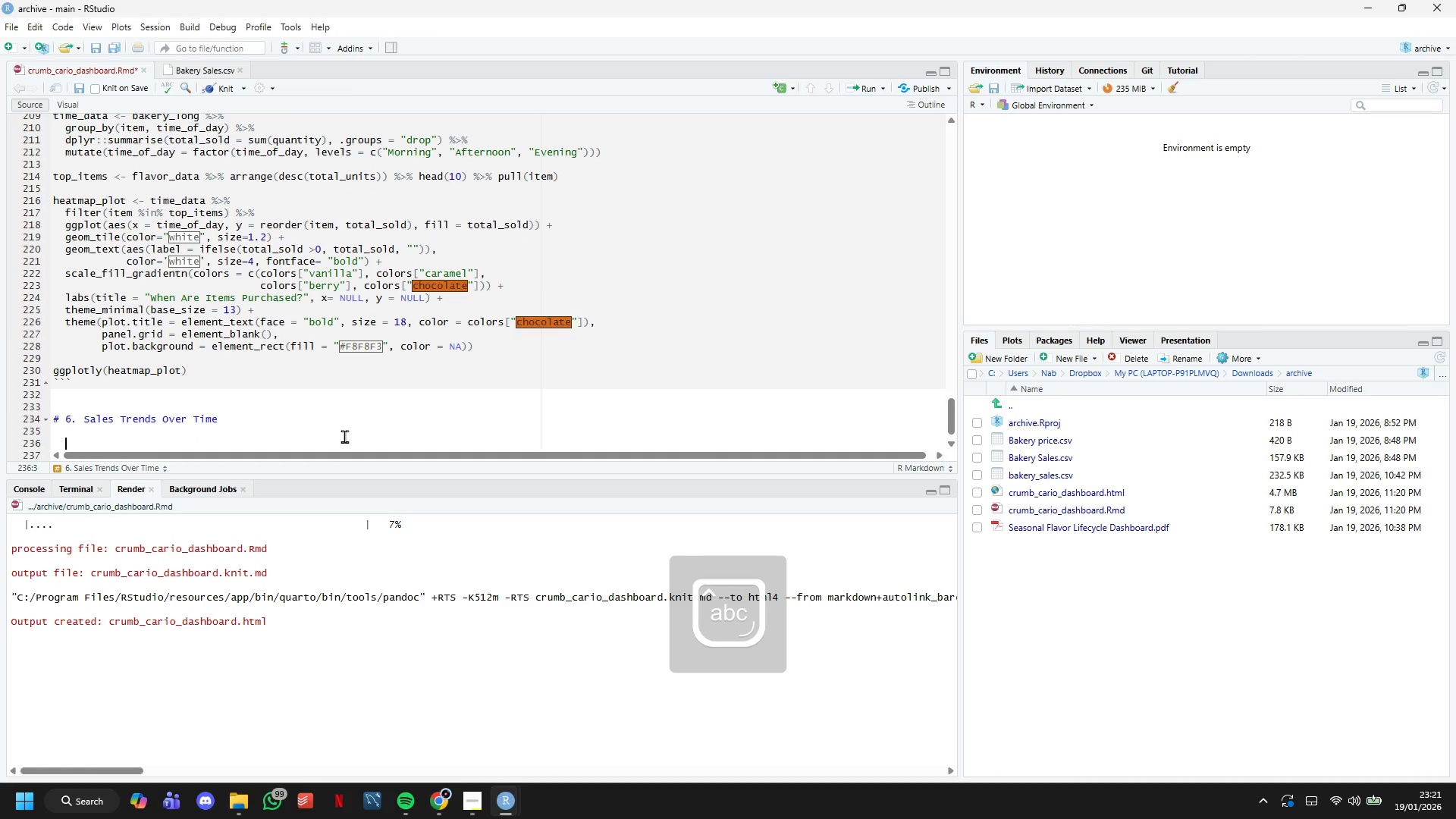 
key(Backspace)
 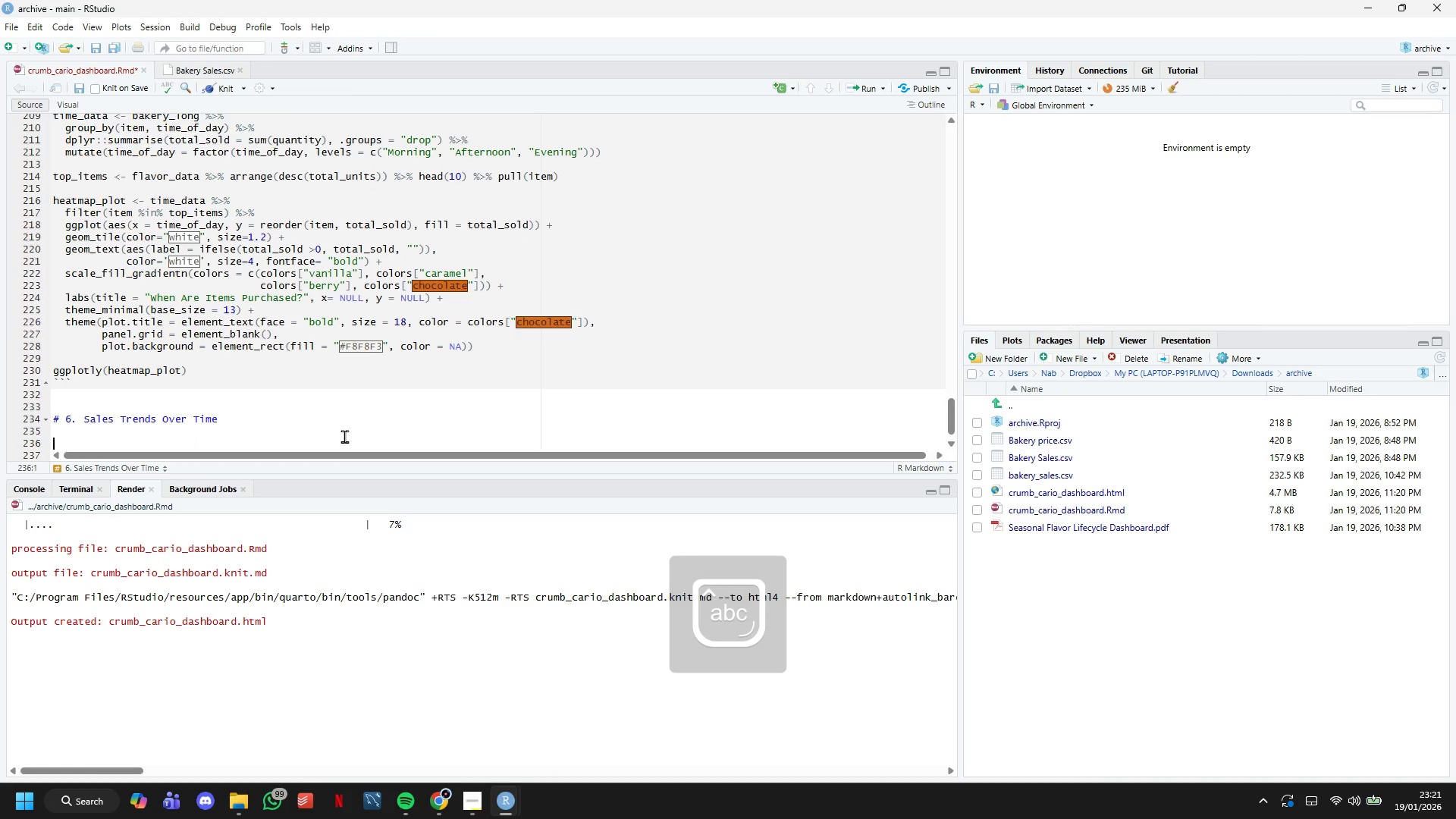 
key(Backspace)
 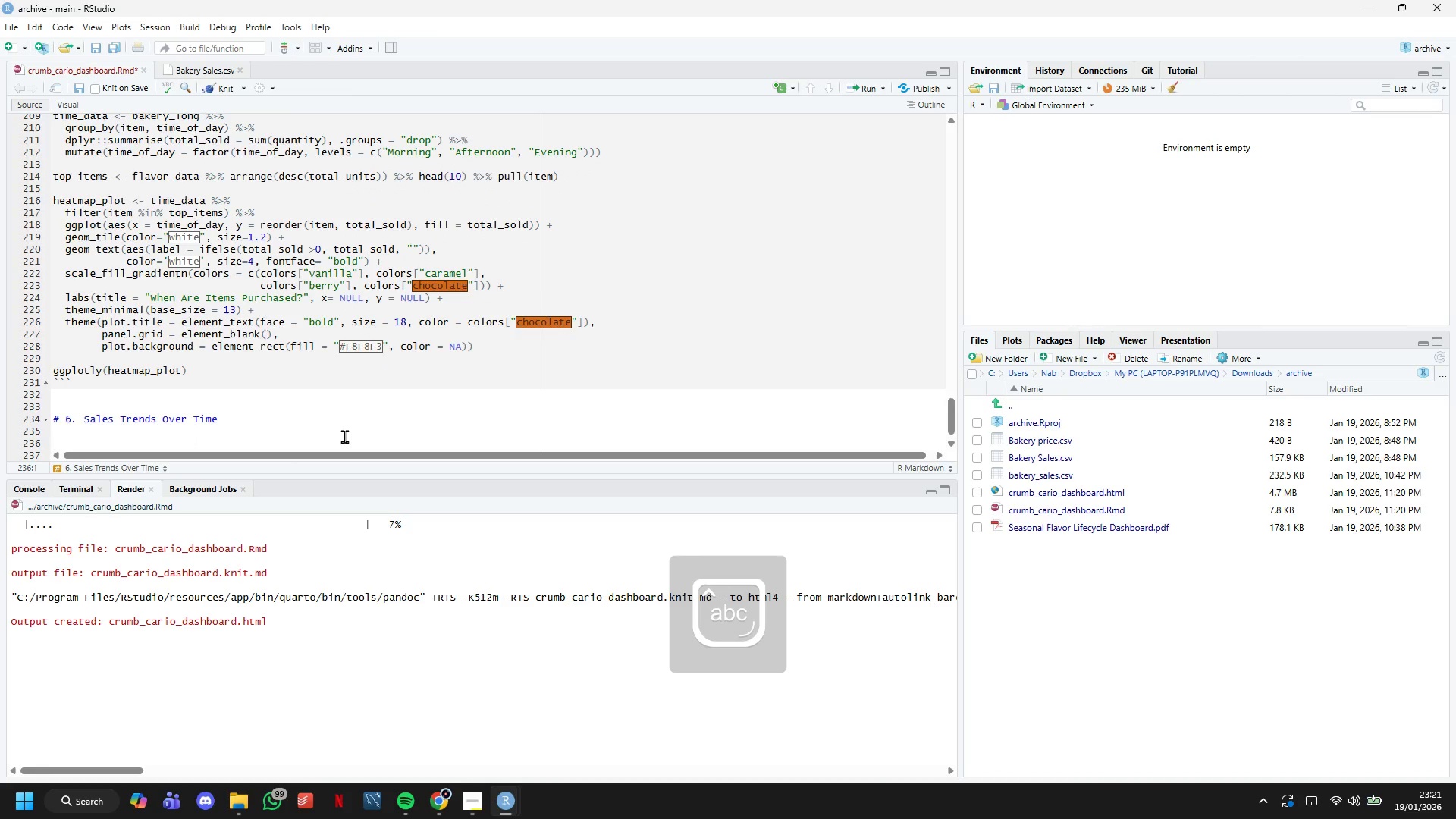 
key(Backquote)
 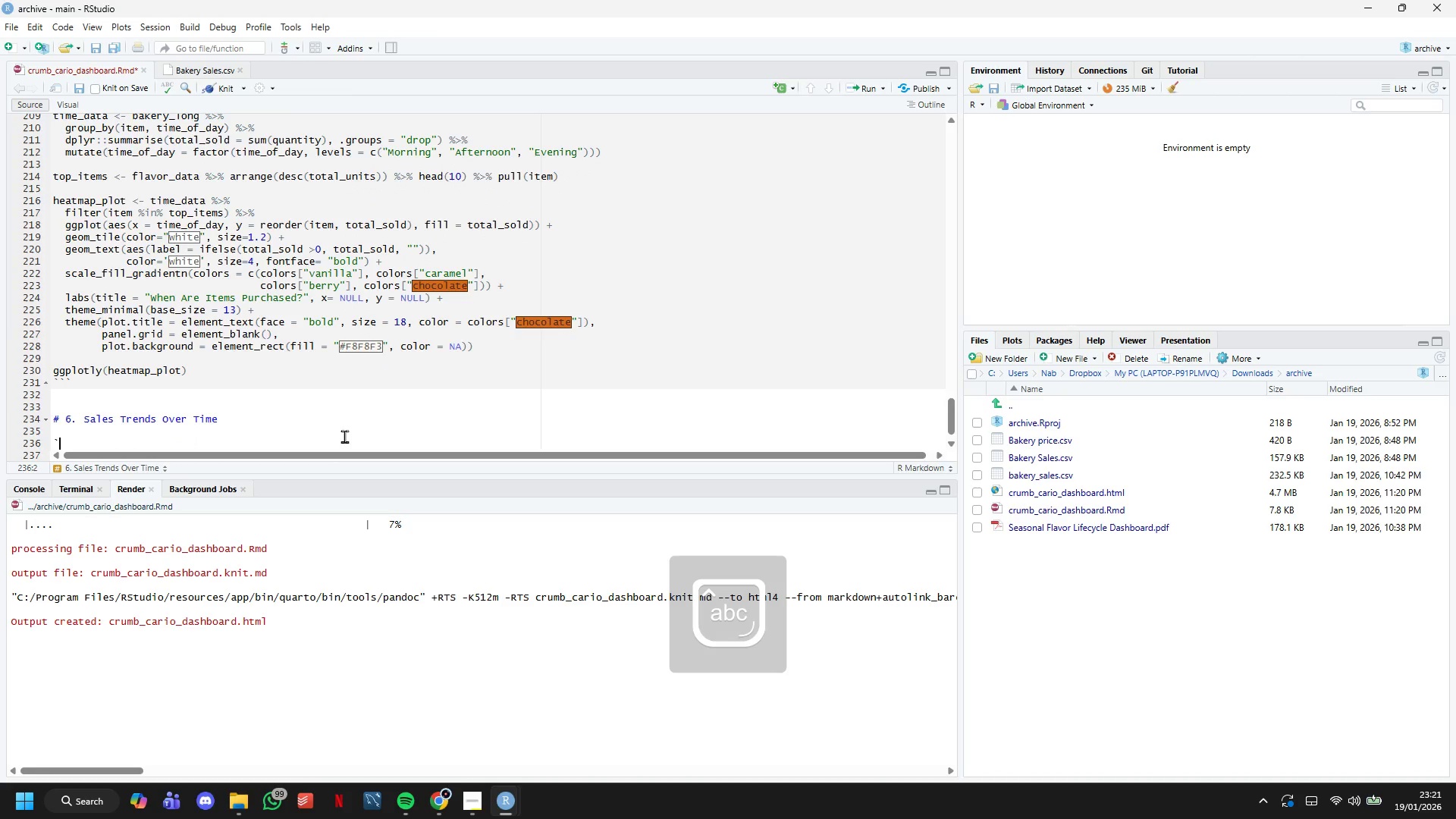 
key(Backquote)
 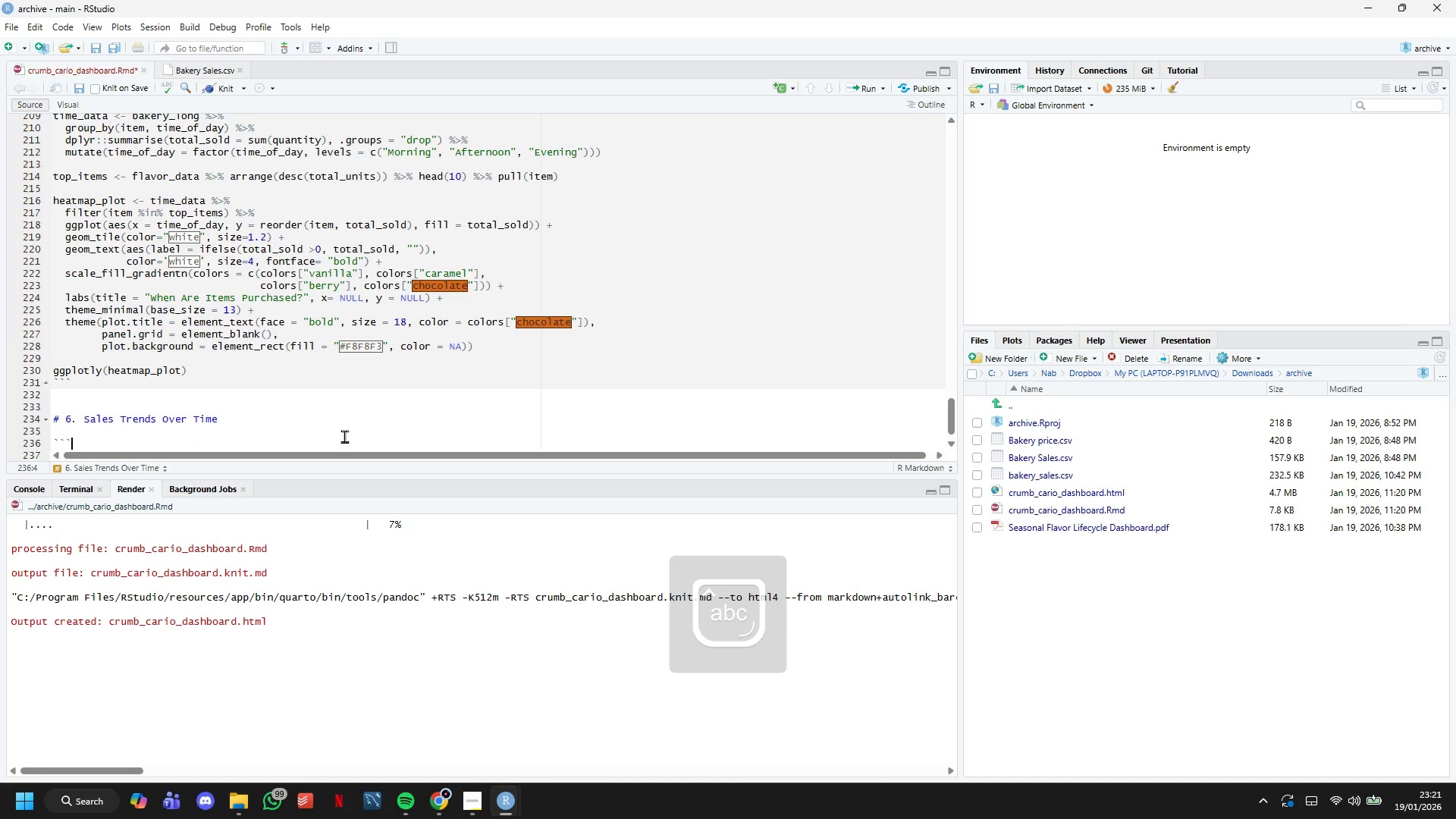 
key(Backquote)
 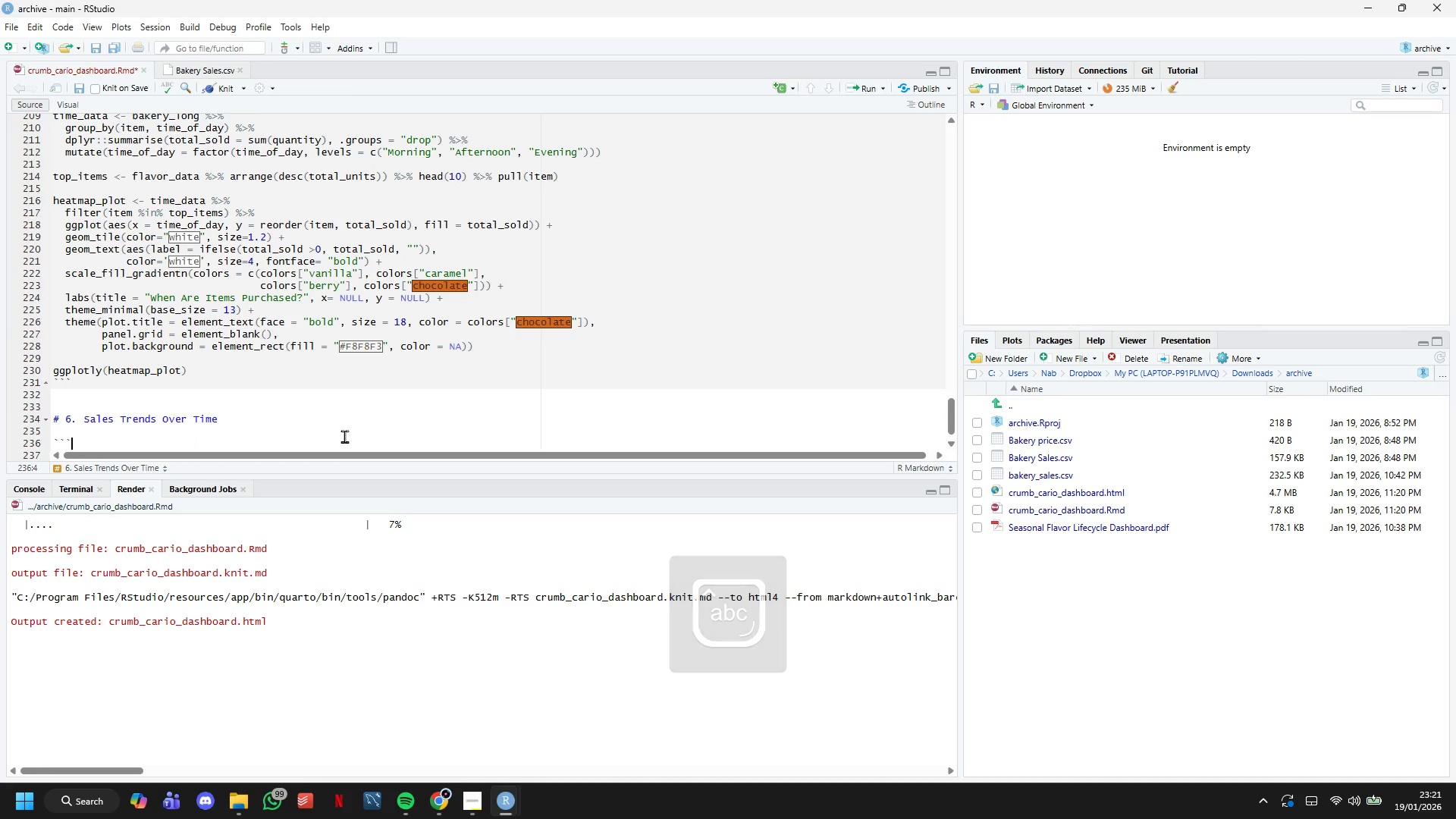 
key(Enter)
 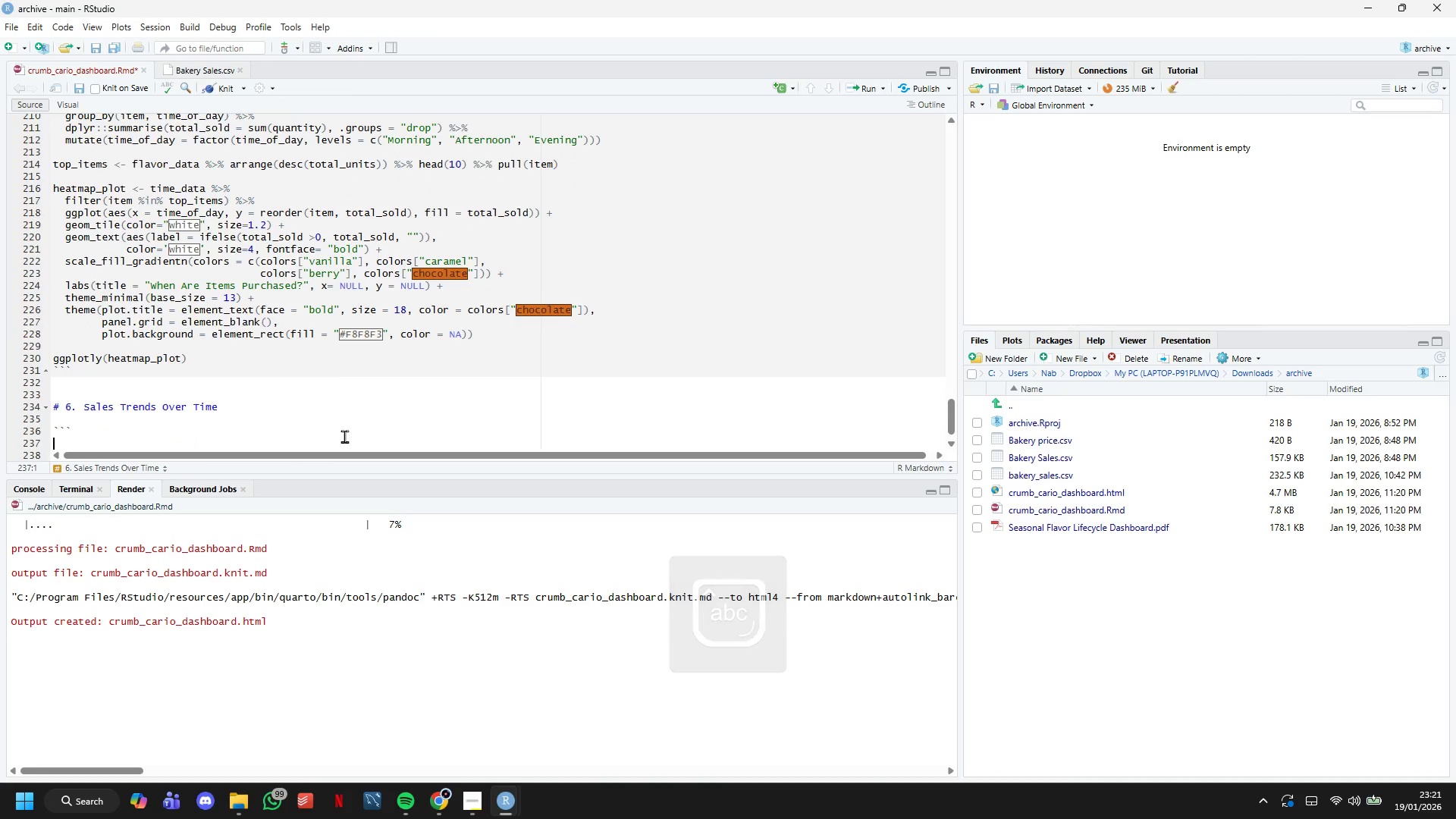 
key(Backquote)
 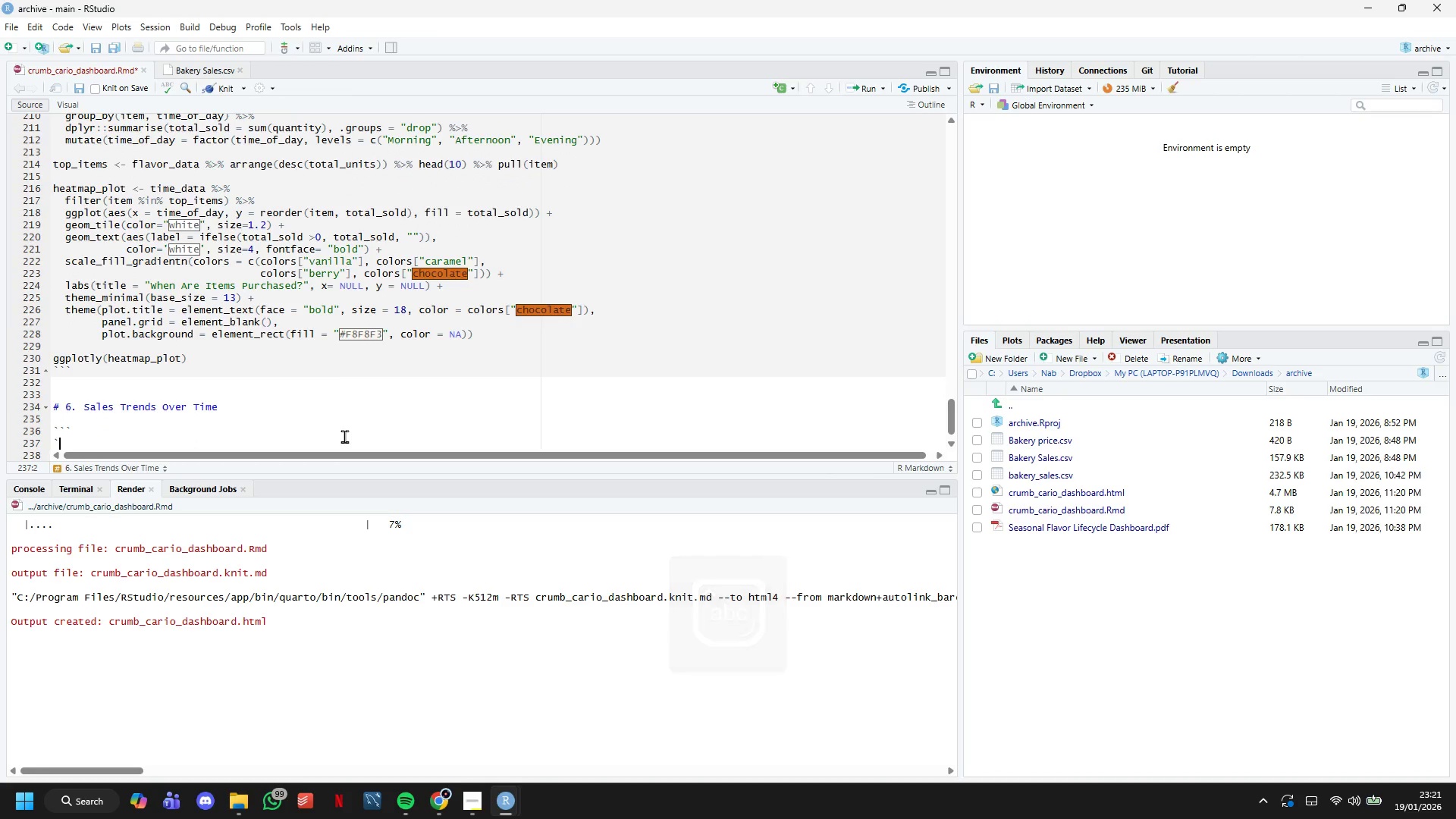 
key(Backquote)
 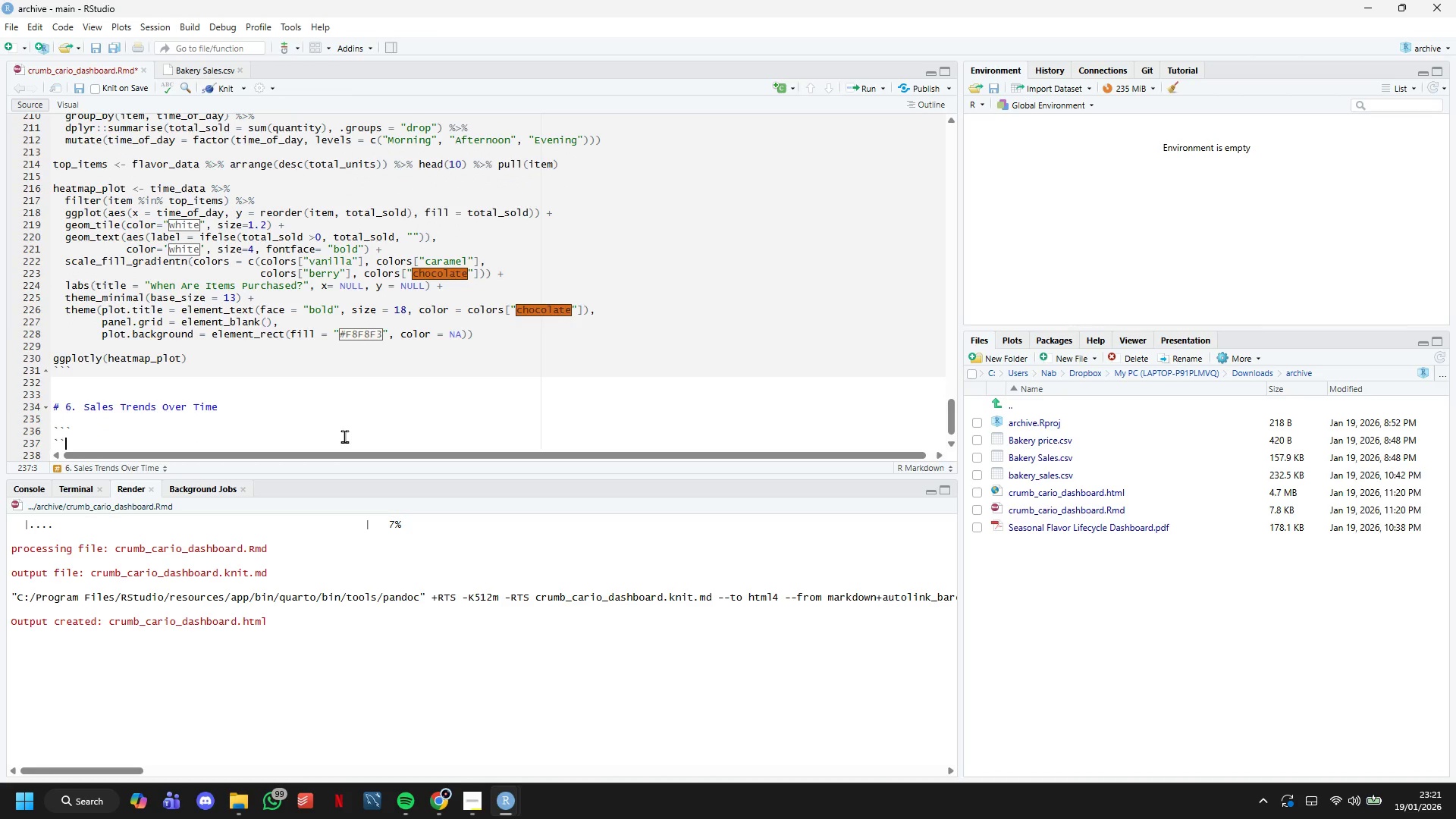 
key(Backquote)
 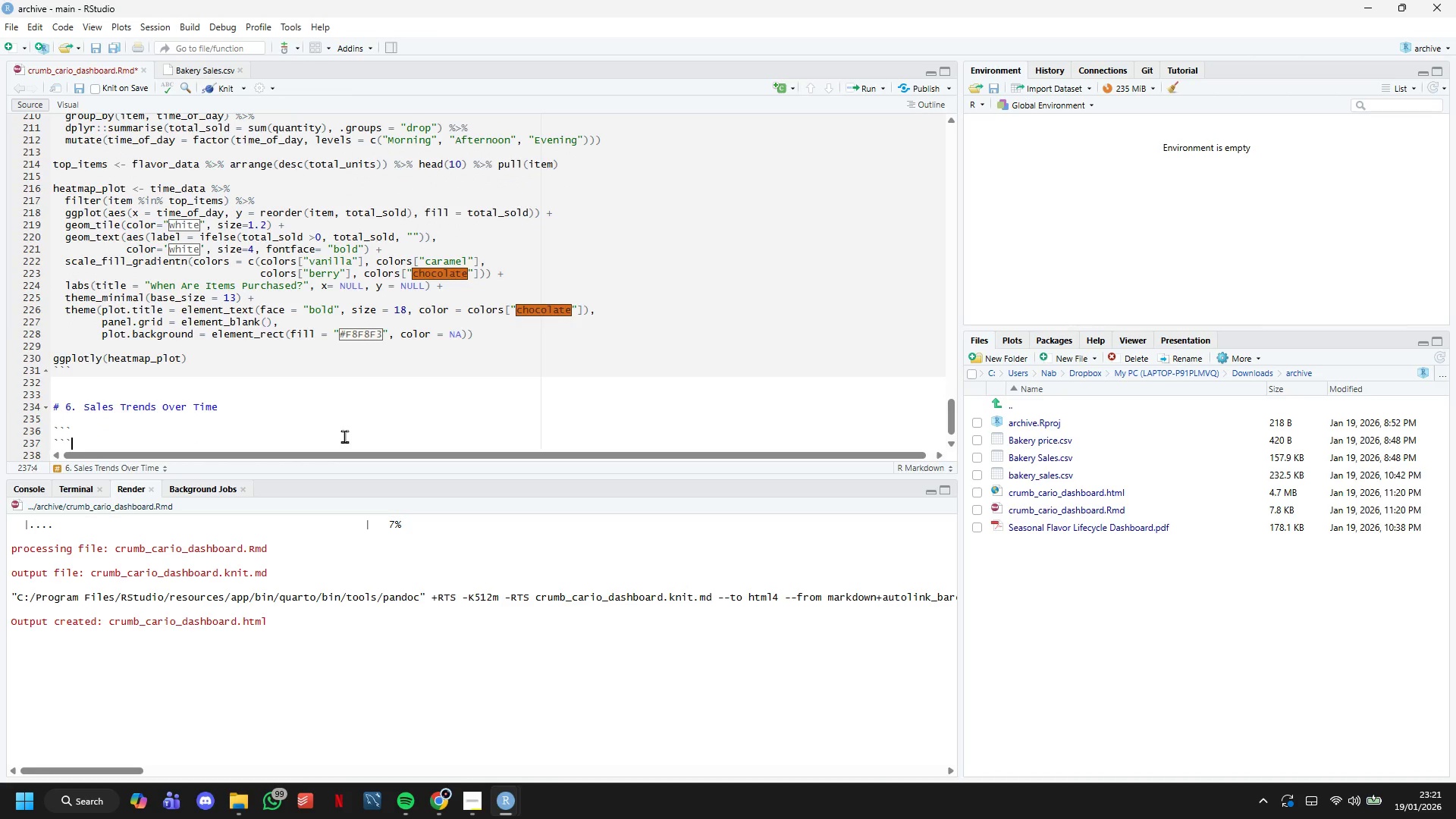 
key(ArrowUp)
 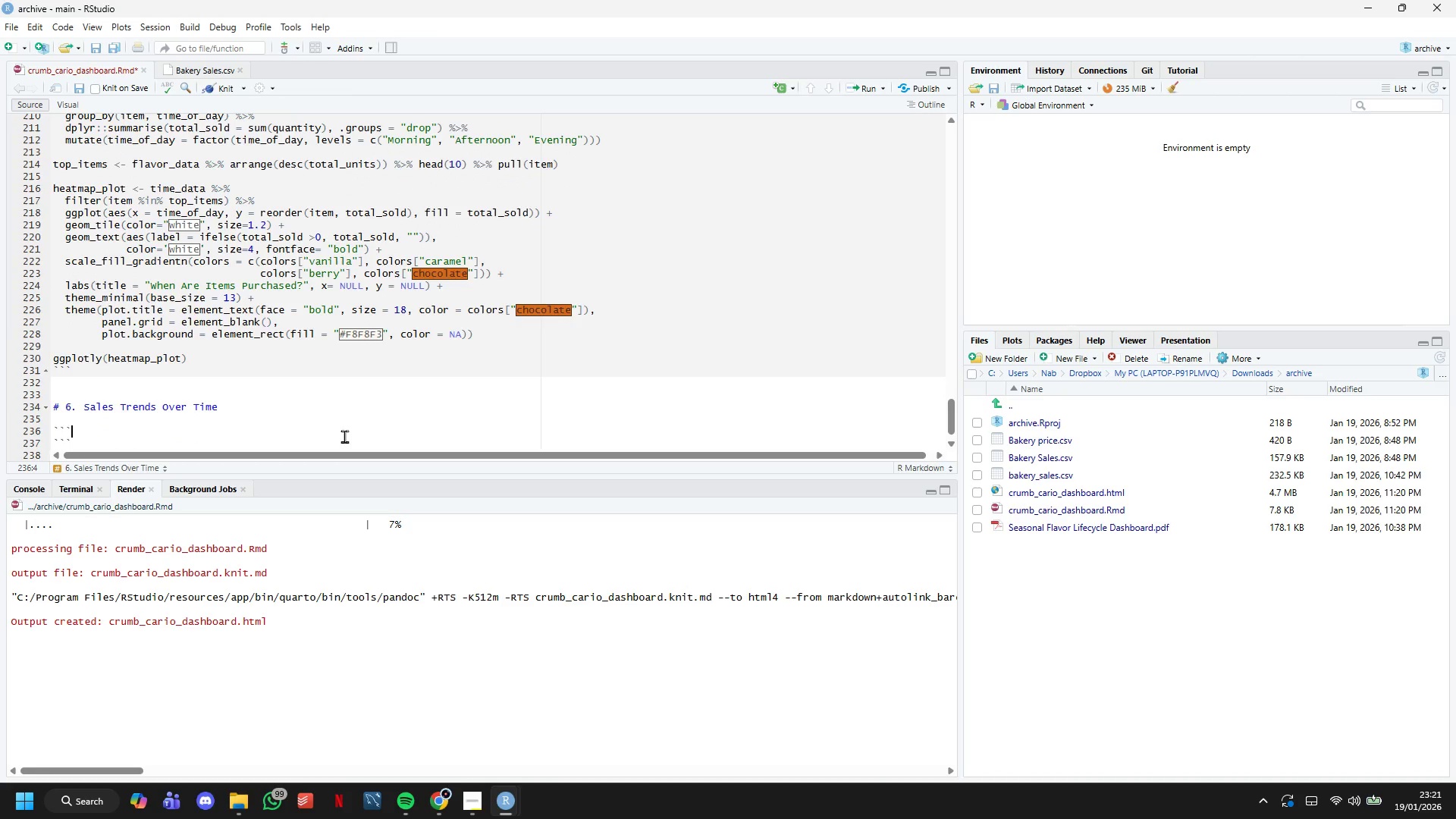 
type( {r trends, fig.height=7)
 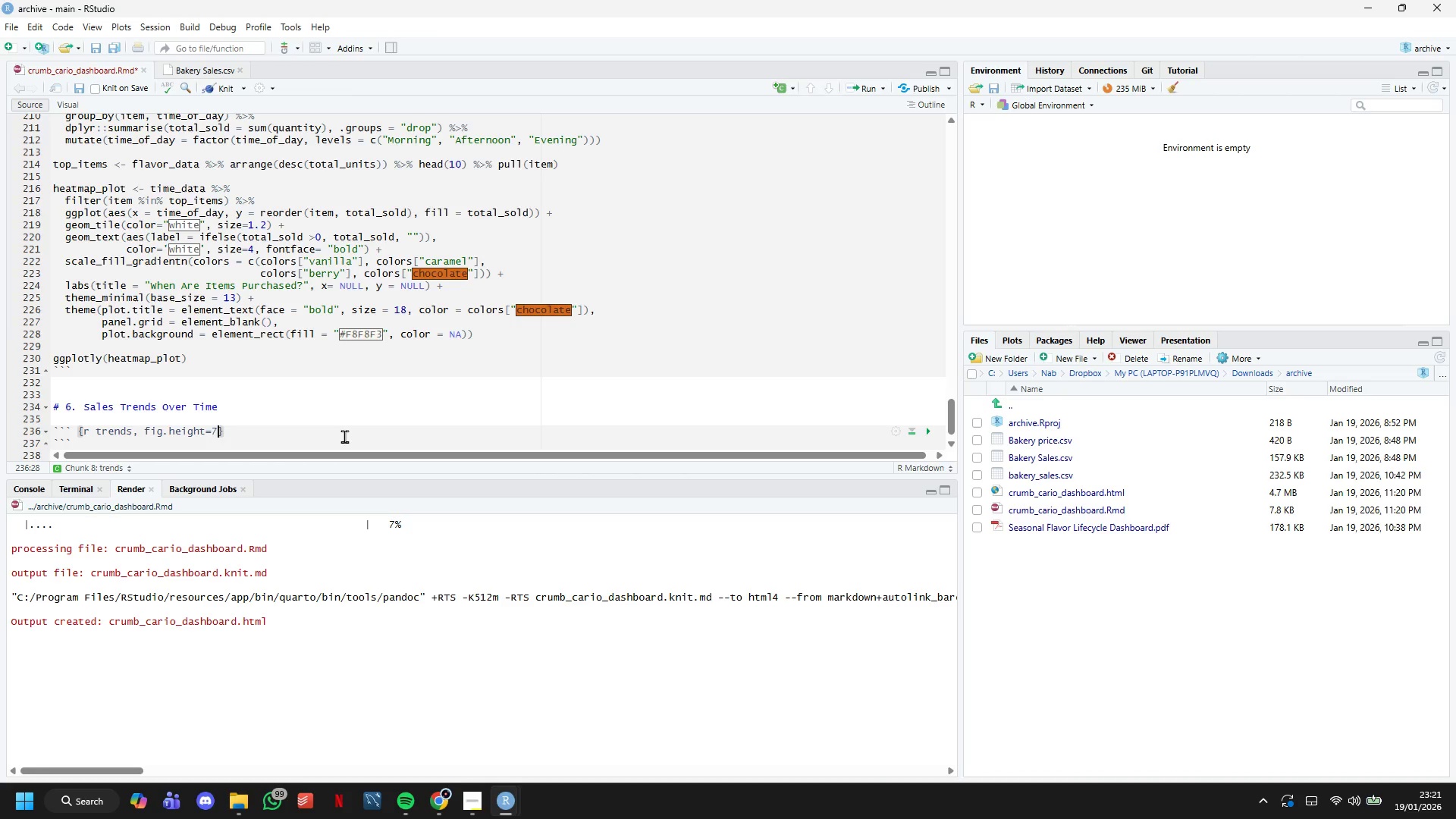 
key(ArrowRight)
 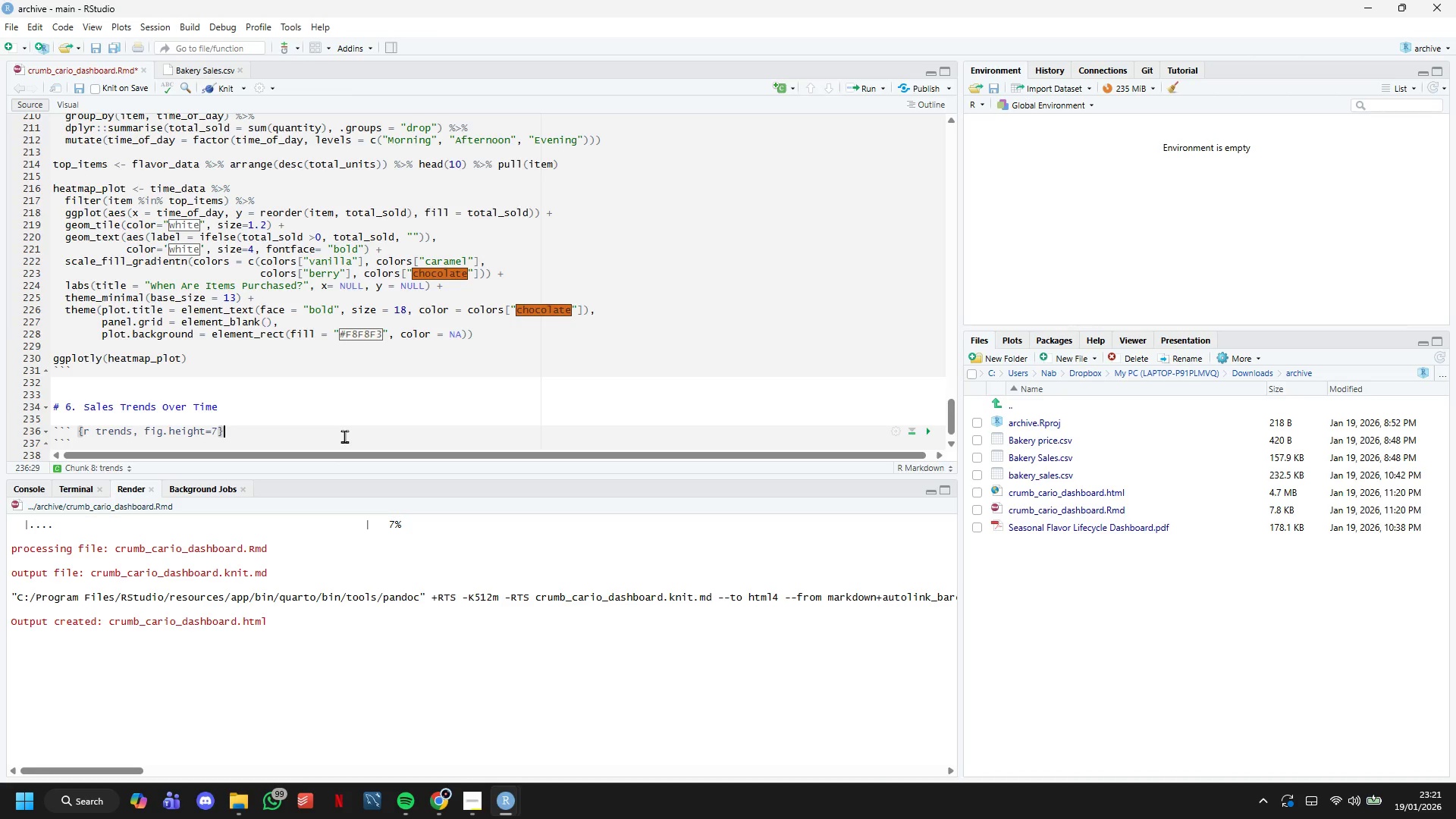 
key(Enter)
 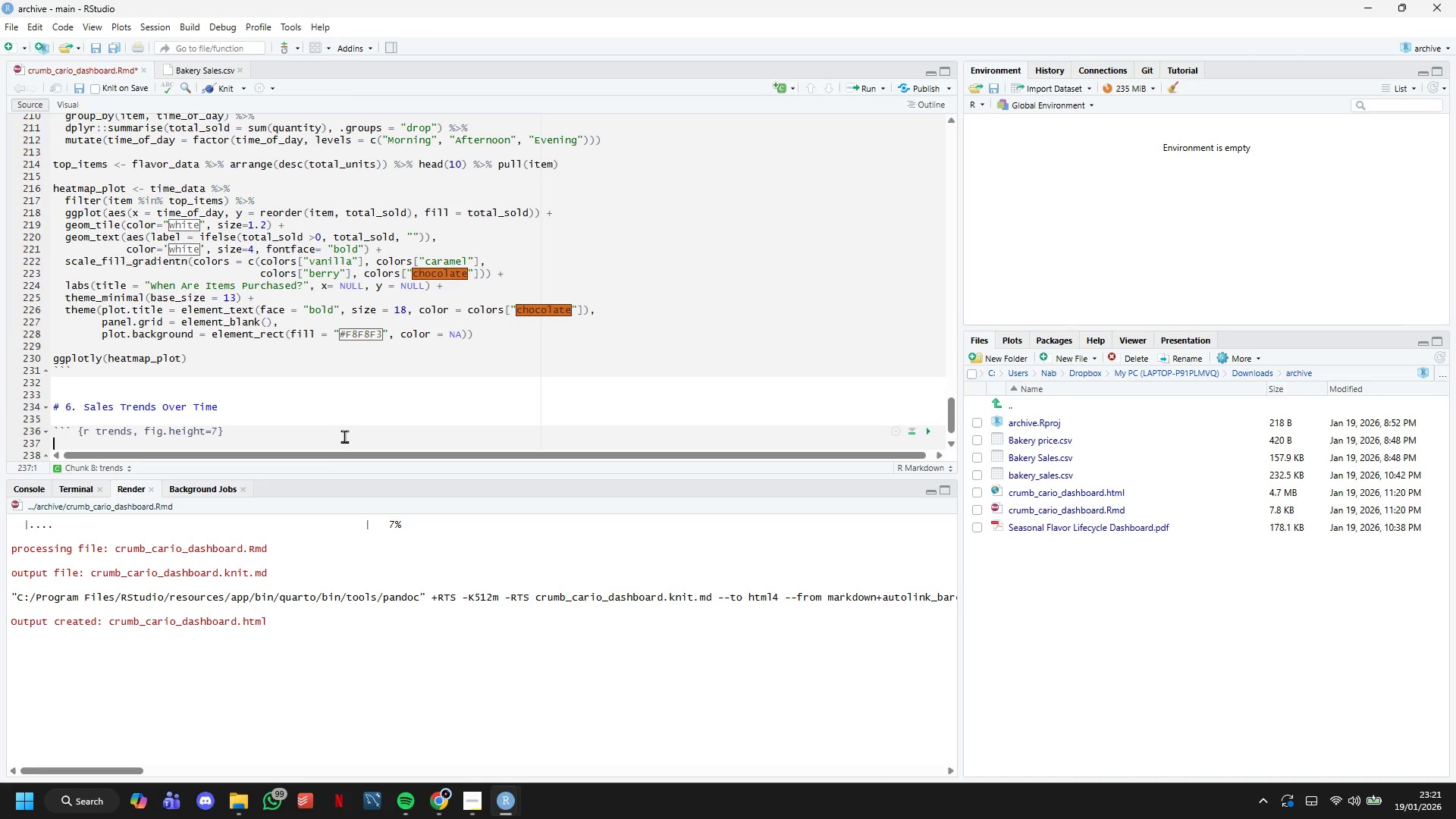 
type(# Daily revenue trend)
 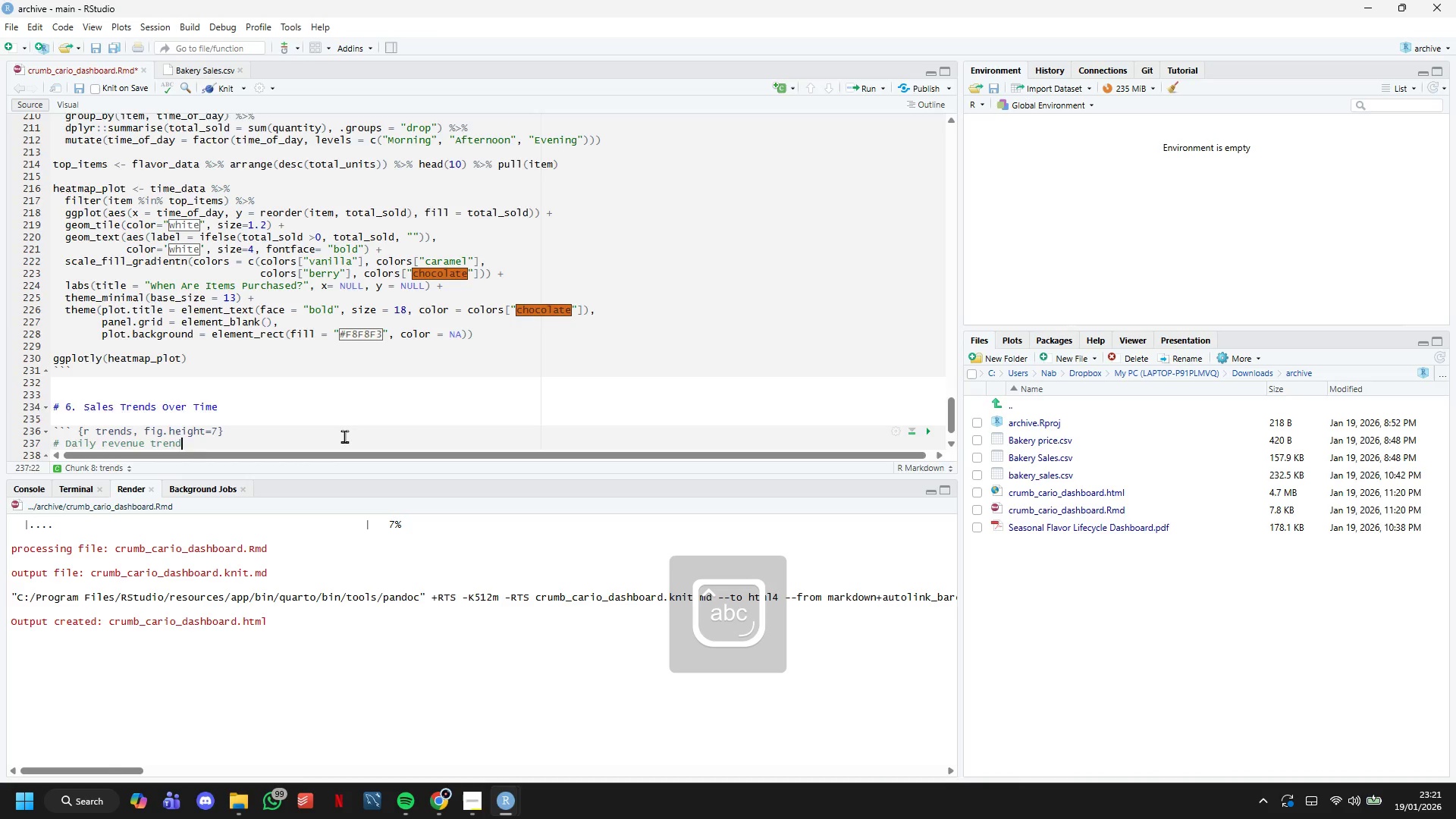 
key(Enter)
 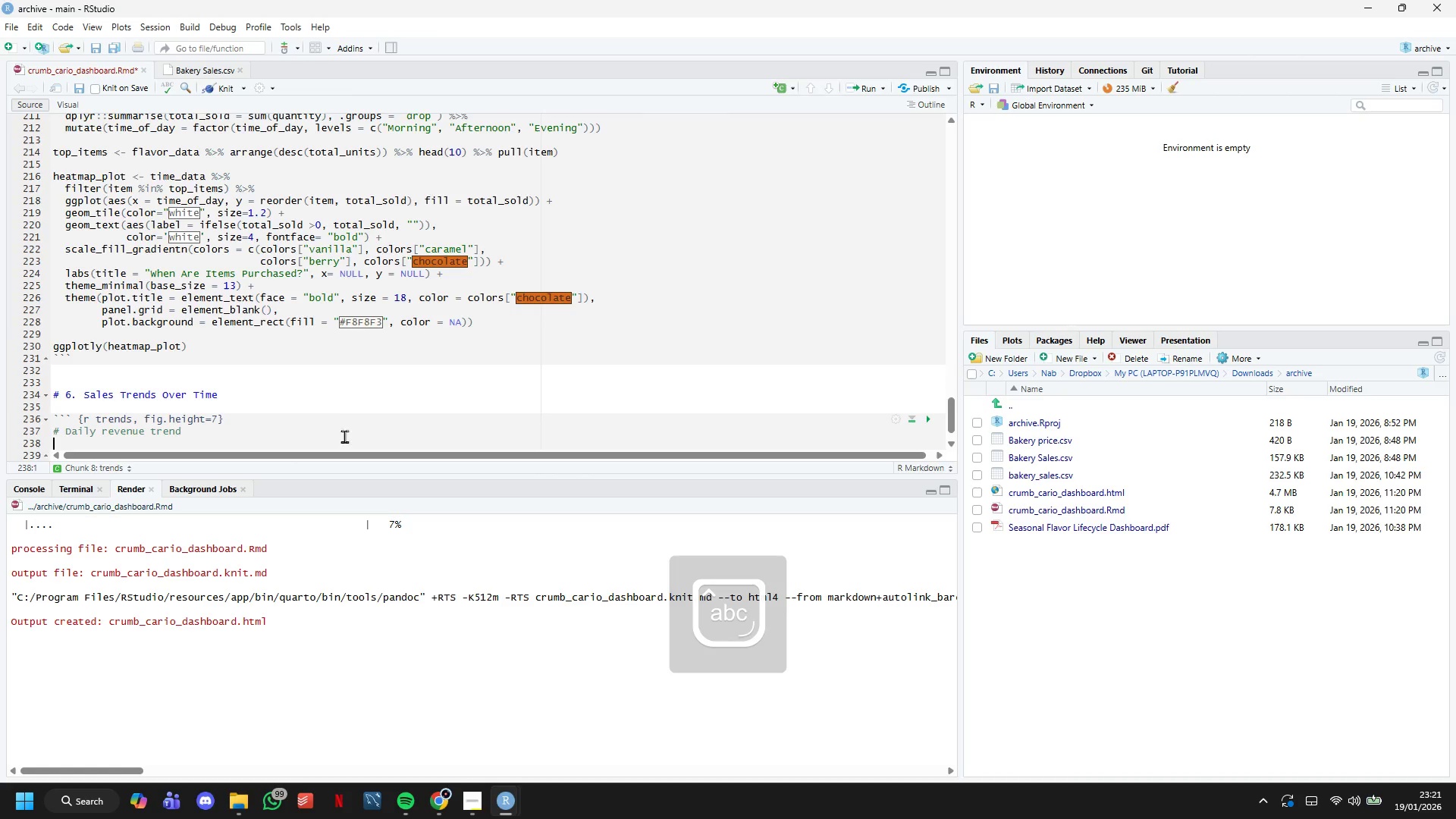 
scroll: coordinate [364, 399], scroll_direction: down, amount: 7.0
 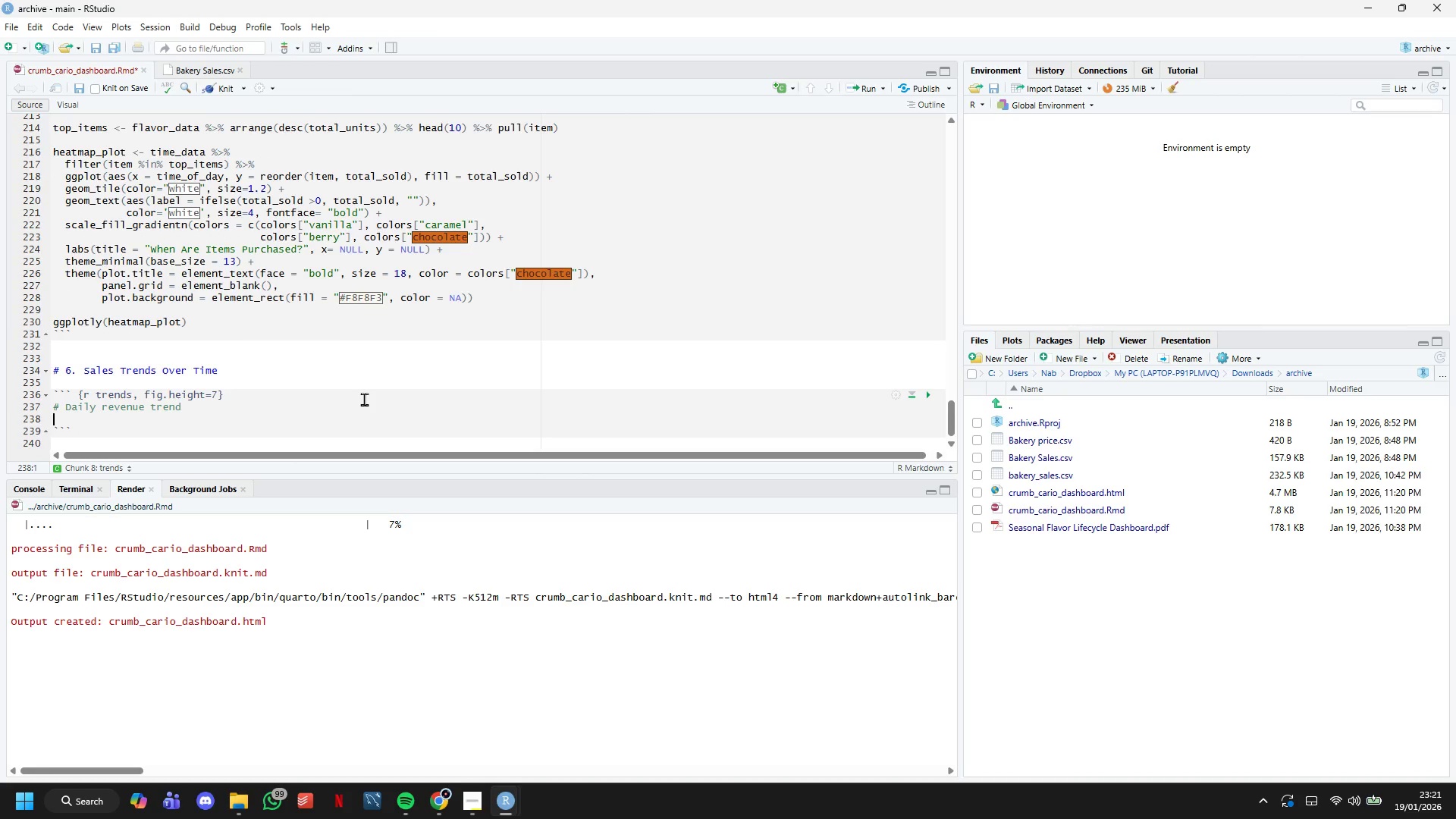 
type(daily_revenue <- bakery_long %>%)
 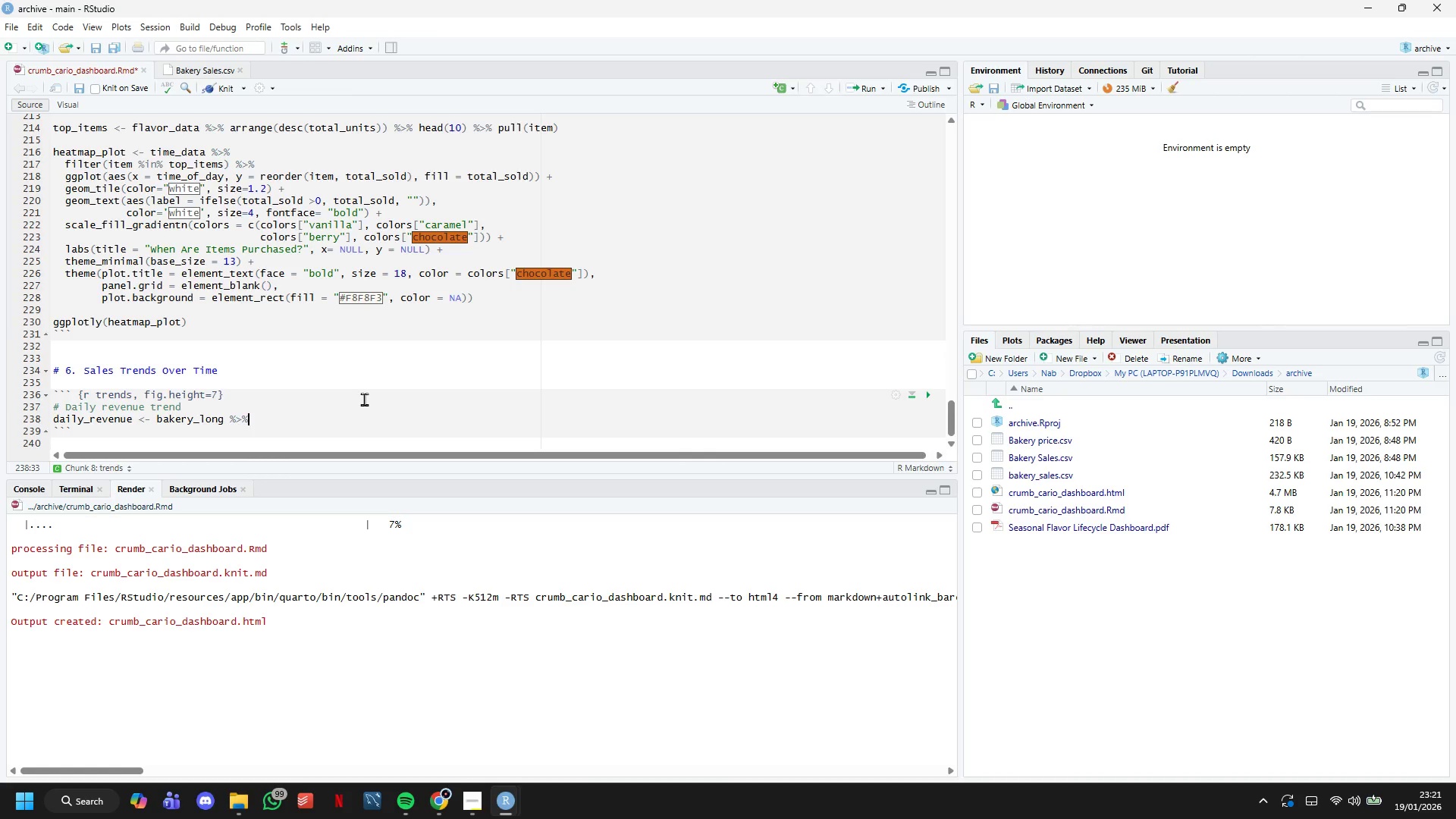 
key(Enter)
 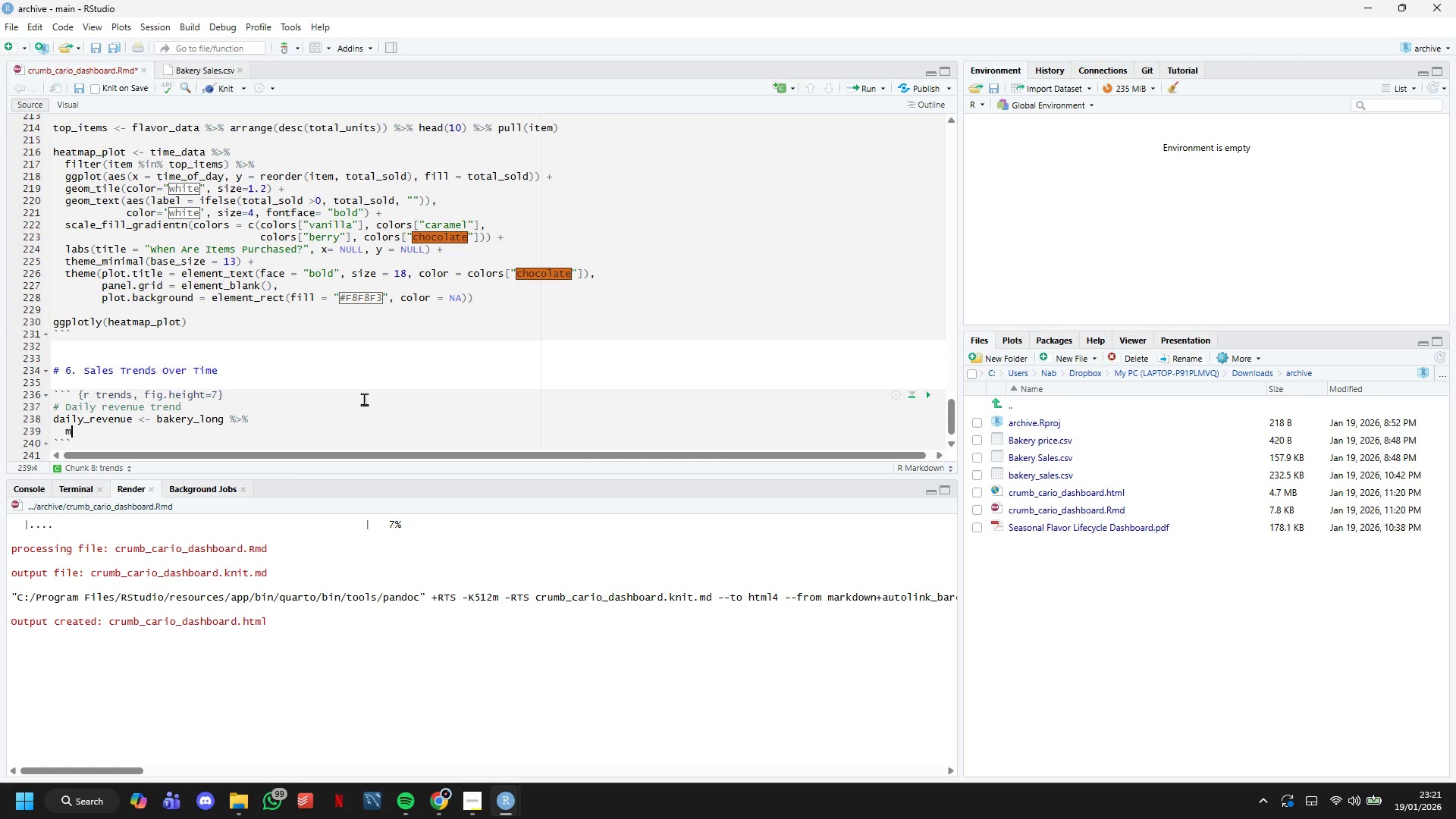 
type(mua)
key(Backspace)
type(tate(date = as.Date(datetime)
 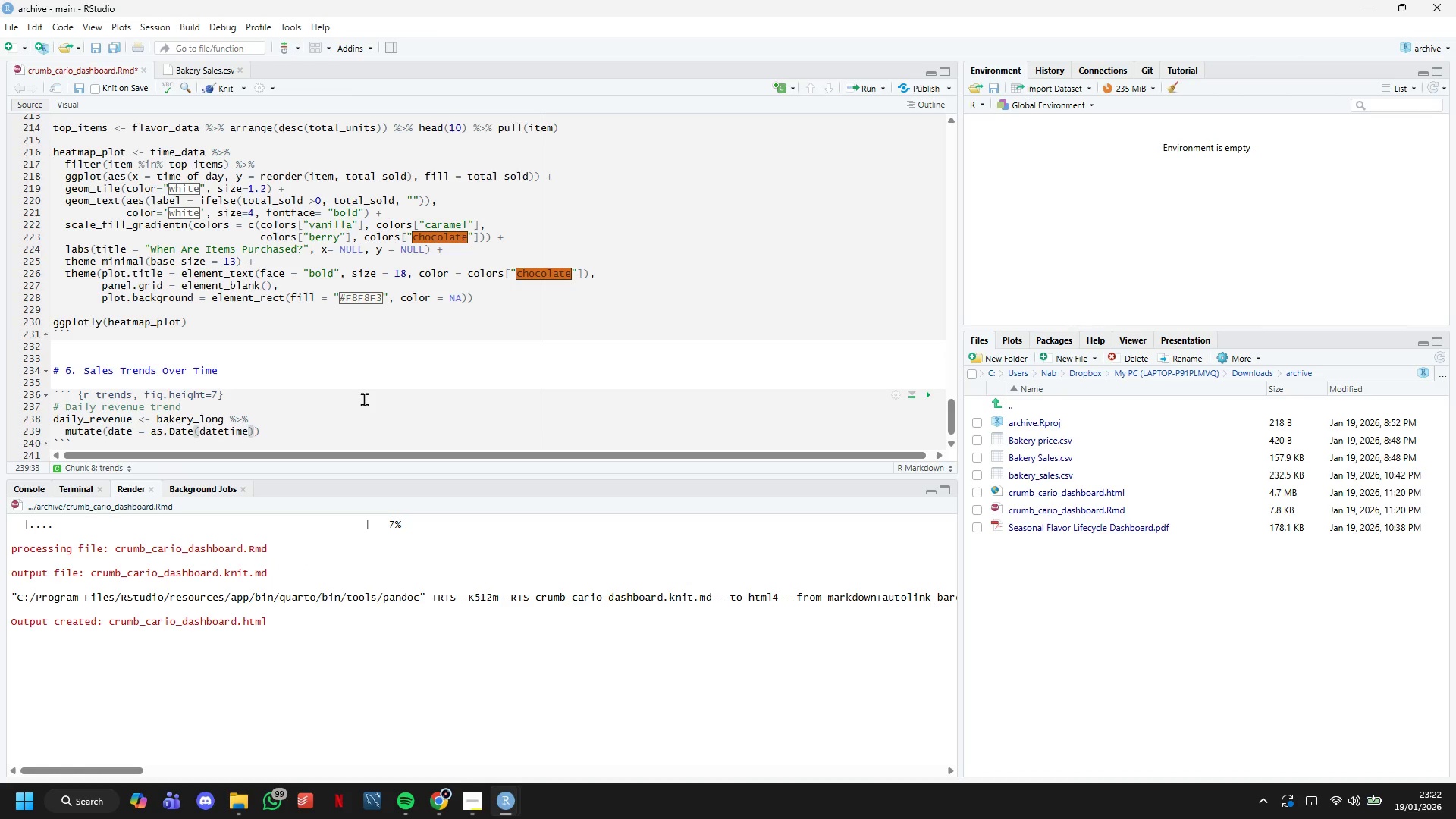 
key(ArrowRight)
 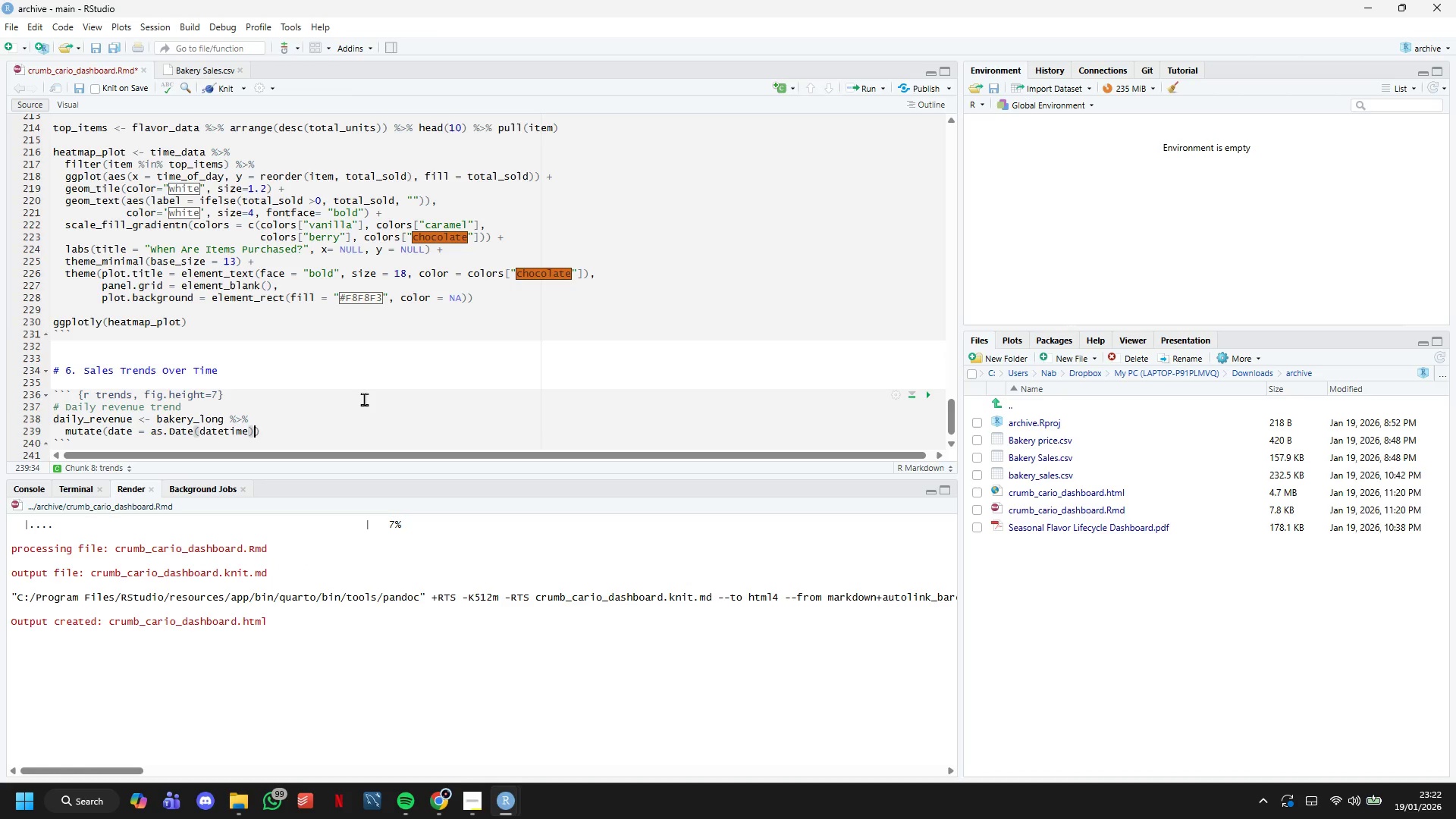 
key(ArrowRight)
 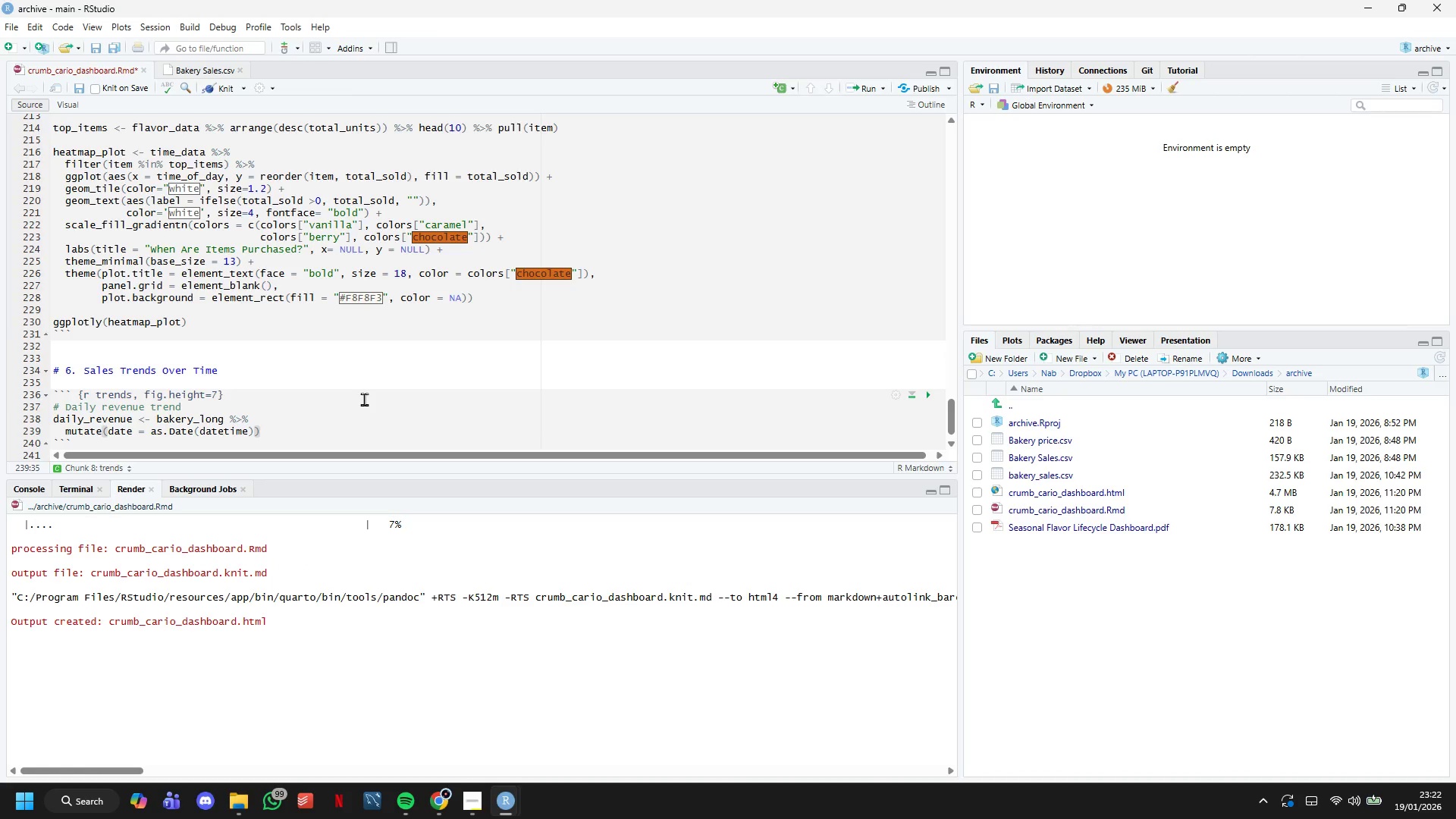 
key(Space)
 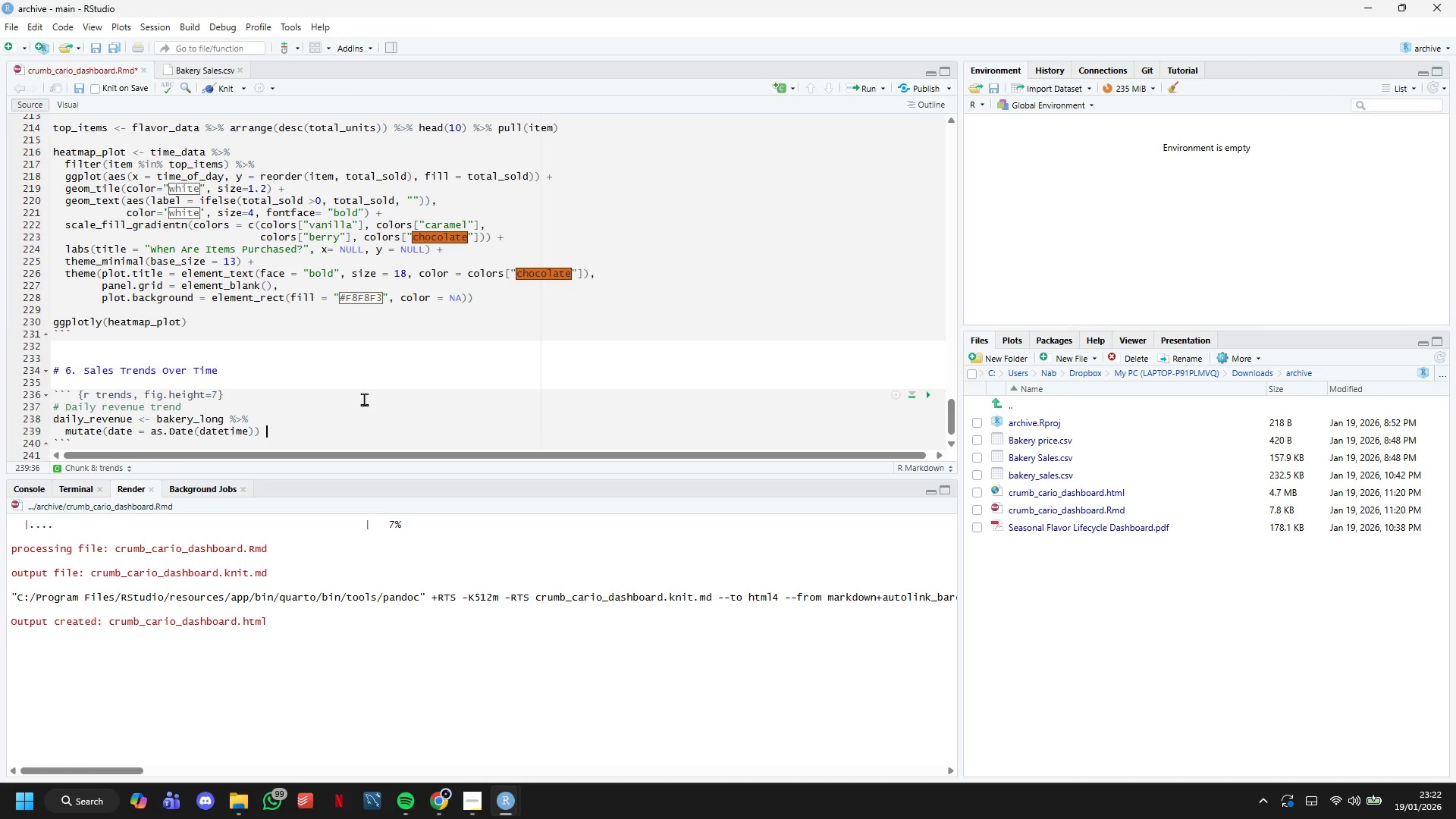 
key(Shift+5)
 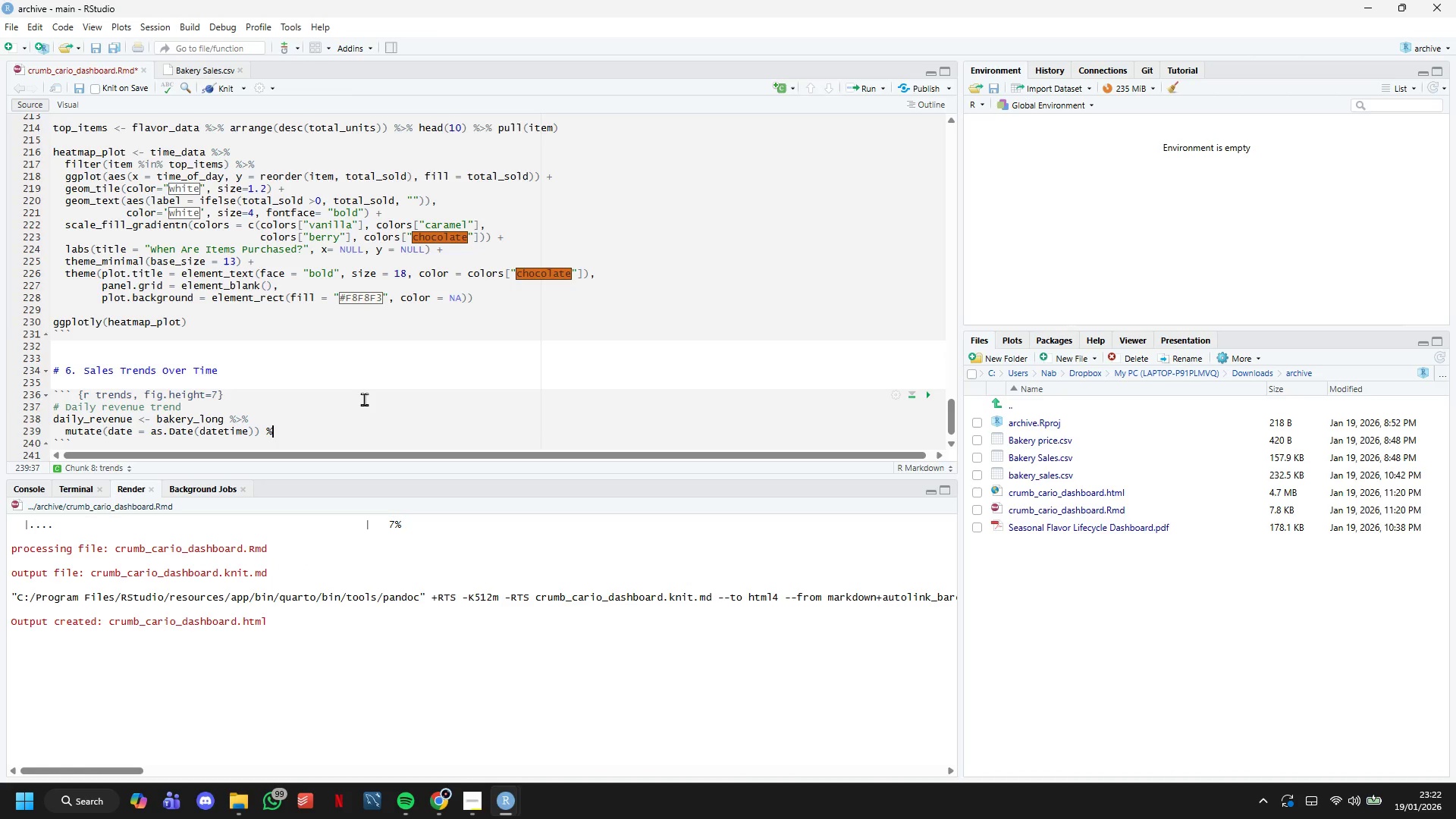 
key(Shift+Period)
 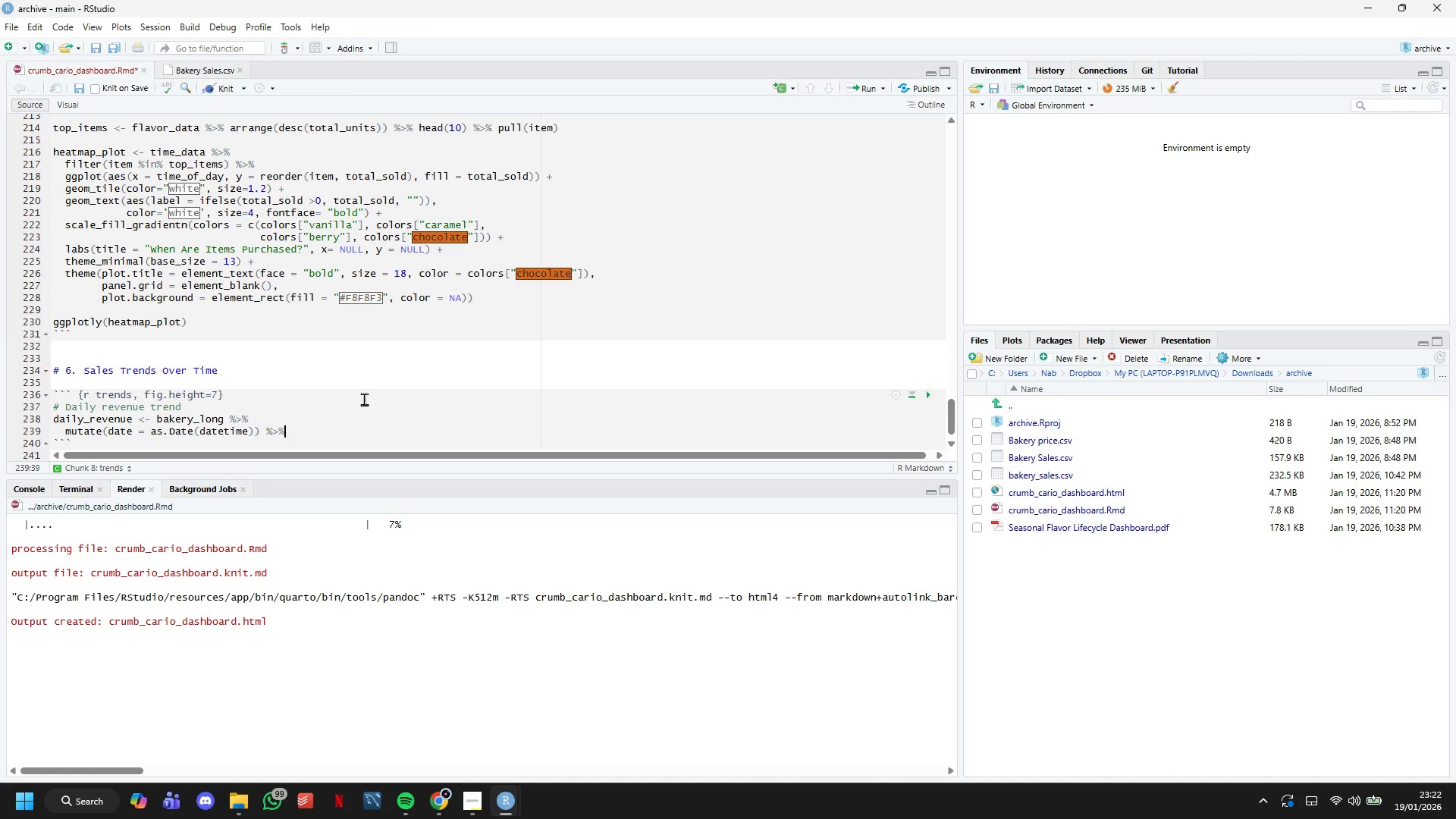 
key(Shift+5)
 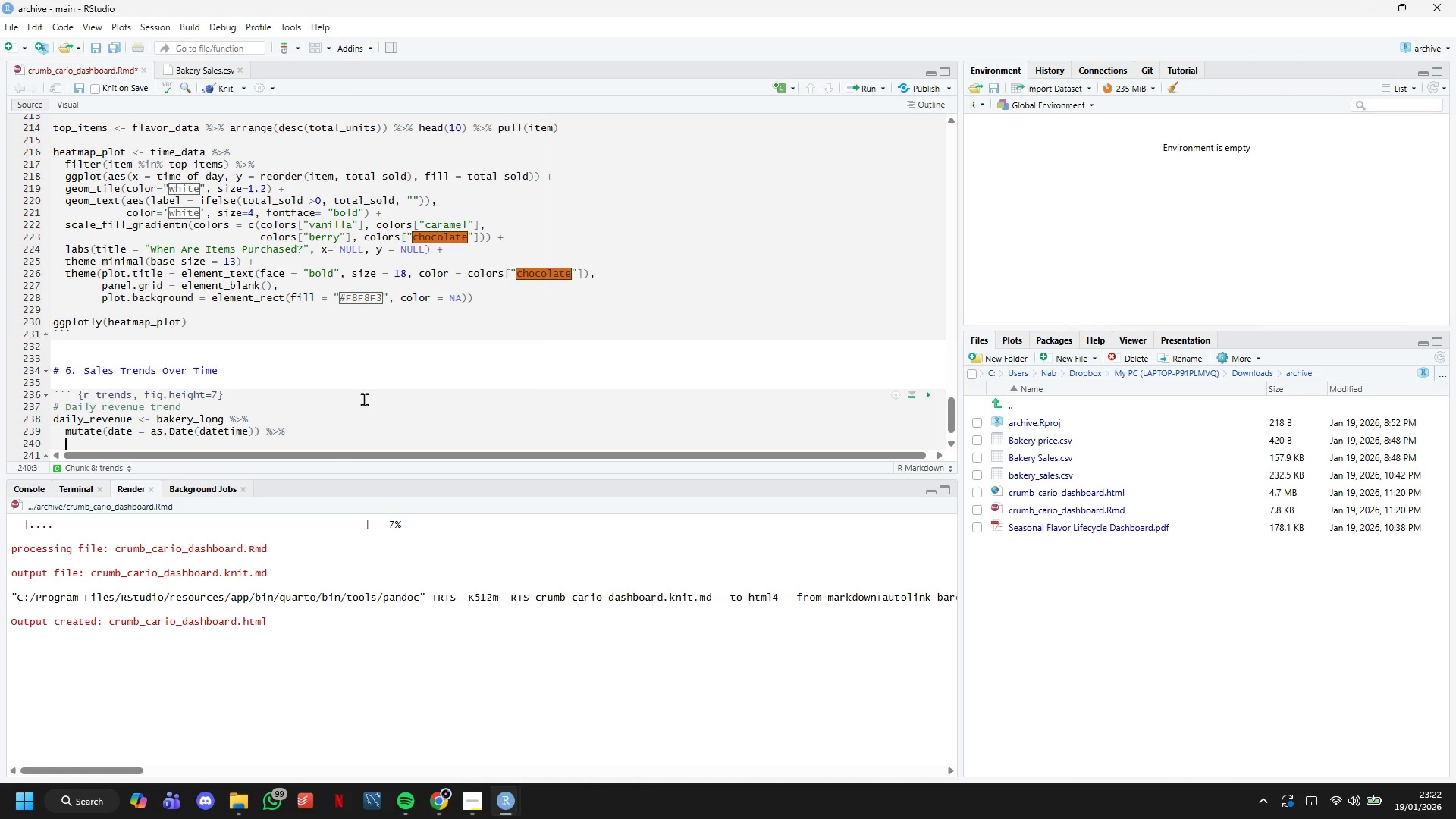 
key(Enter)
 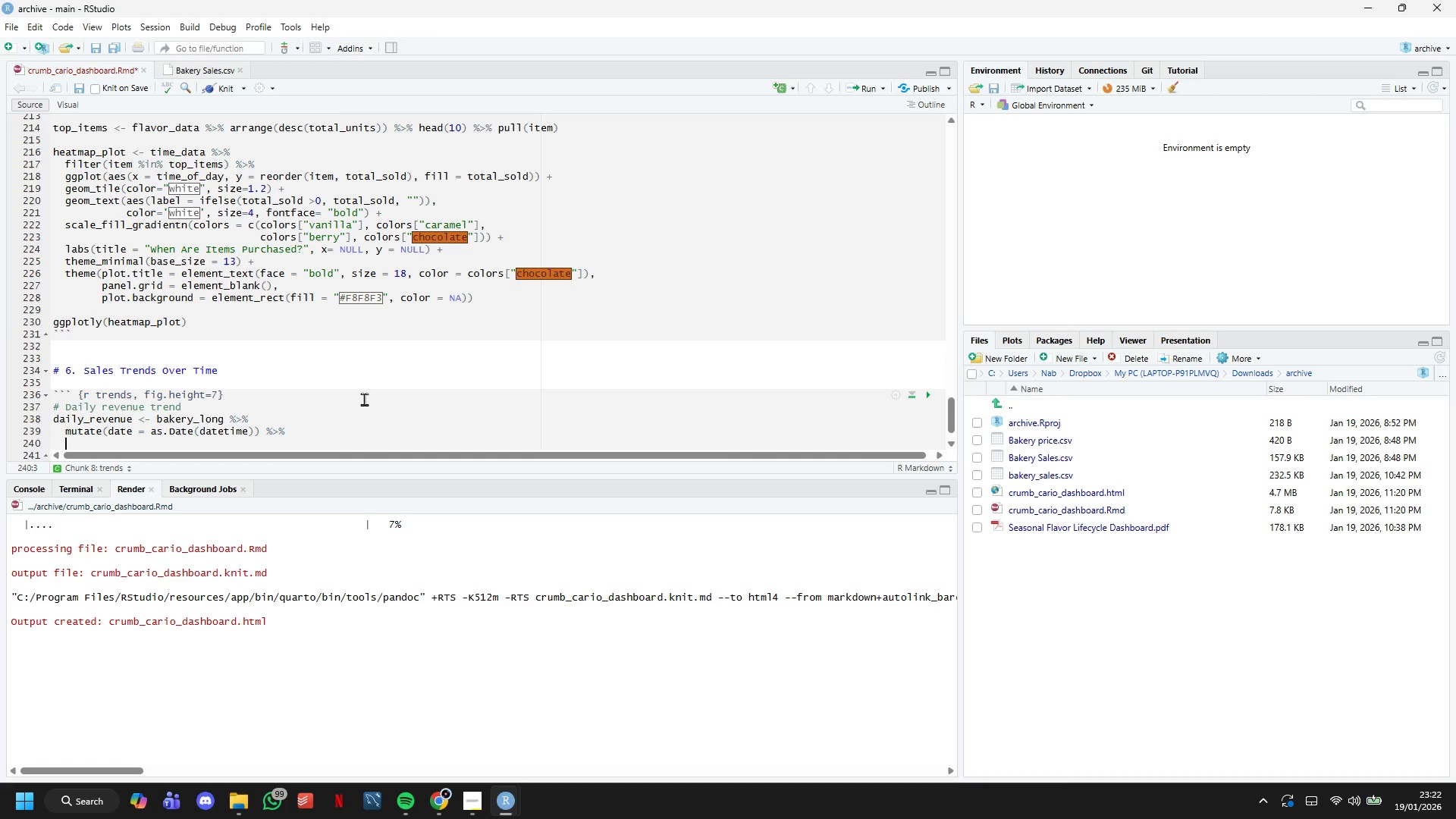 
type(group_by(date, category)
 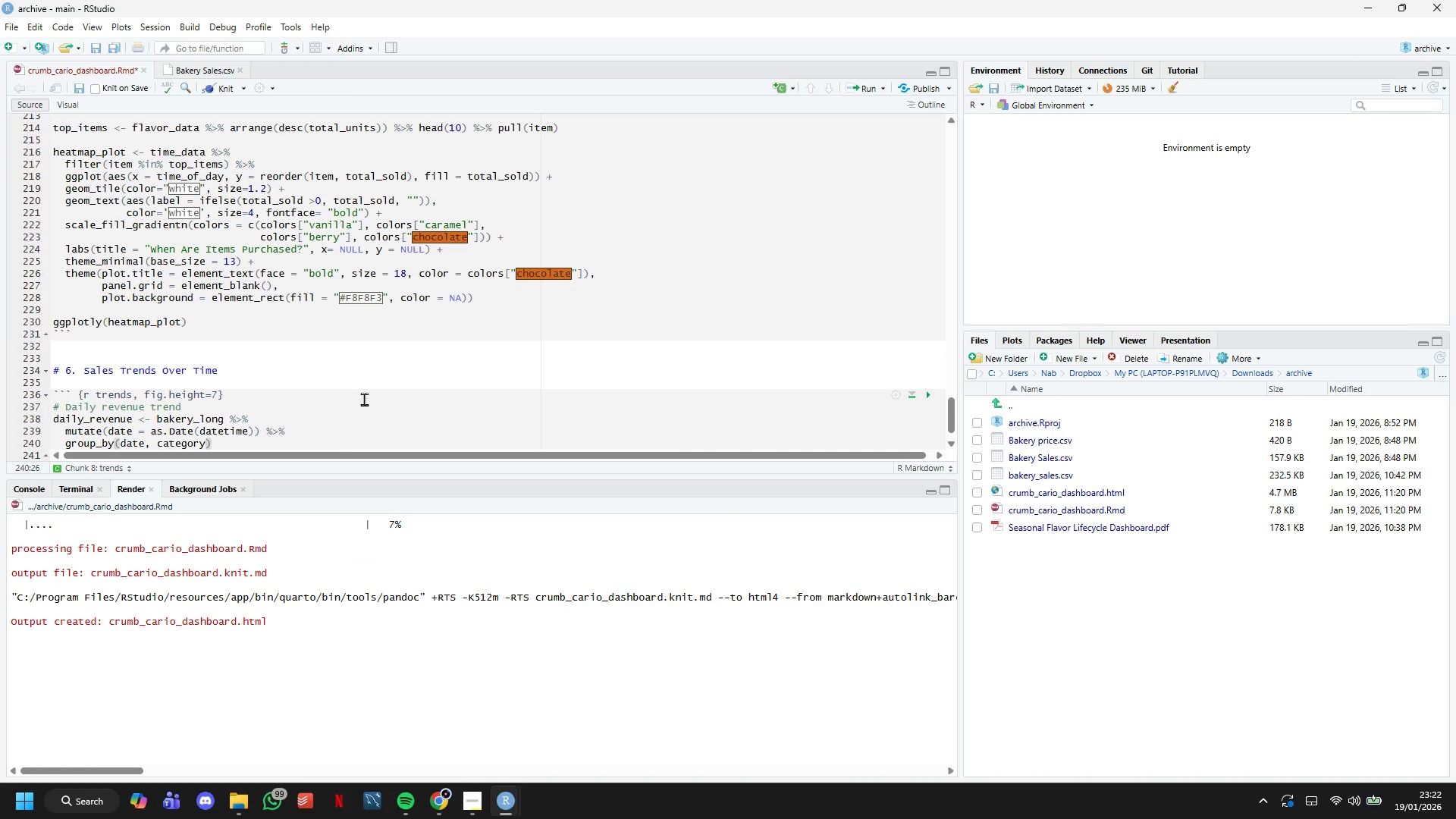 
key(ArrowRight)
 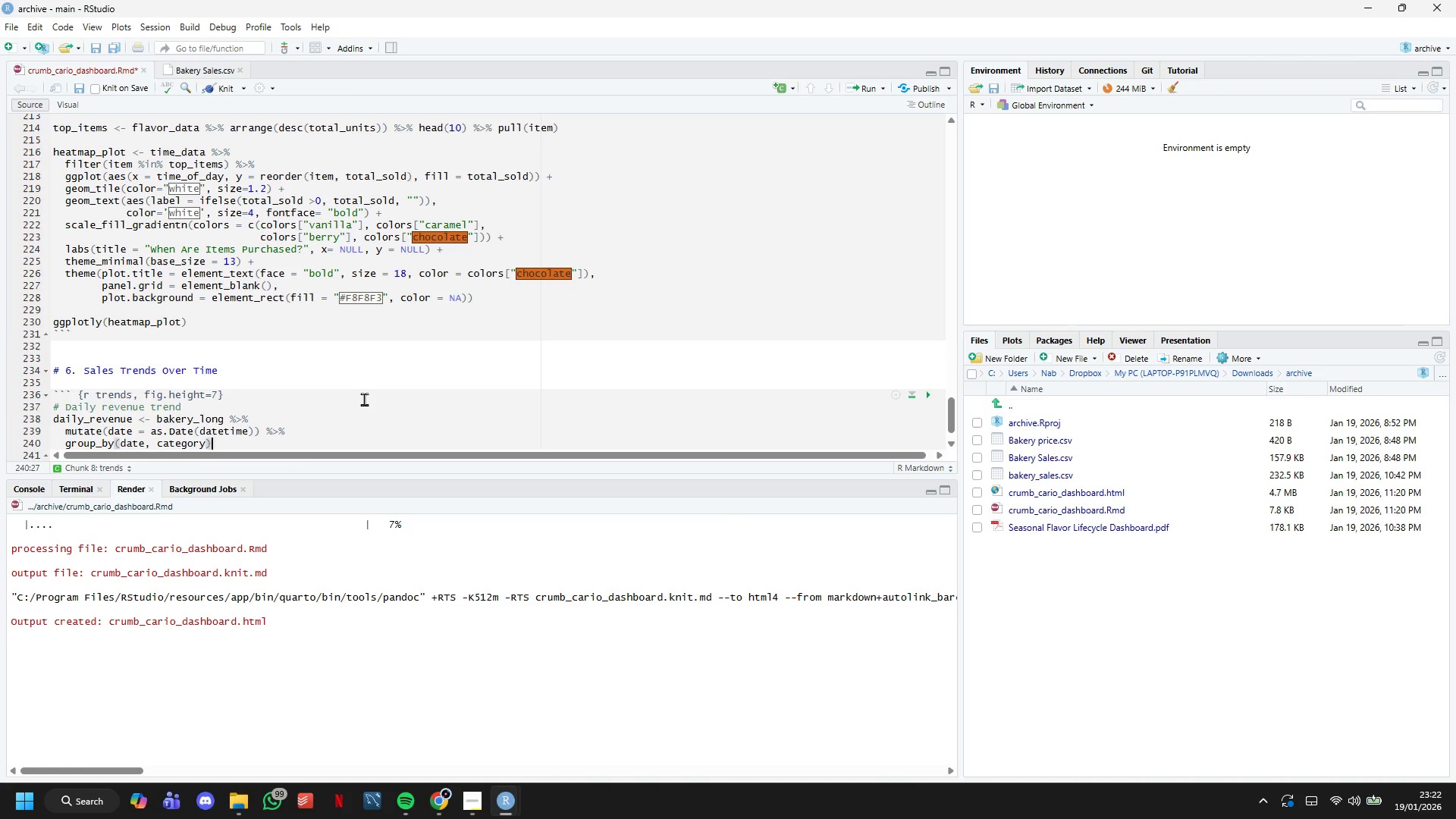 
key(Space)
 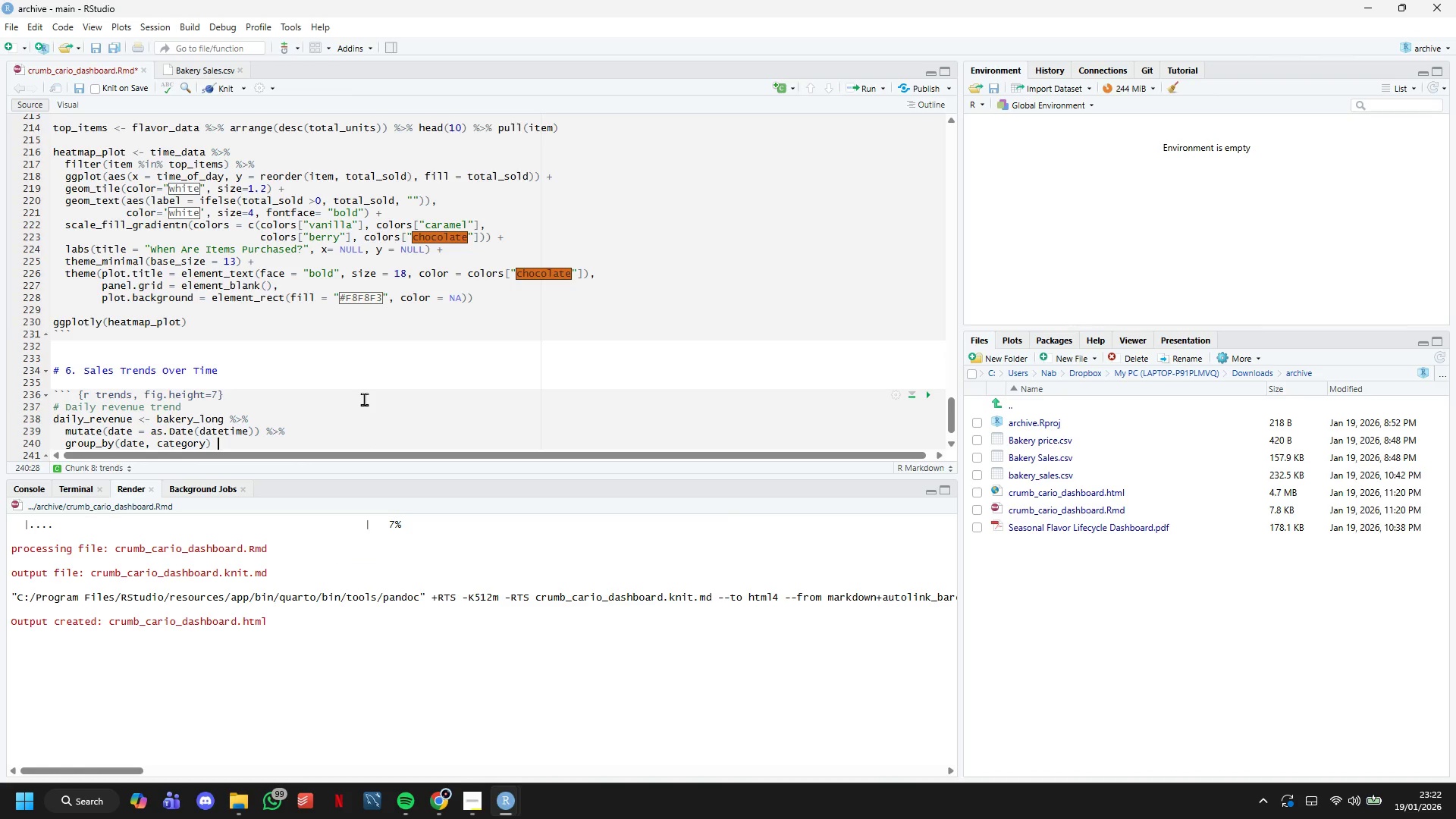 
key(Shift+5)
 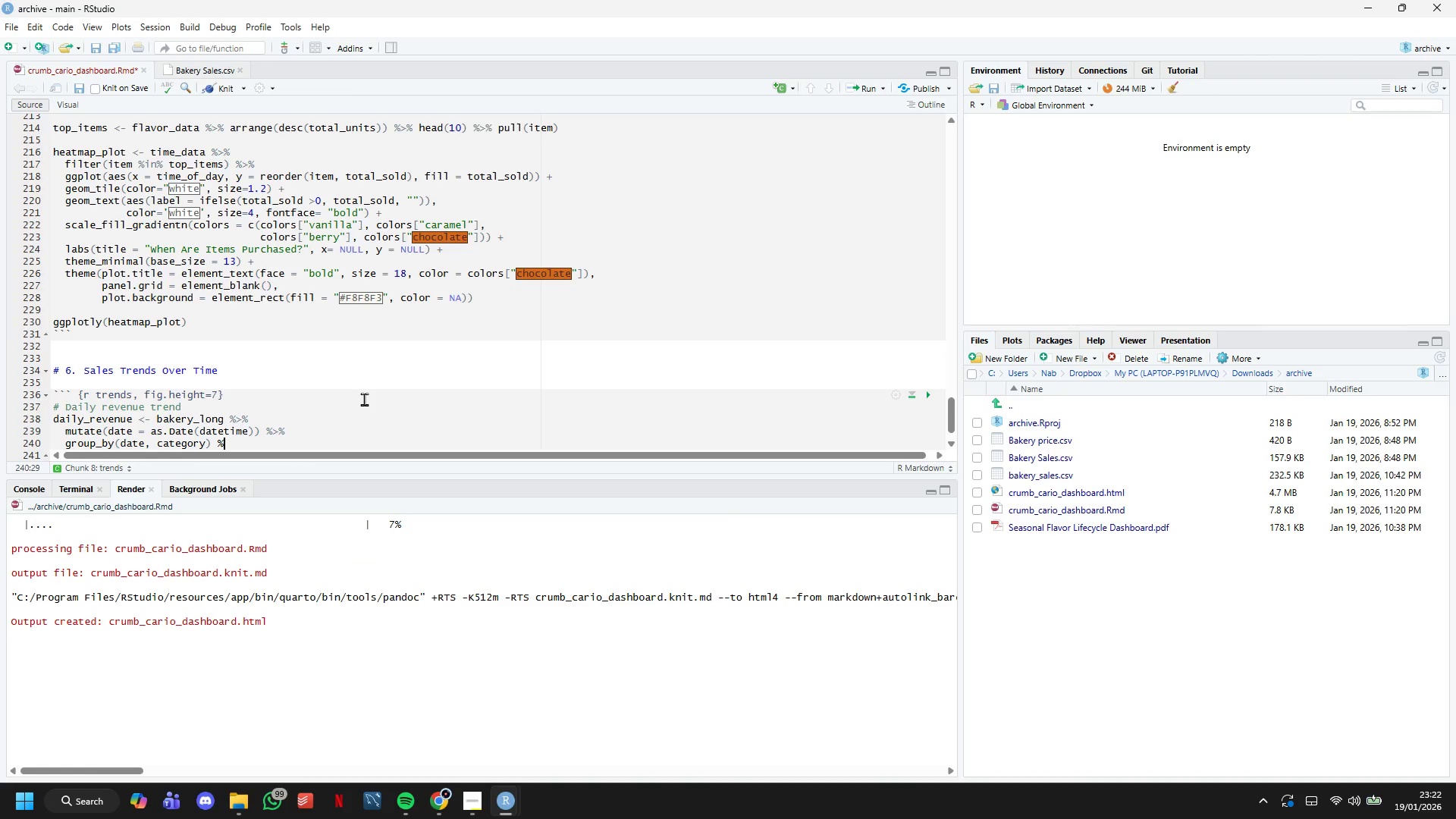 
key(Shift+Period)
 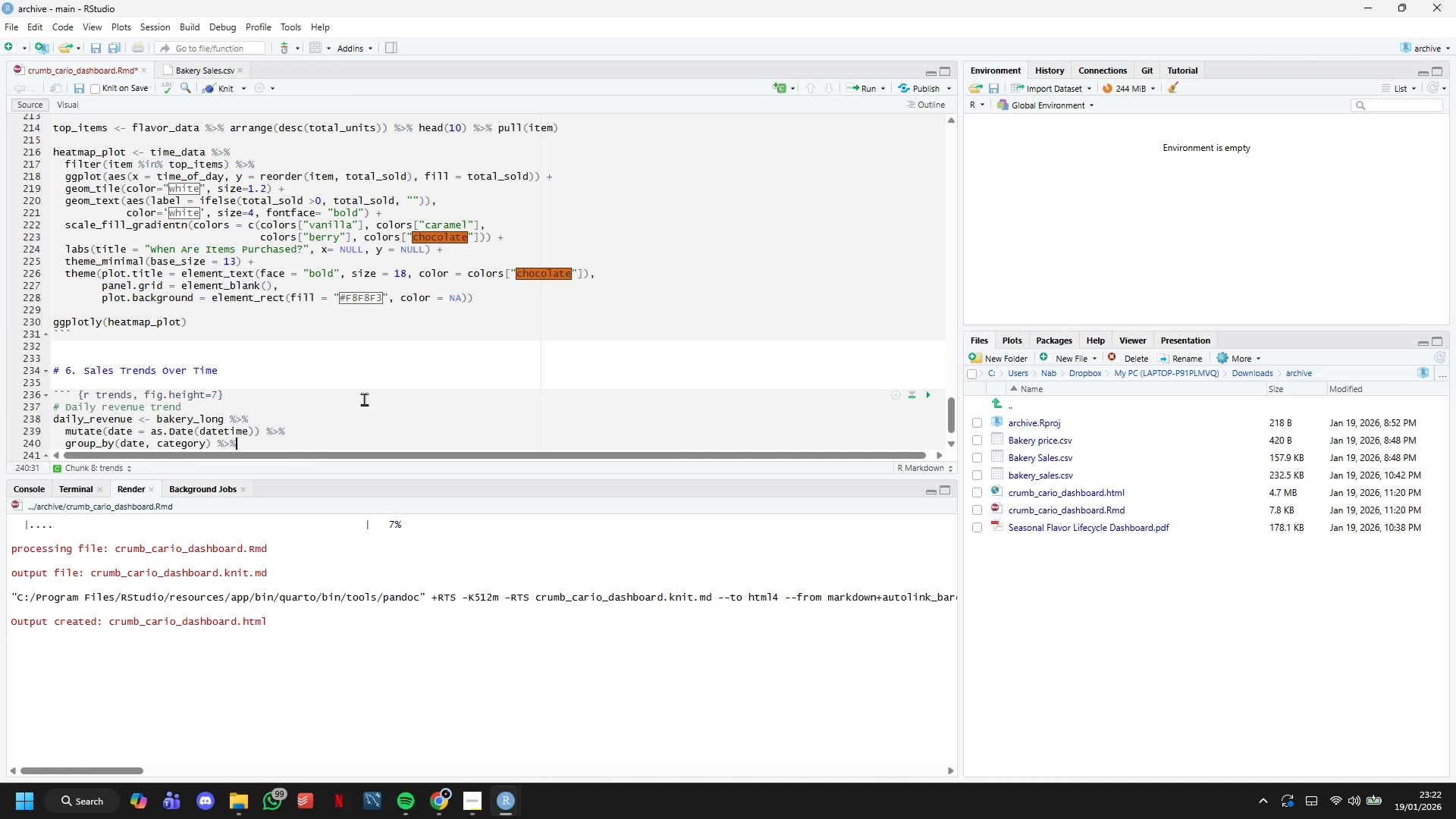 
key(Shift+5)
 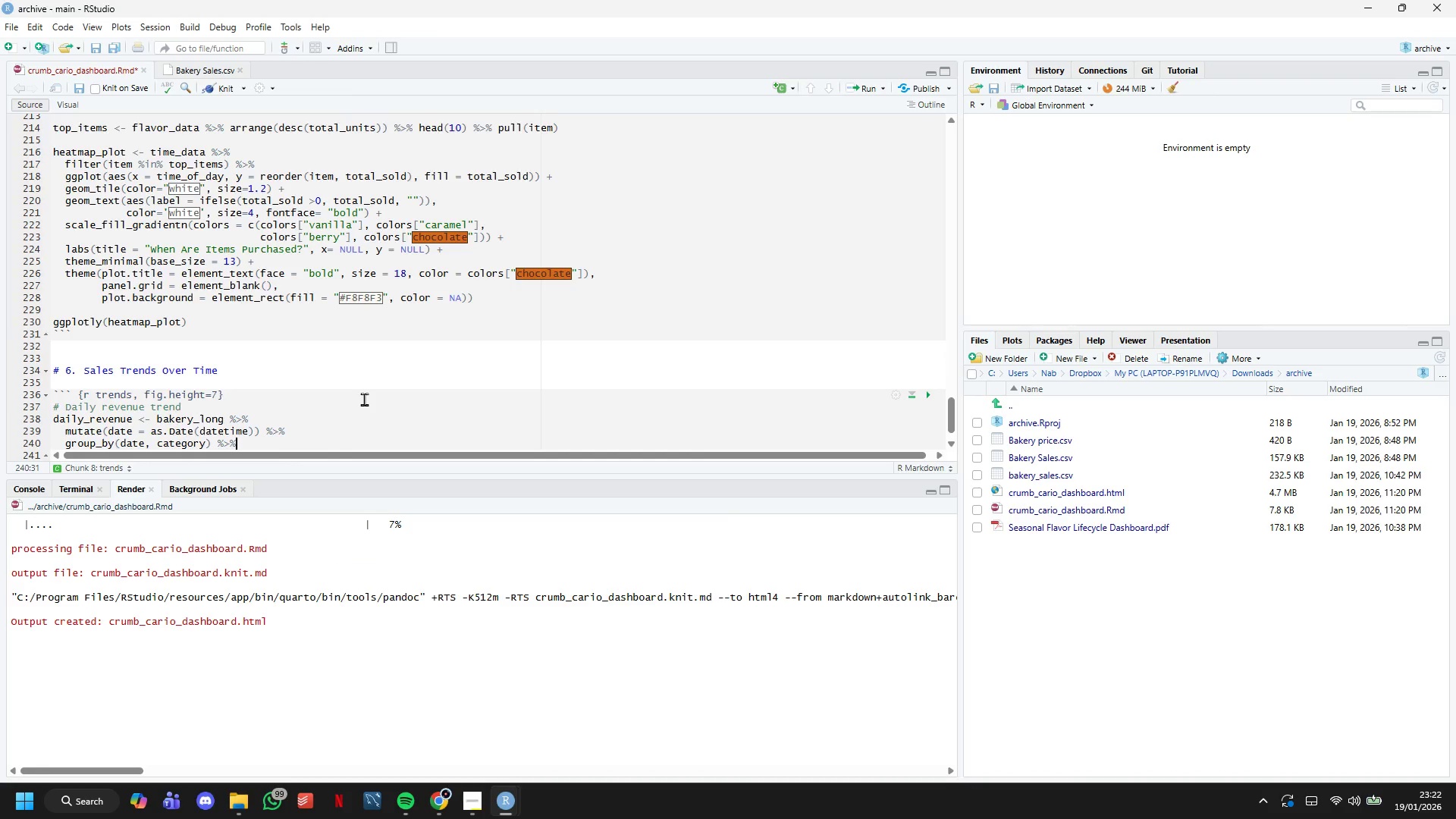 
key(Enter)
 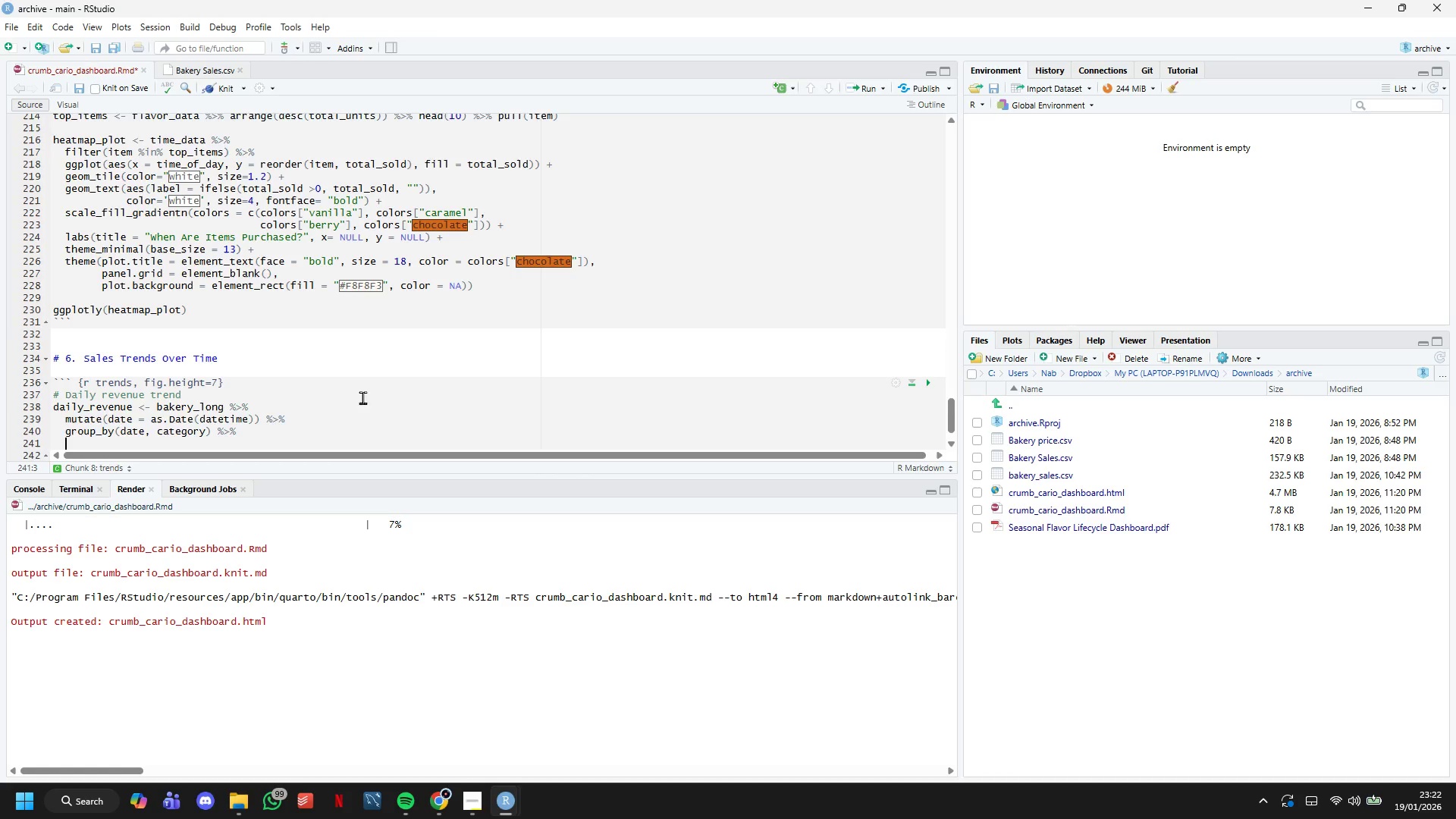 
scroll: coordinate [342, 374], scroll_direction: down, amount: 5.0
 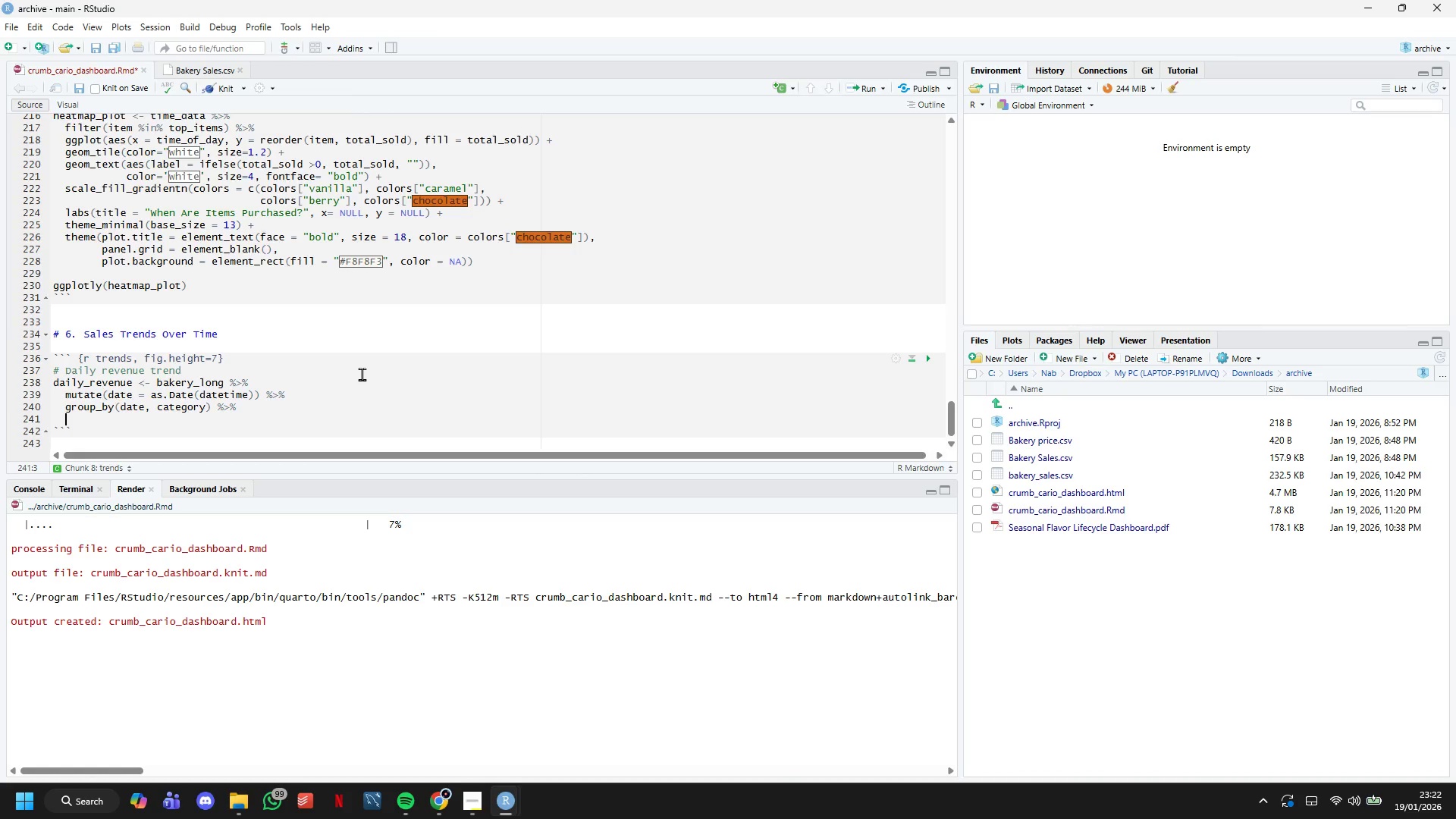 
type(summarise(dau)
key(Backspace)
type(ily_total = sum(revenue)
 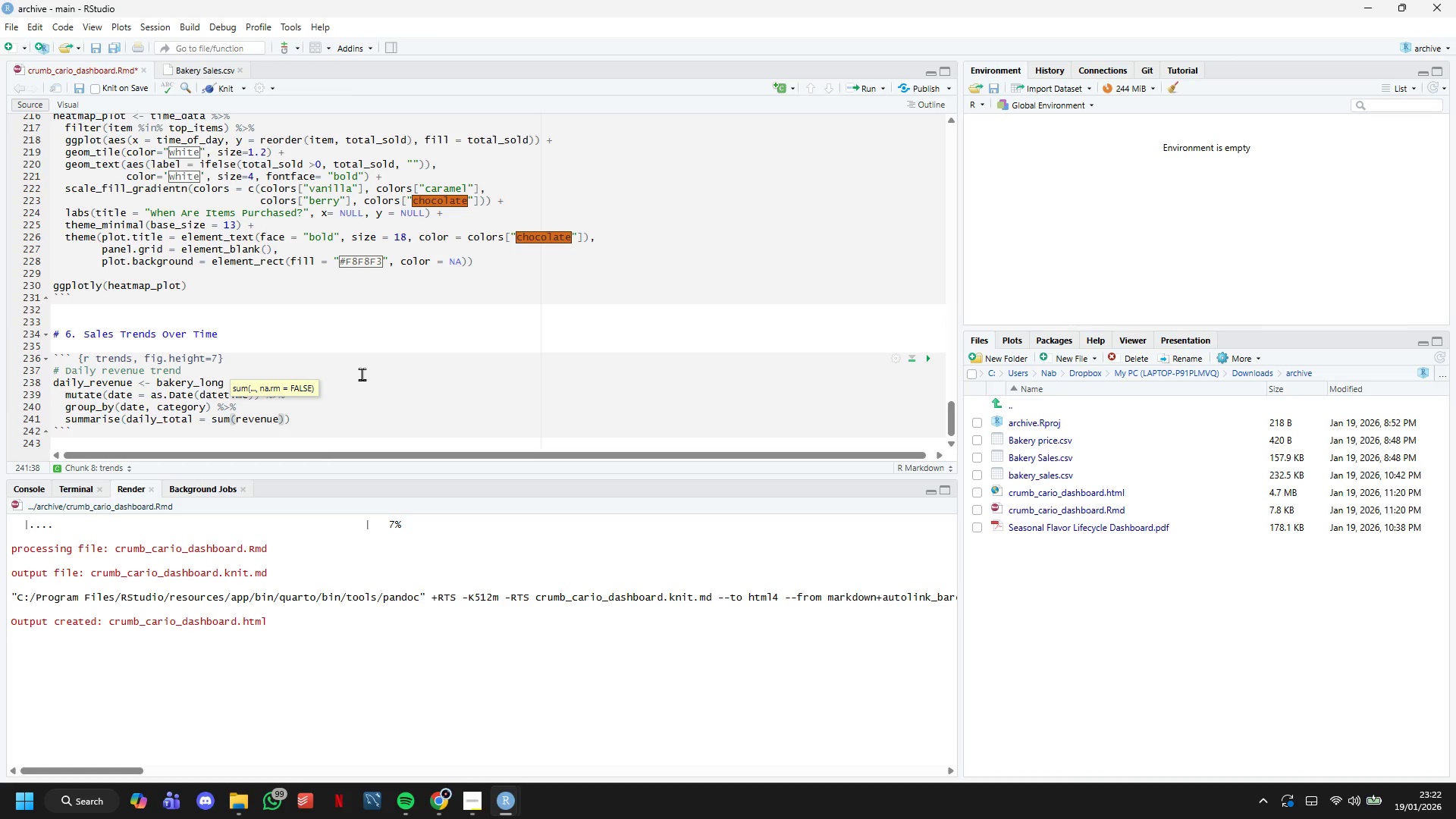 
key(ArrowRight)
 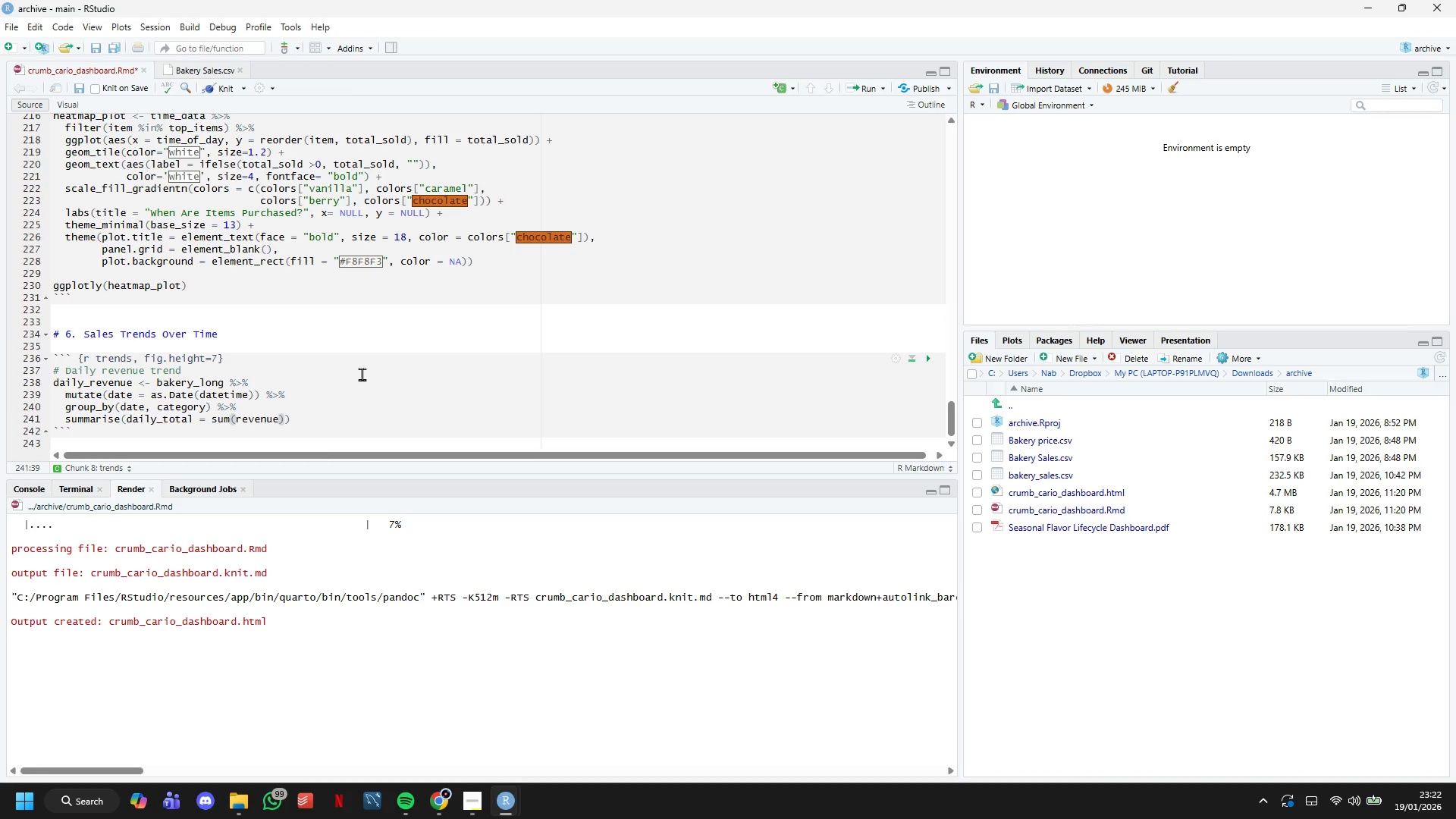 
type(, ,)
key(Backspace)
type(.grupd)
key(Backspace)
type(s)
key(Tab)
type("drop)
 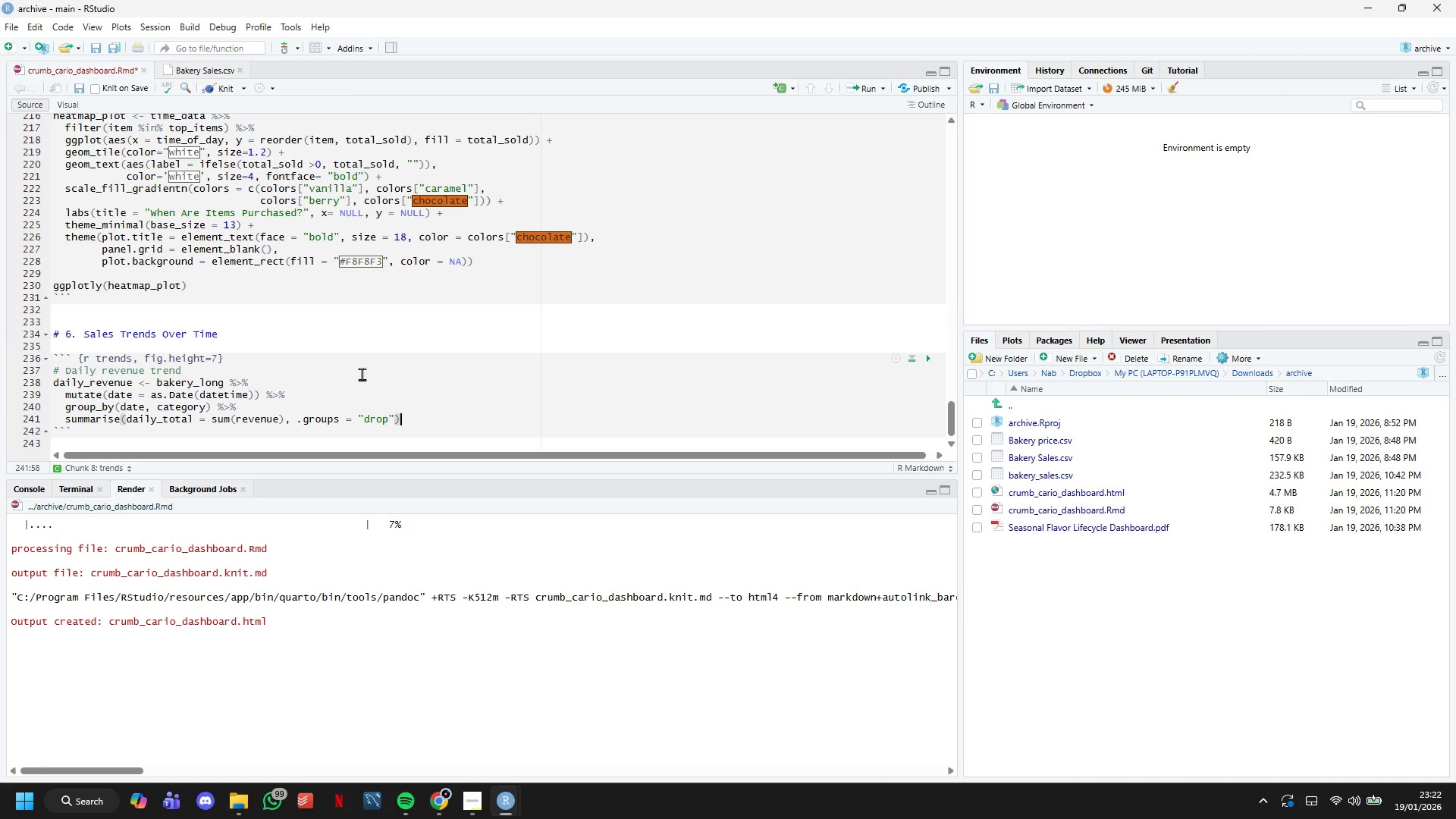 
 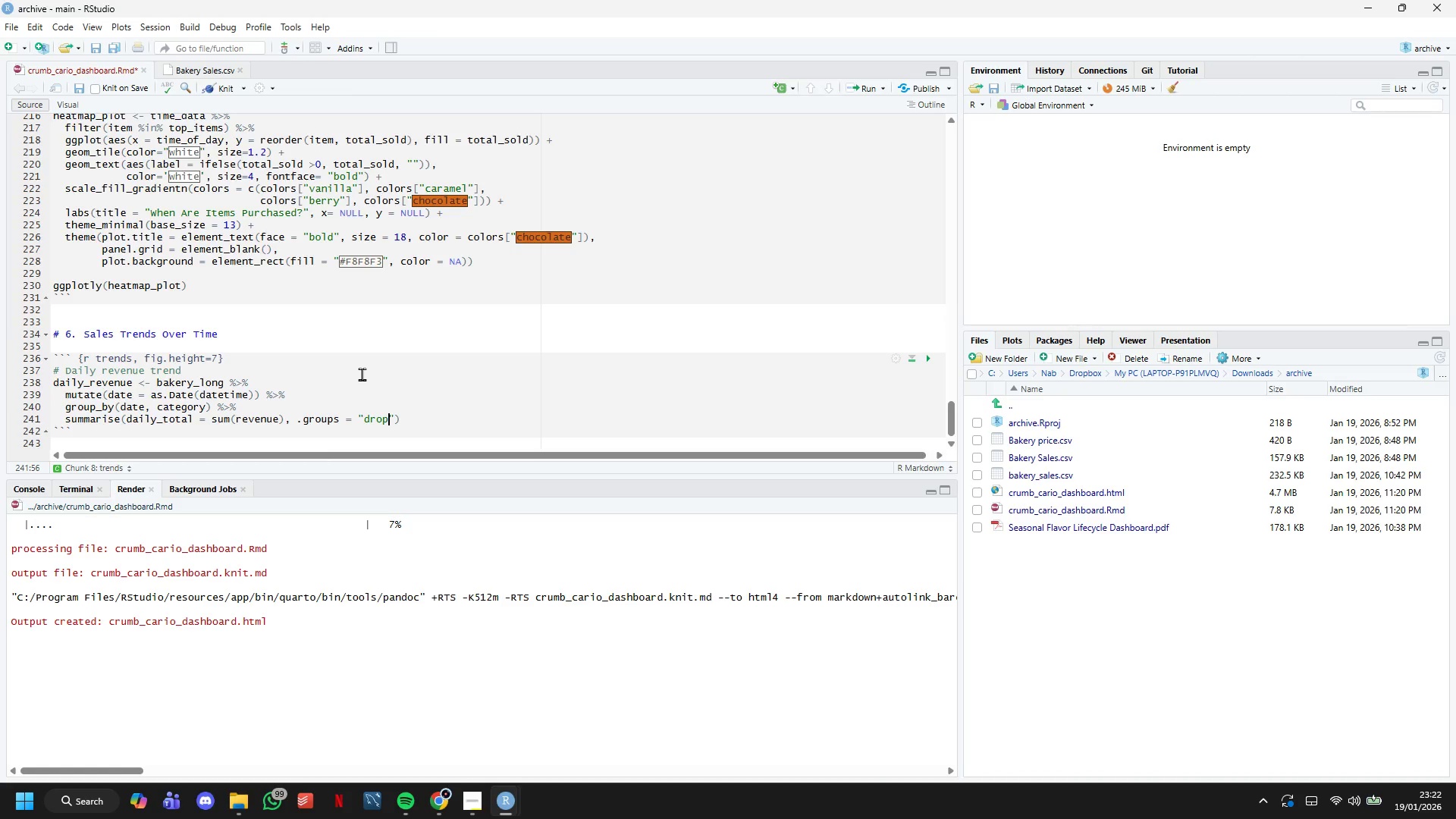 
key(ArrowRight)
 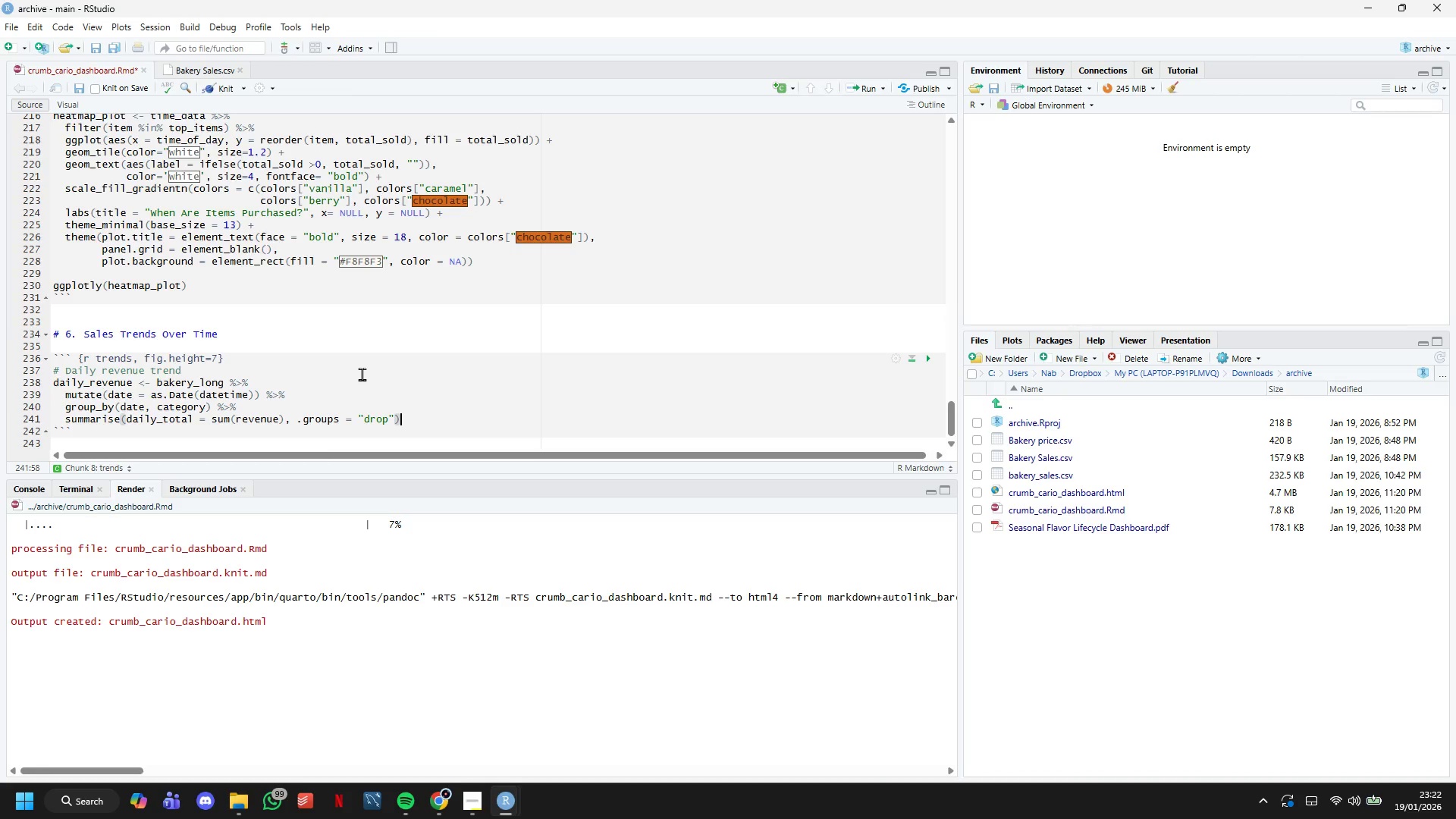 
key(ArrowRight)
 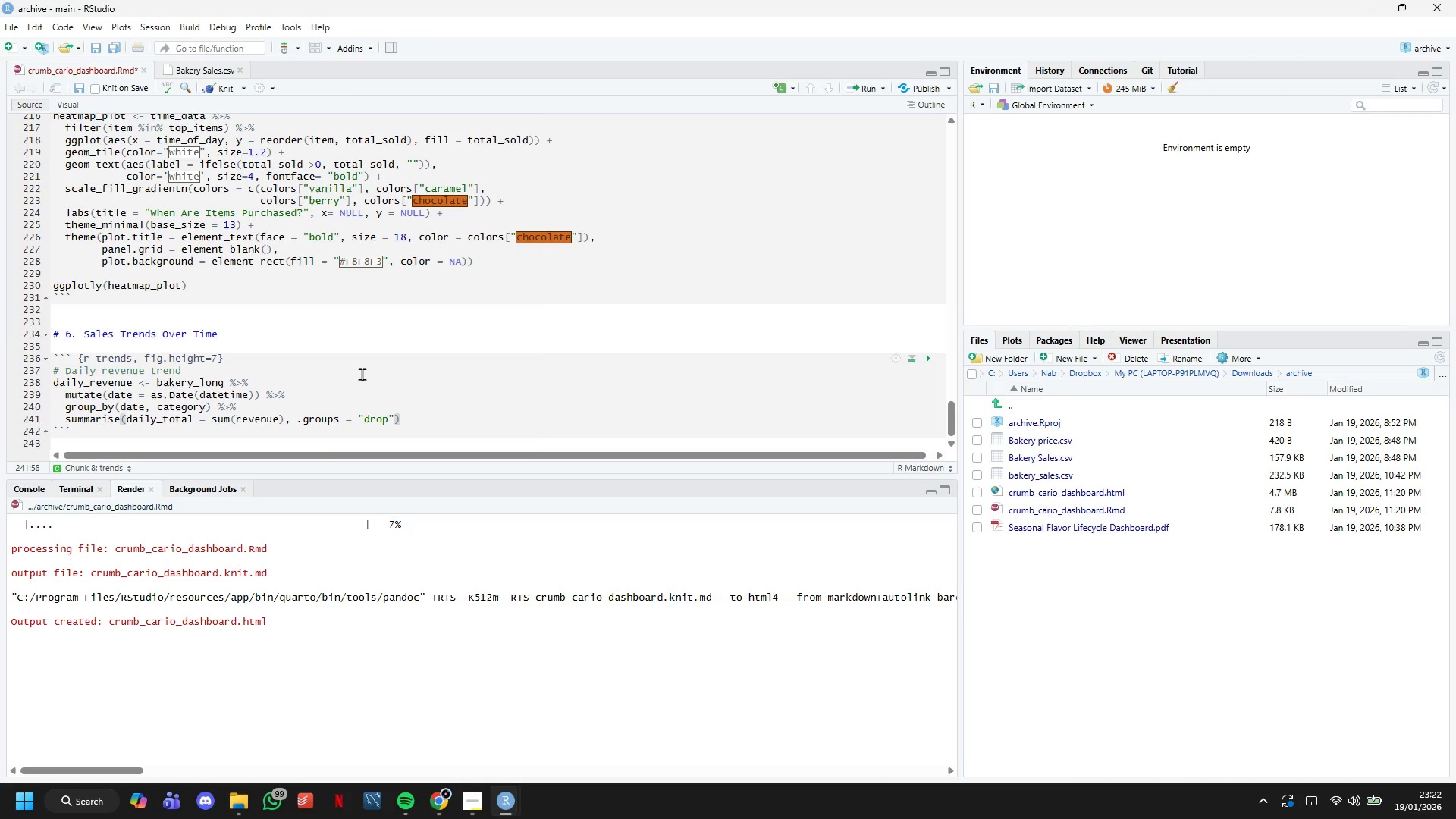 
key(Enter)
 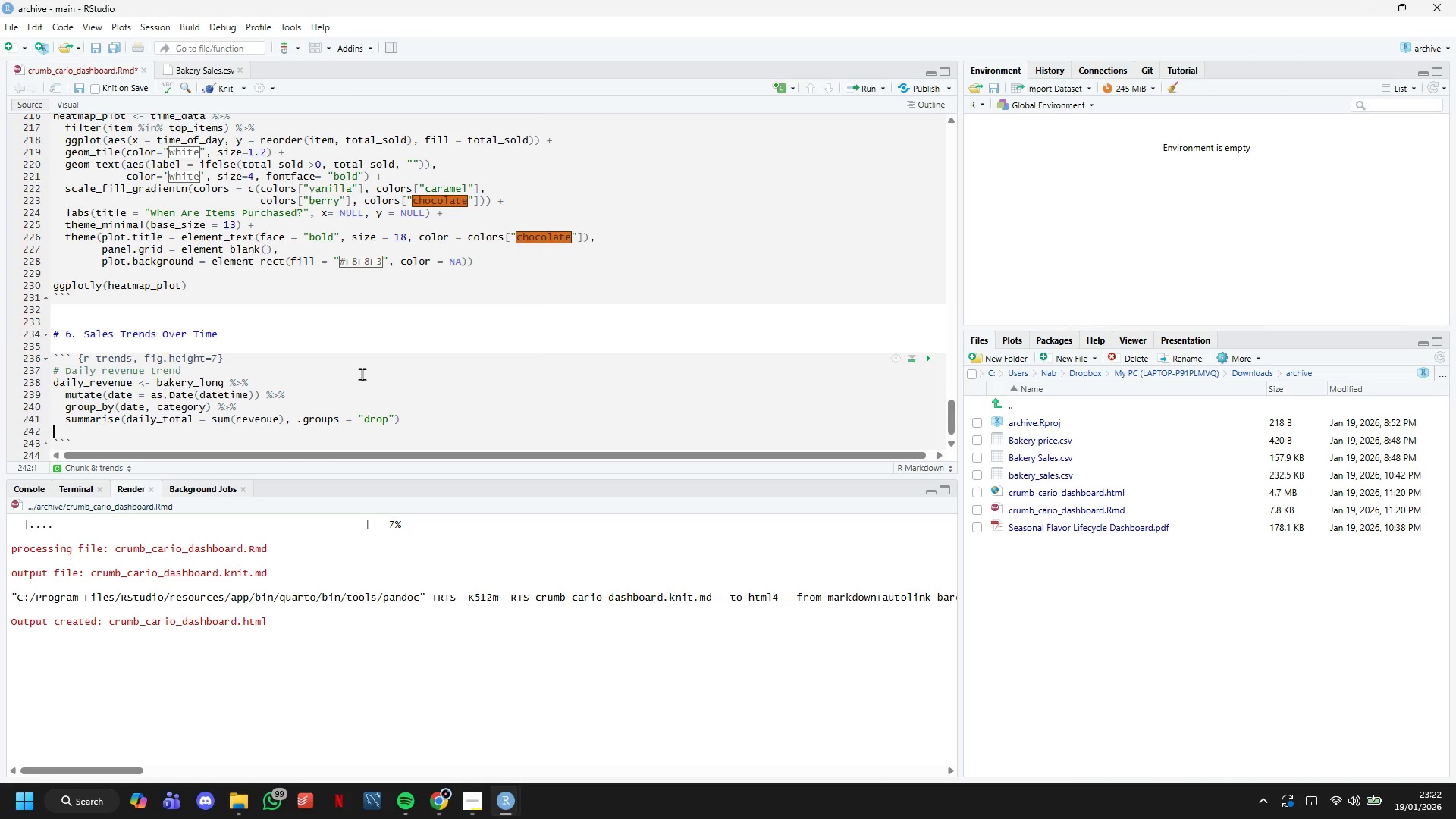 
key(Enter)
 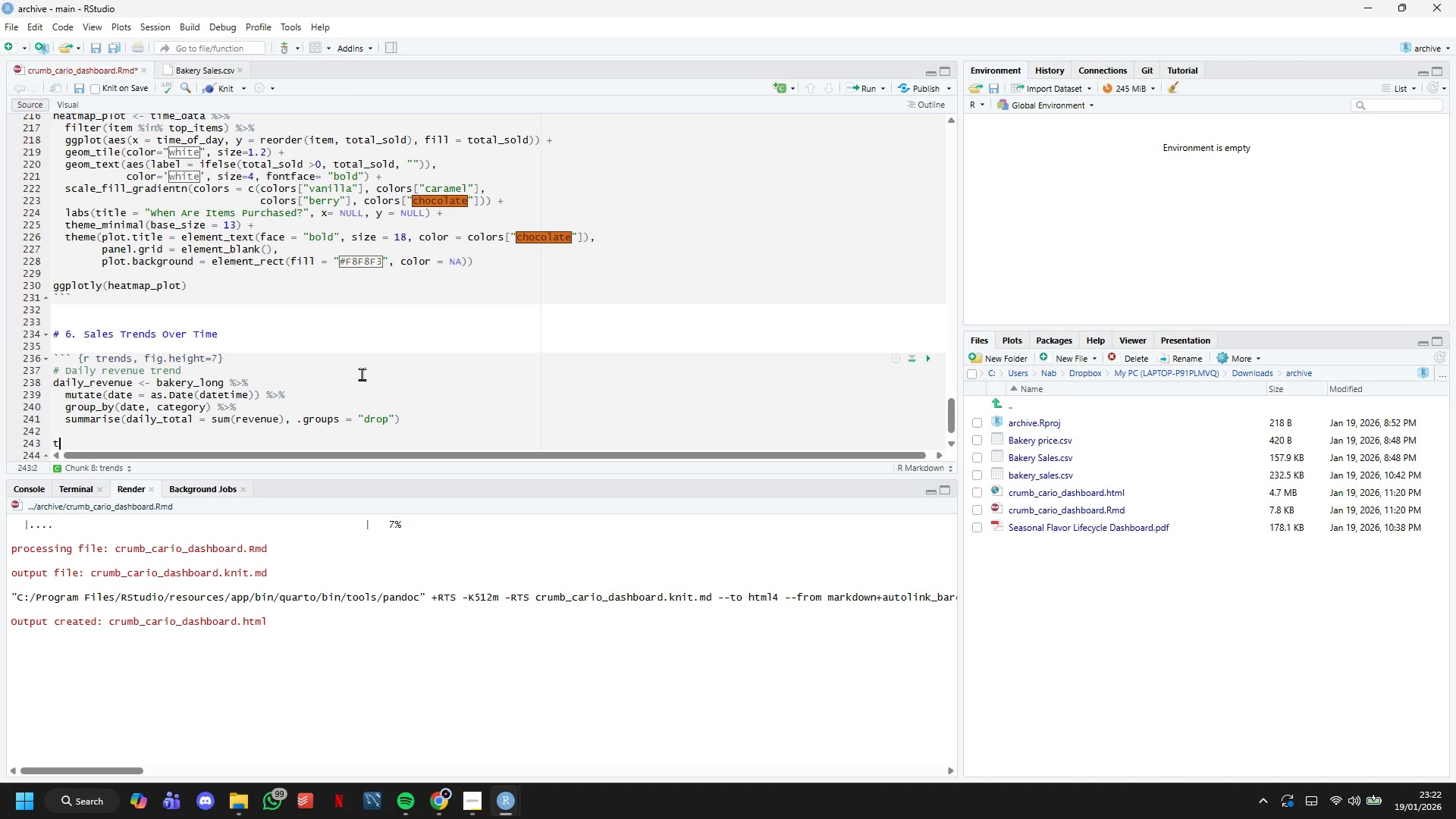 
type(trend_plot)
 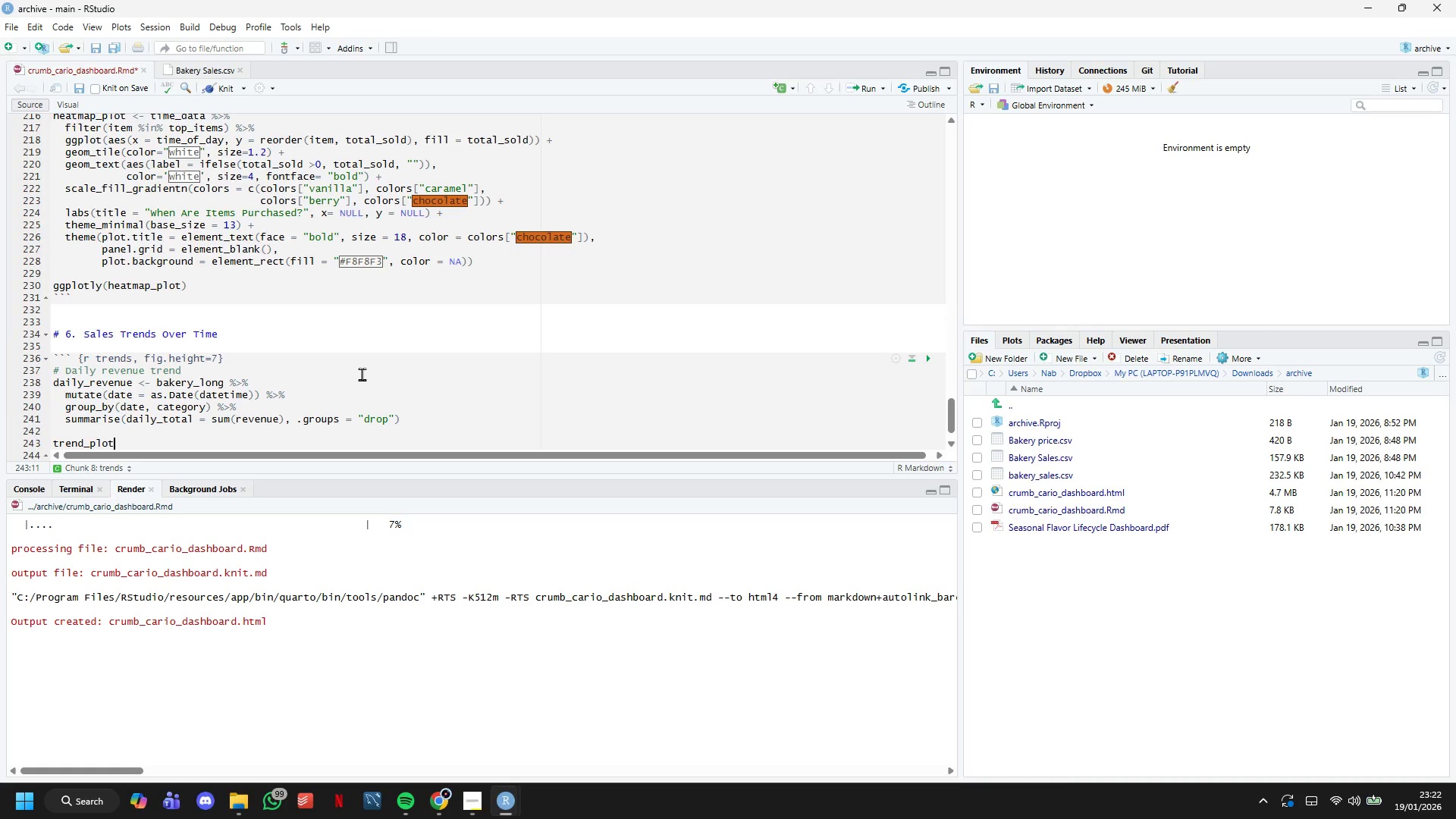 
wait(7.12)
 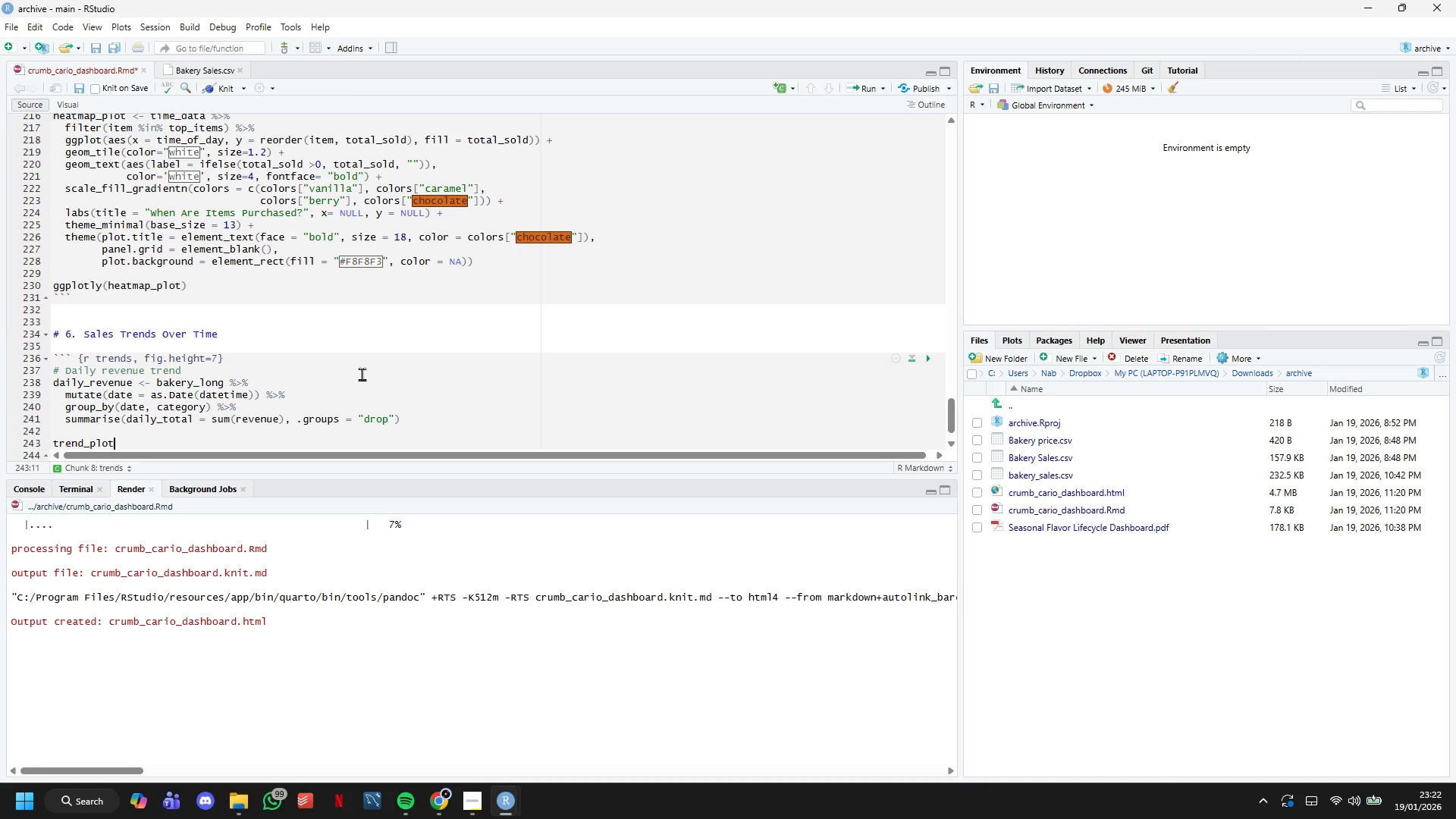 
scroll: coordinate [384, 355], scroll_direction: down, amount: 6.0
 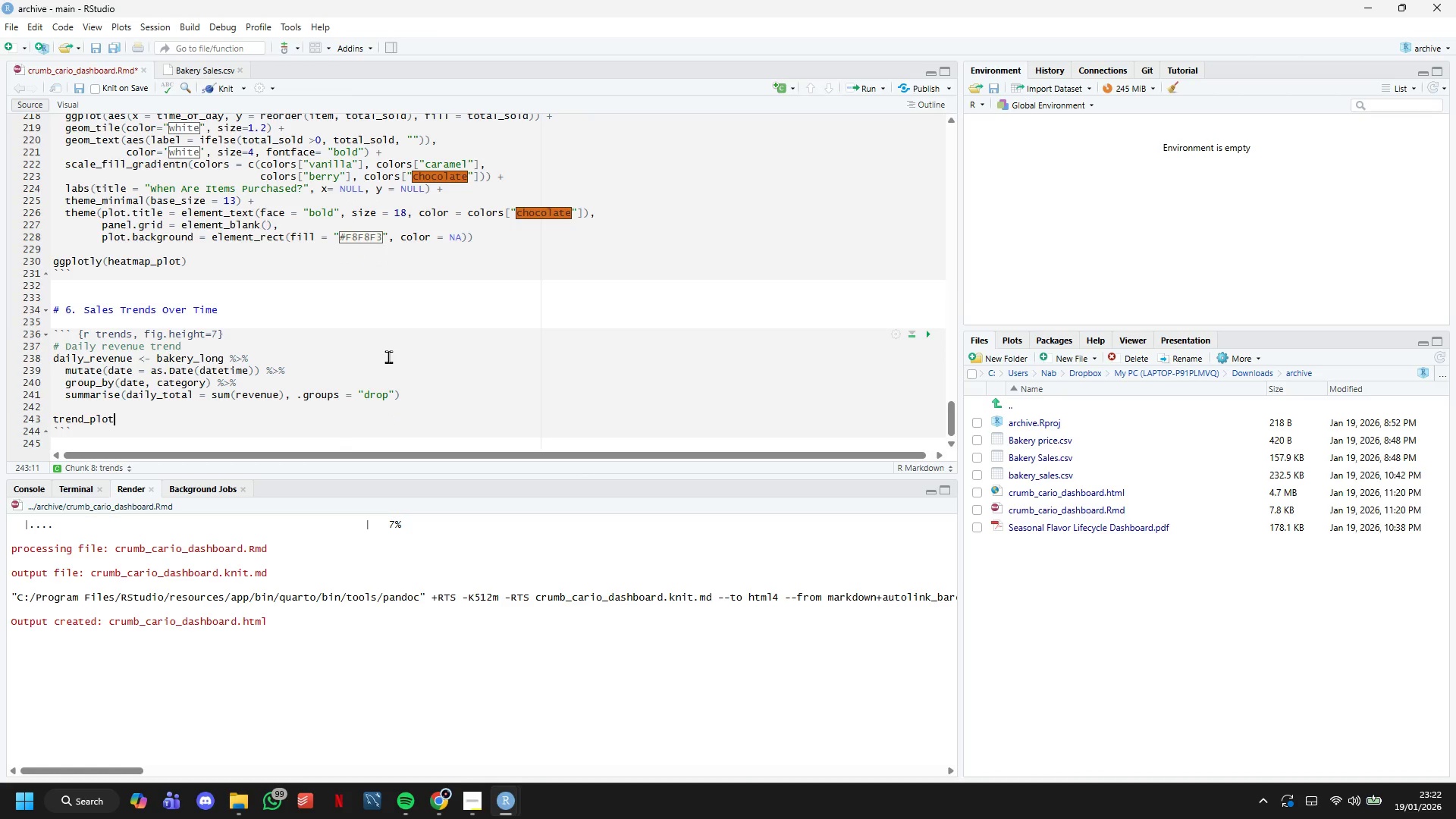 
type( <- plot_ly(daily)
key(Tab)
type(, x= ~sate, y=~daily_total)
 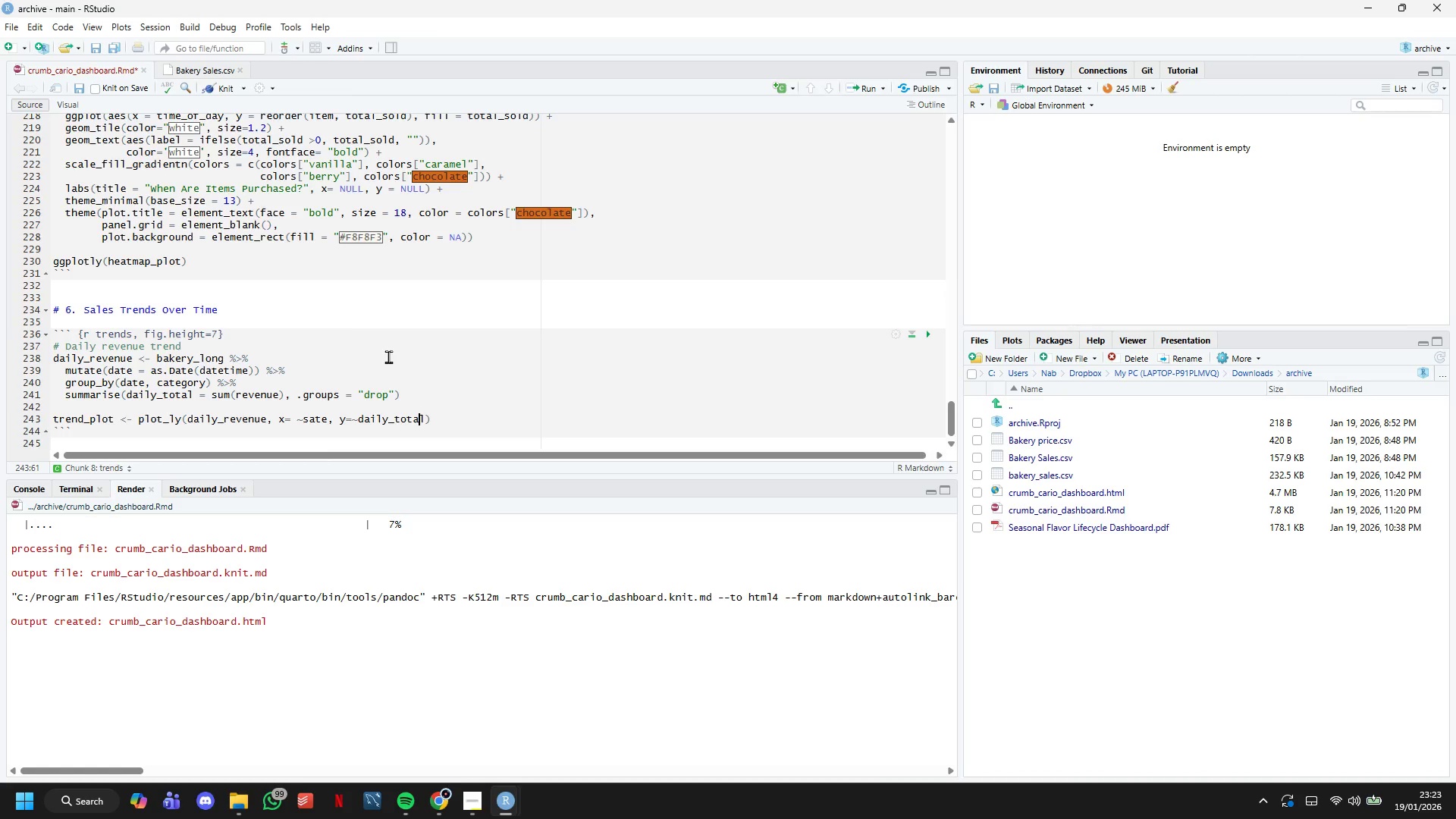 
 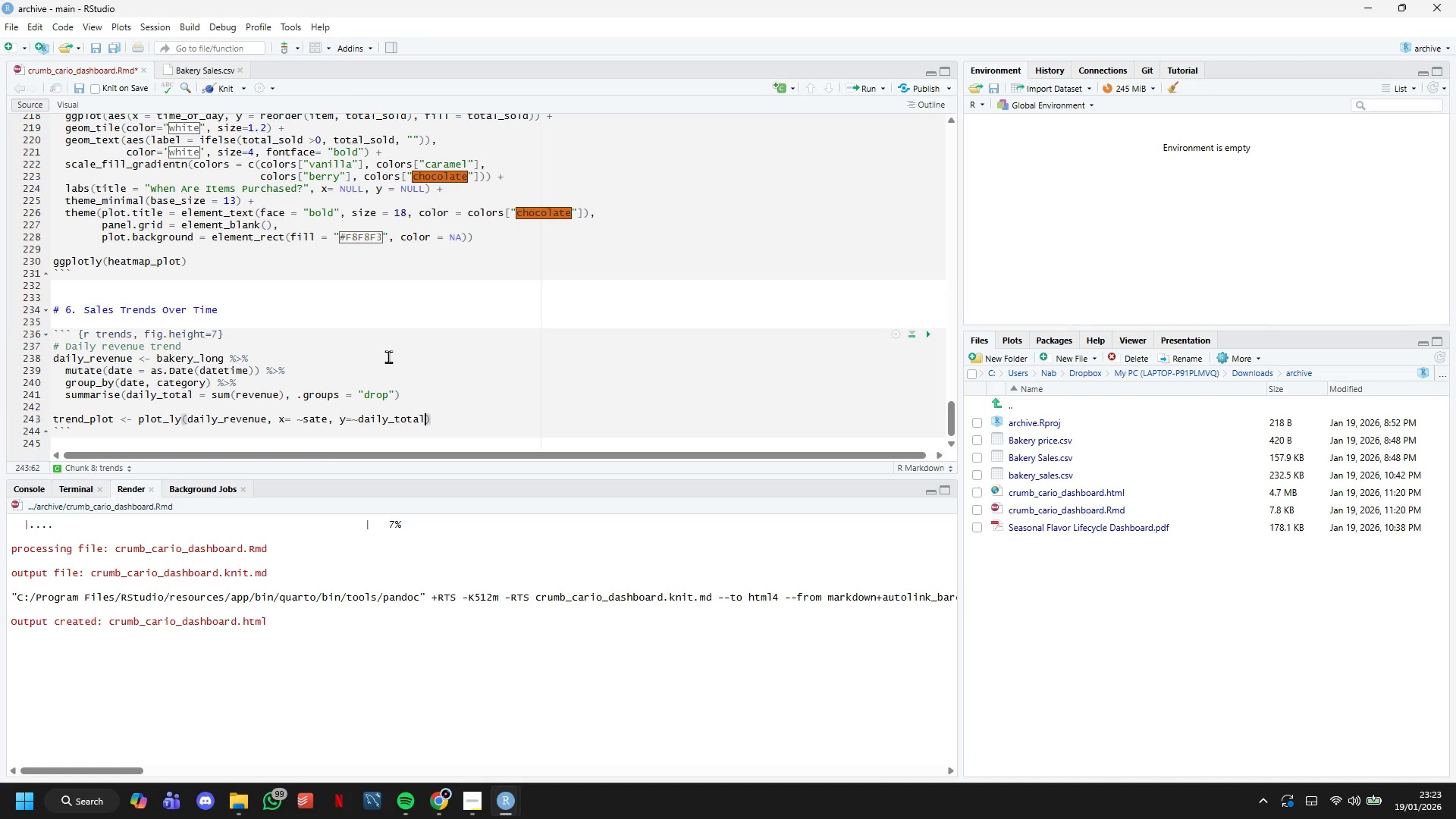 
hold_key(key=ArrowLeft, duration=0.88)
 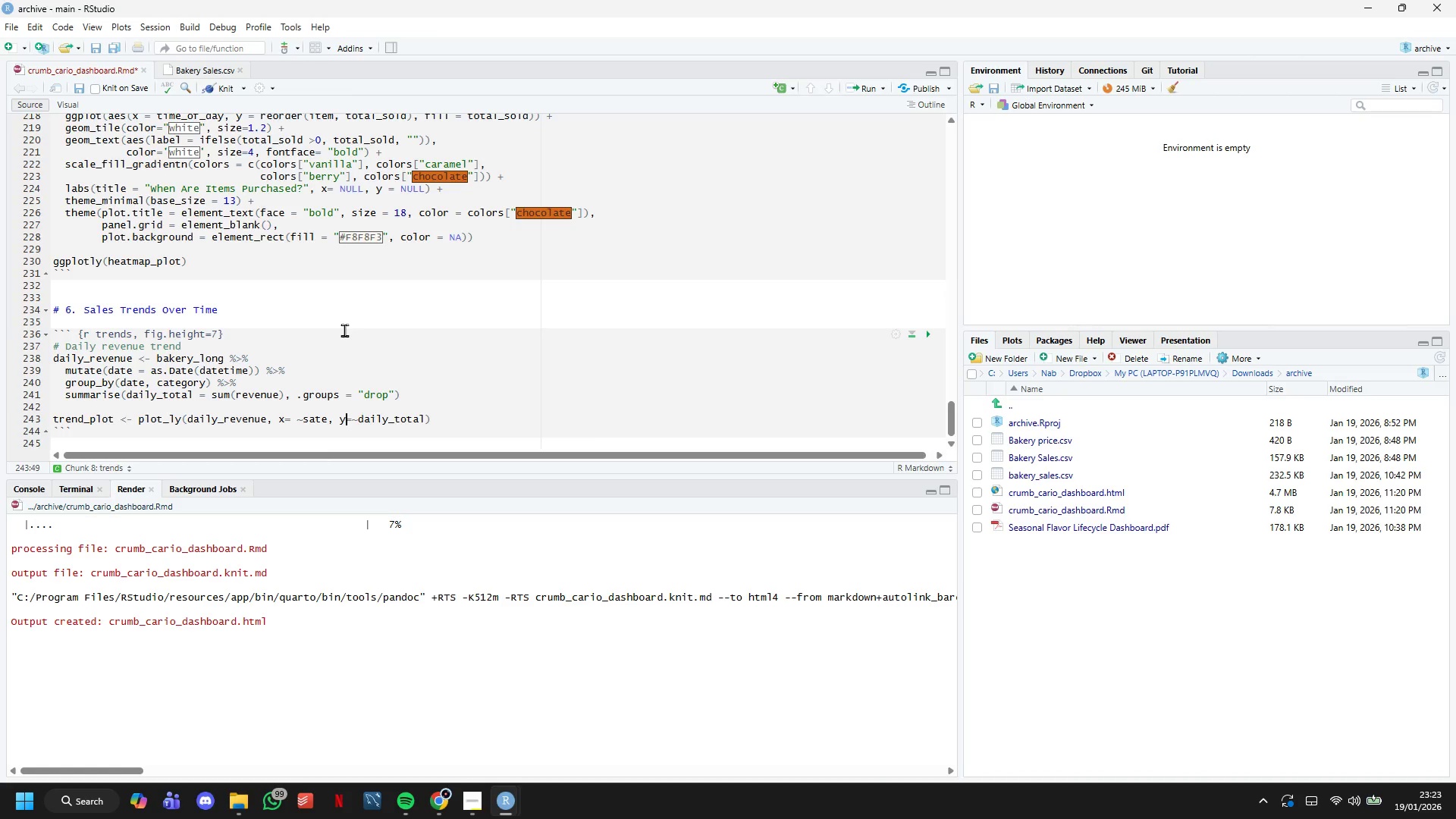 
key(ArrowLeft)
 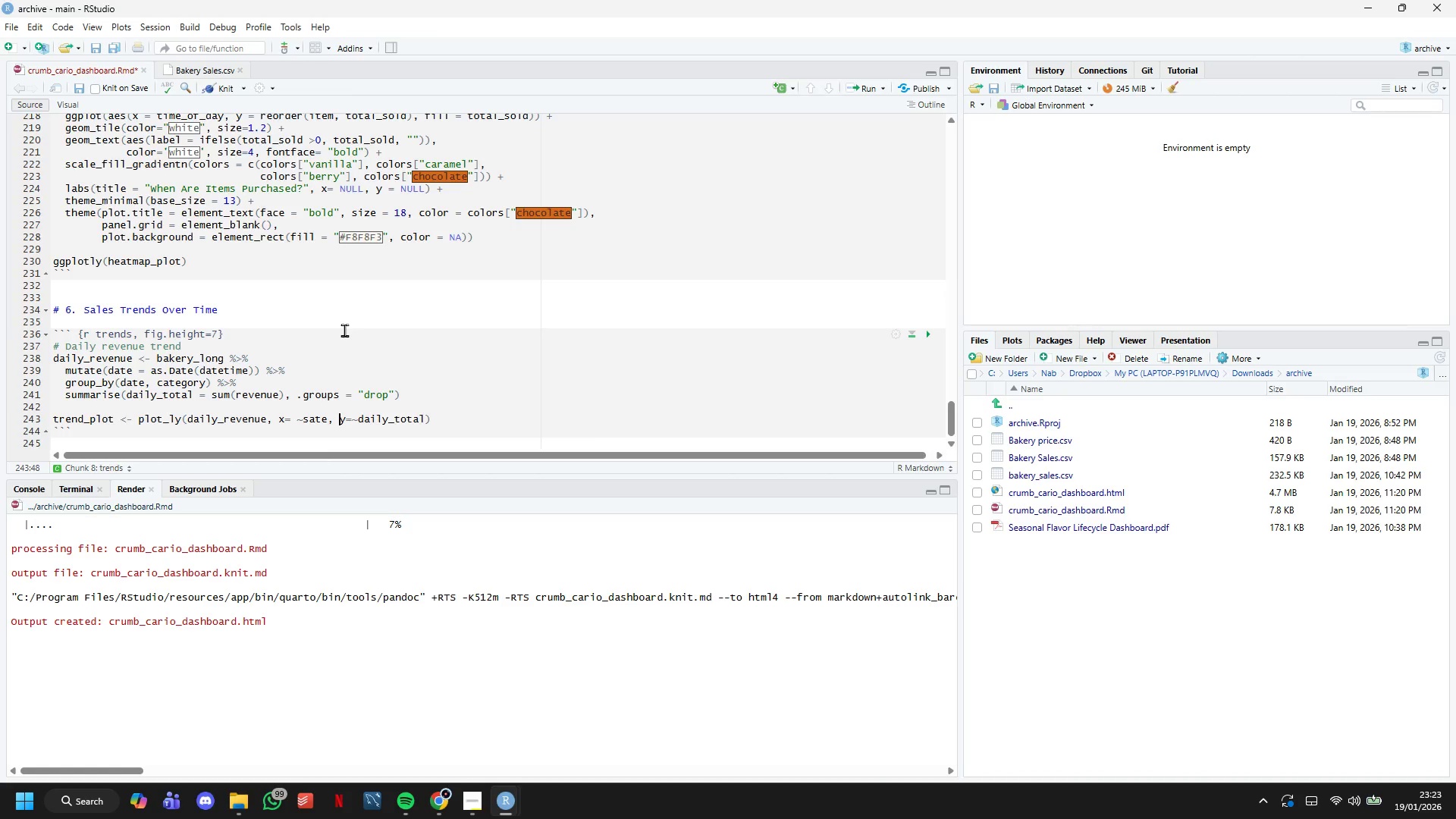 
key(ArrowLeft)
 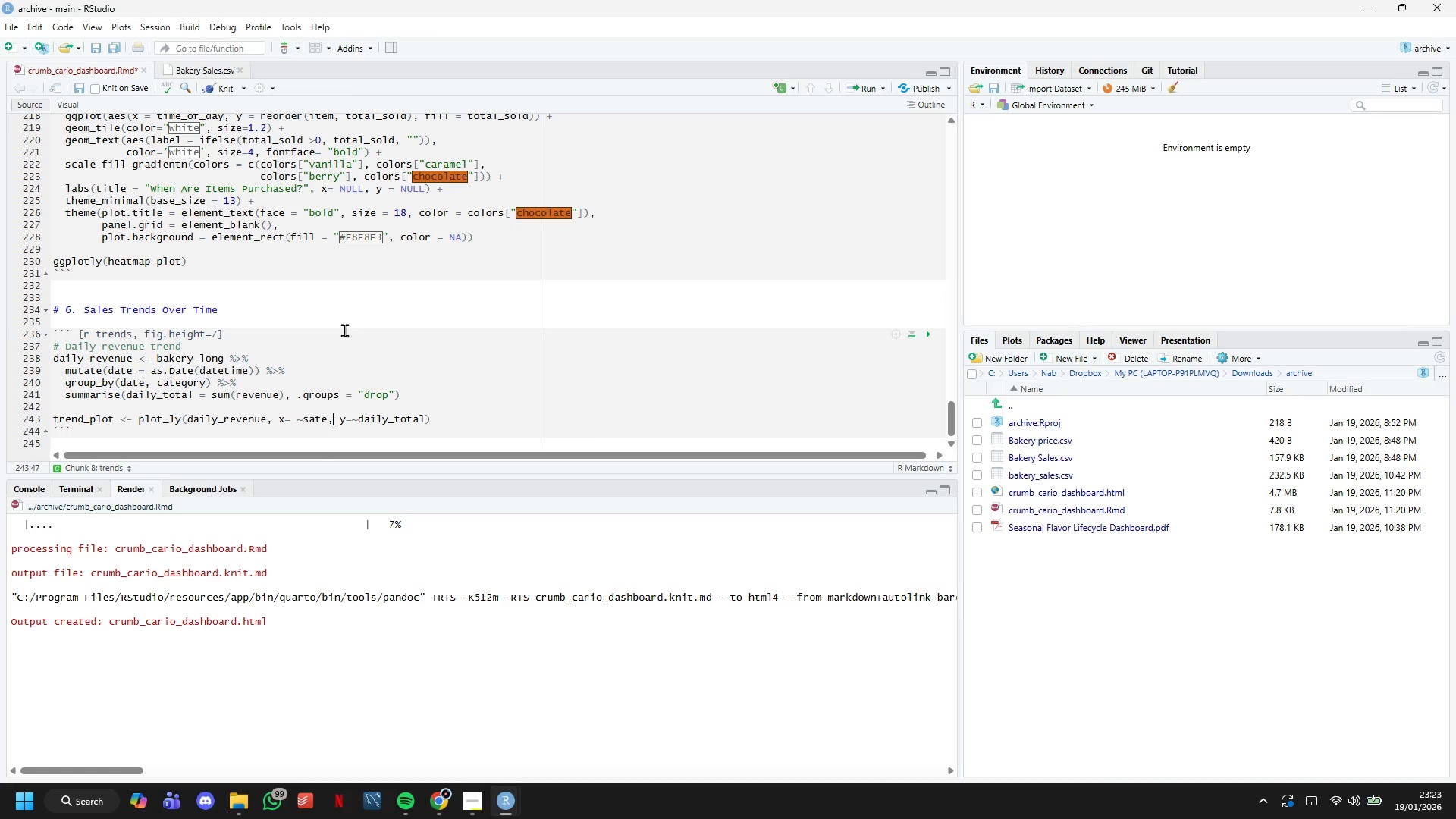 
key(ArrowLeft)
 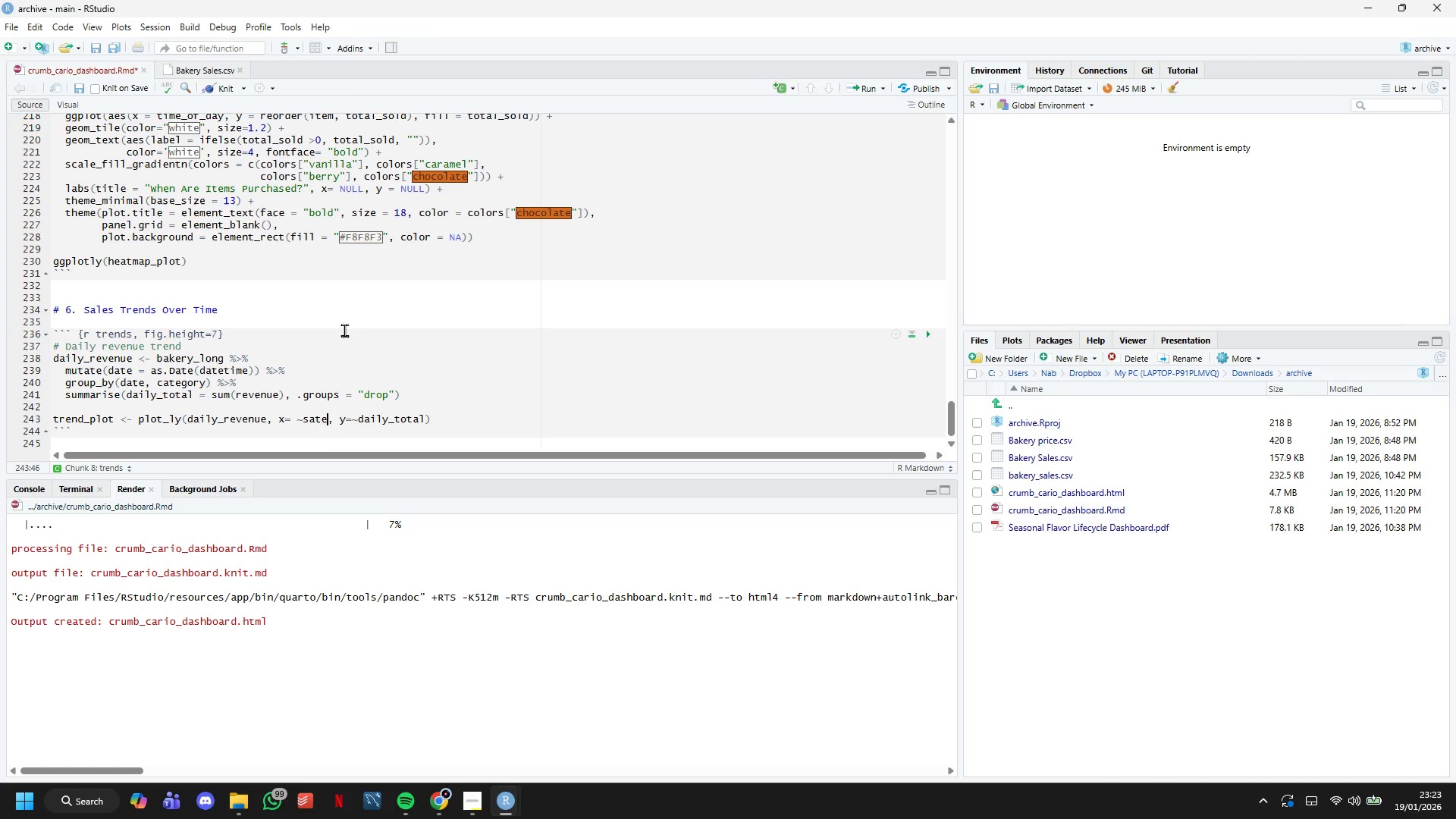 
key(ArrowLeft)
 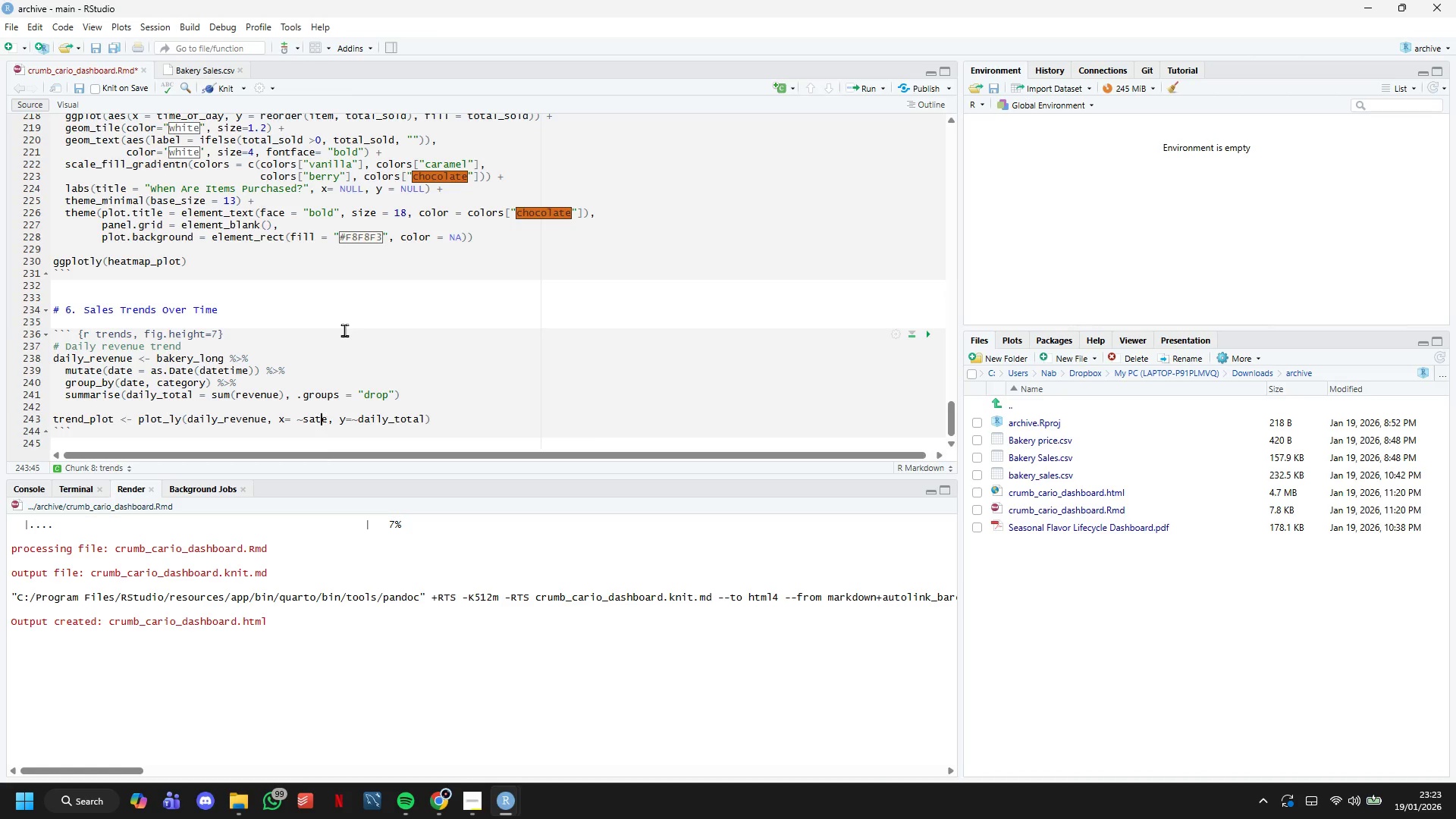 
key(ArrowLeft)
 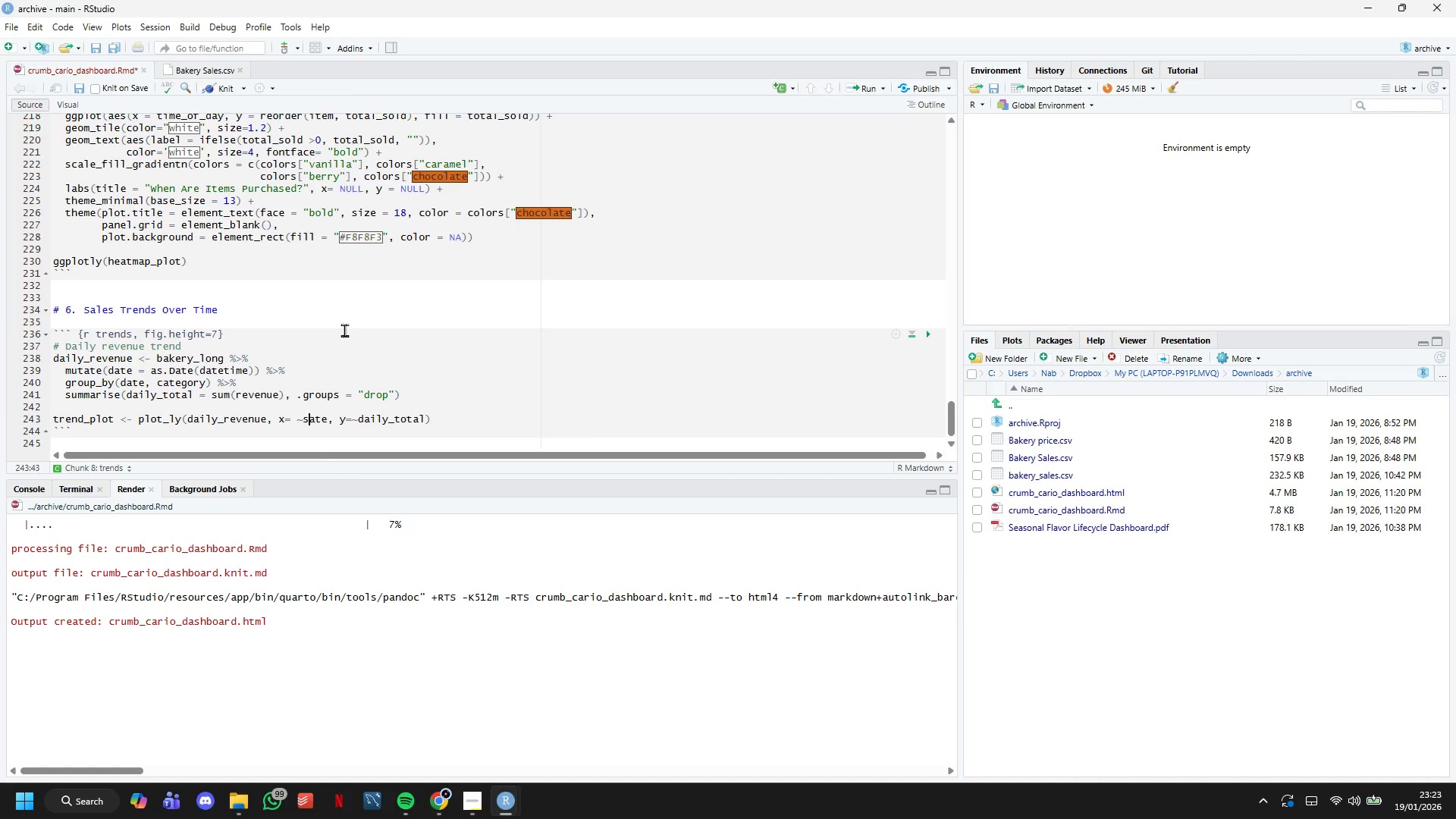 
key(ArrowLeft)
 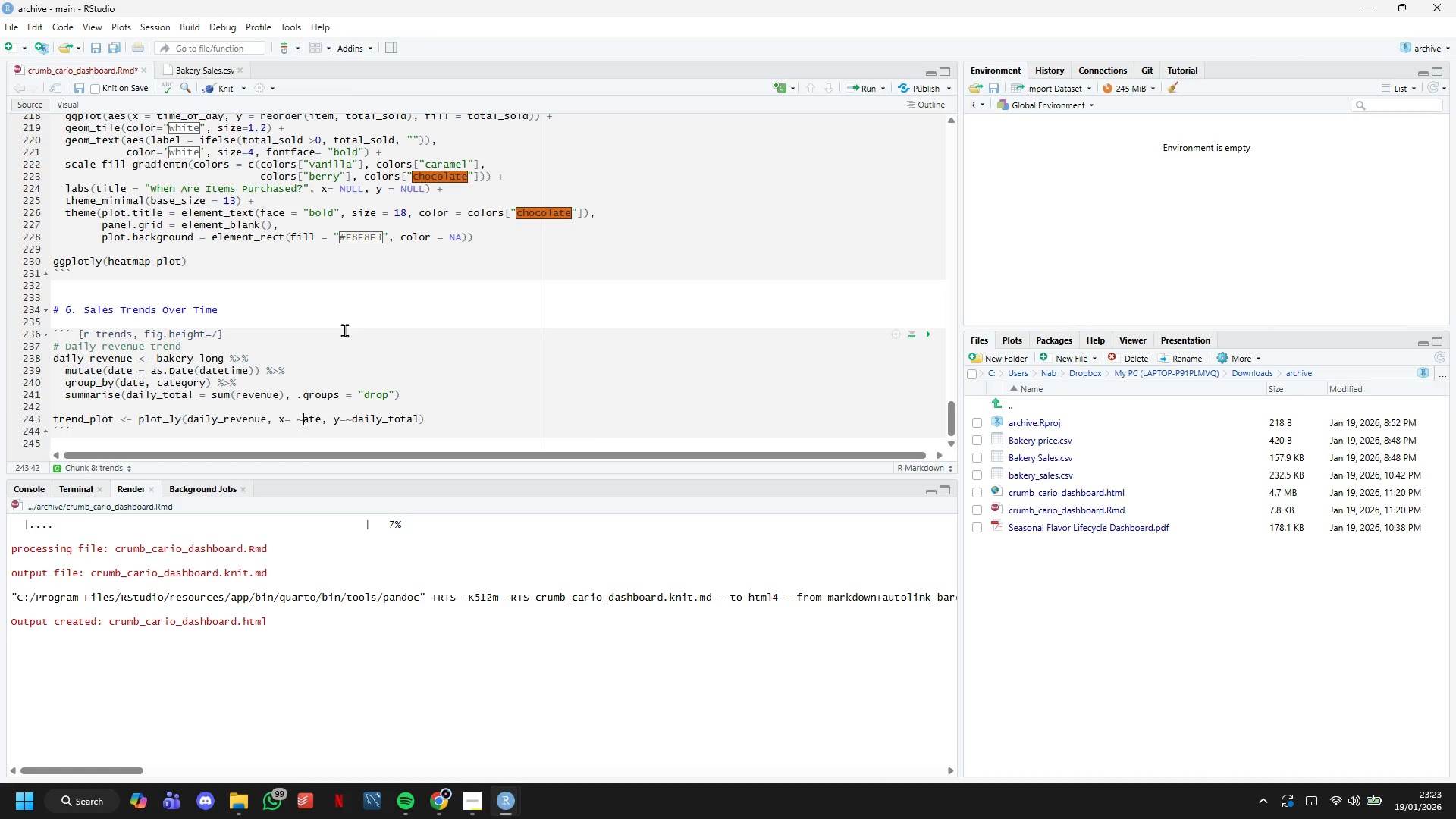 
key(Backspace)
 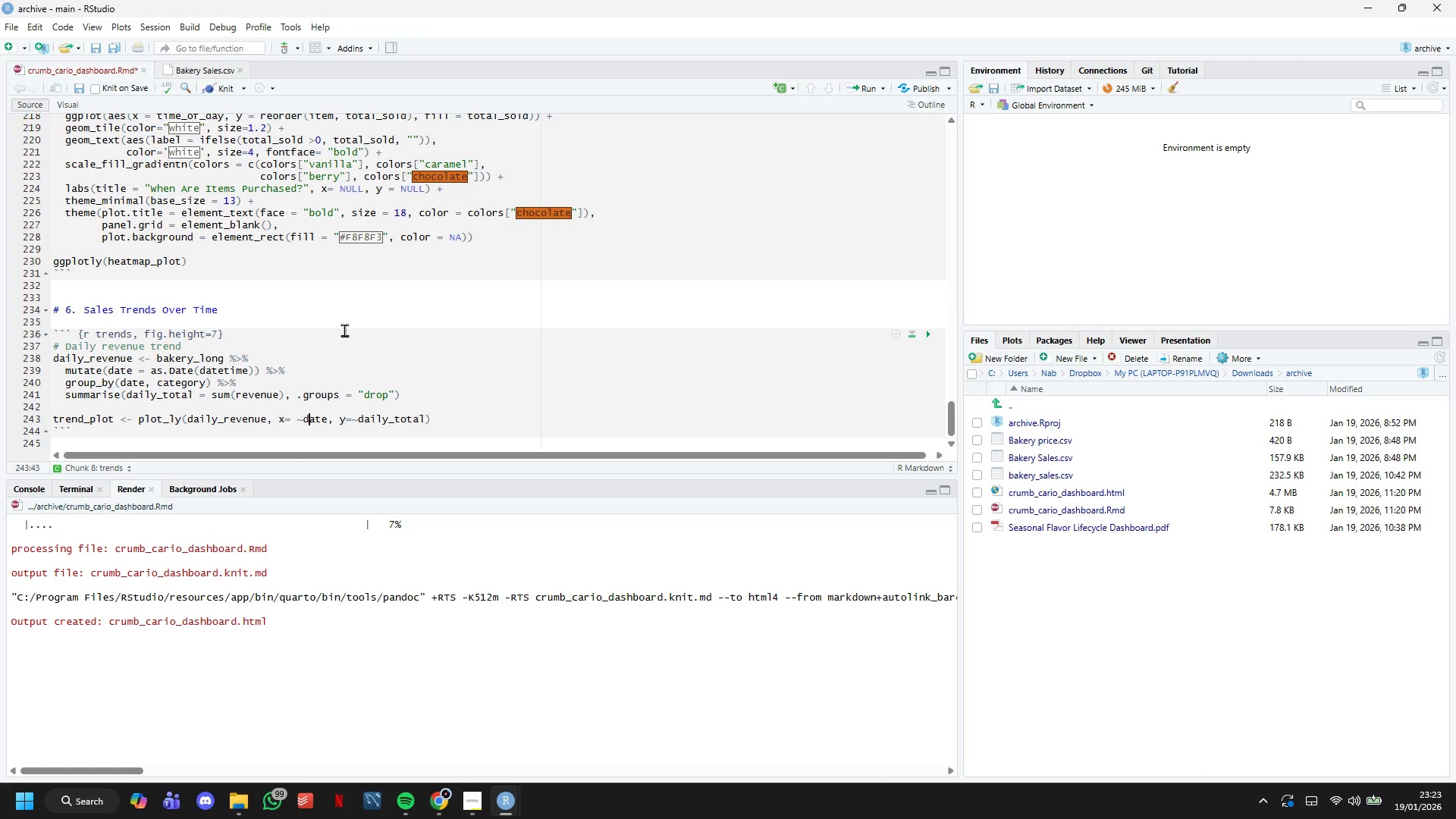 
key(D)
 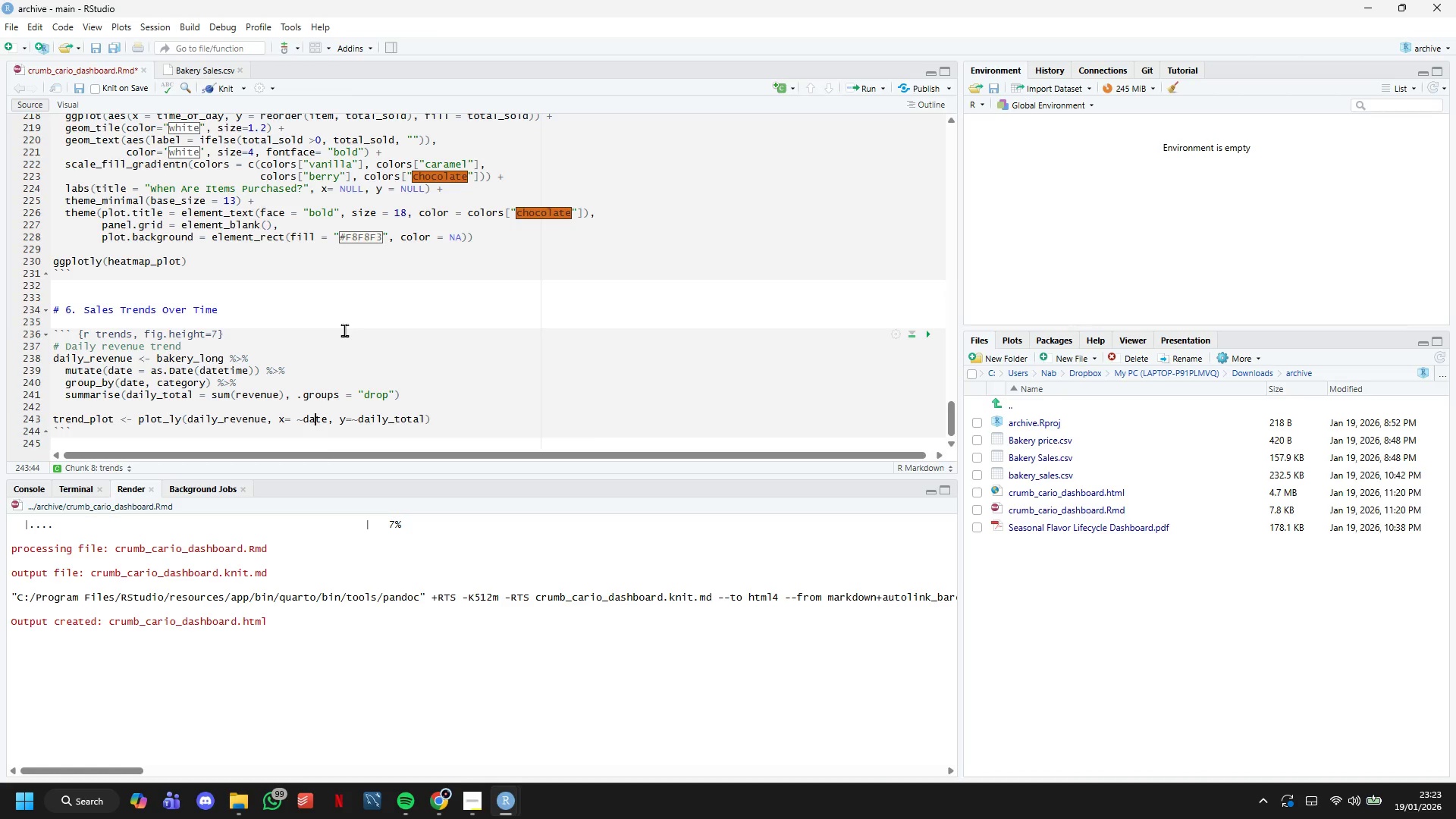 
hold_key(key=ArrowRight, duration=0.95)
 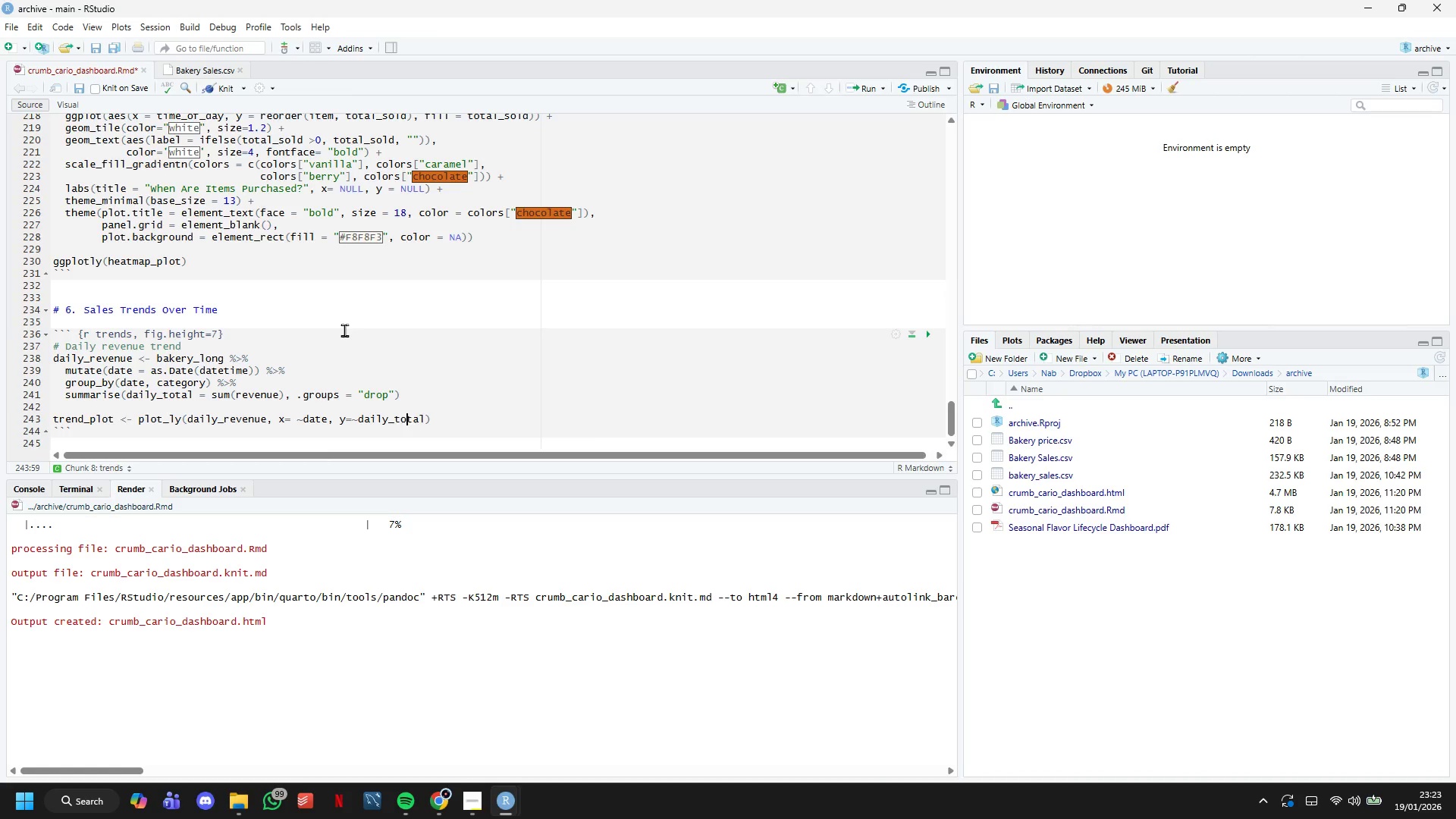 
key(ArrowRight)
 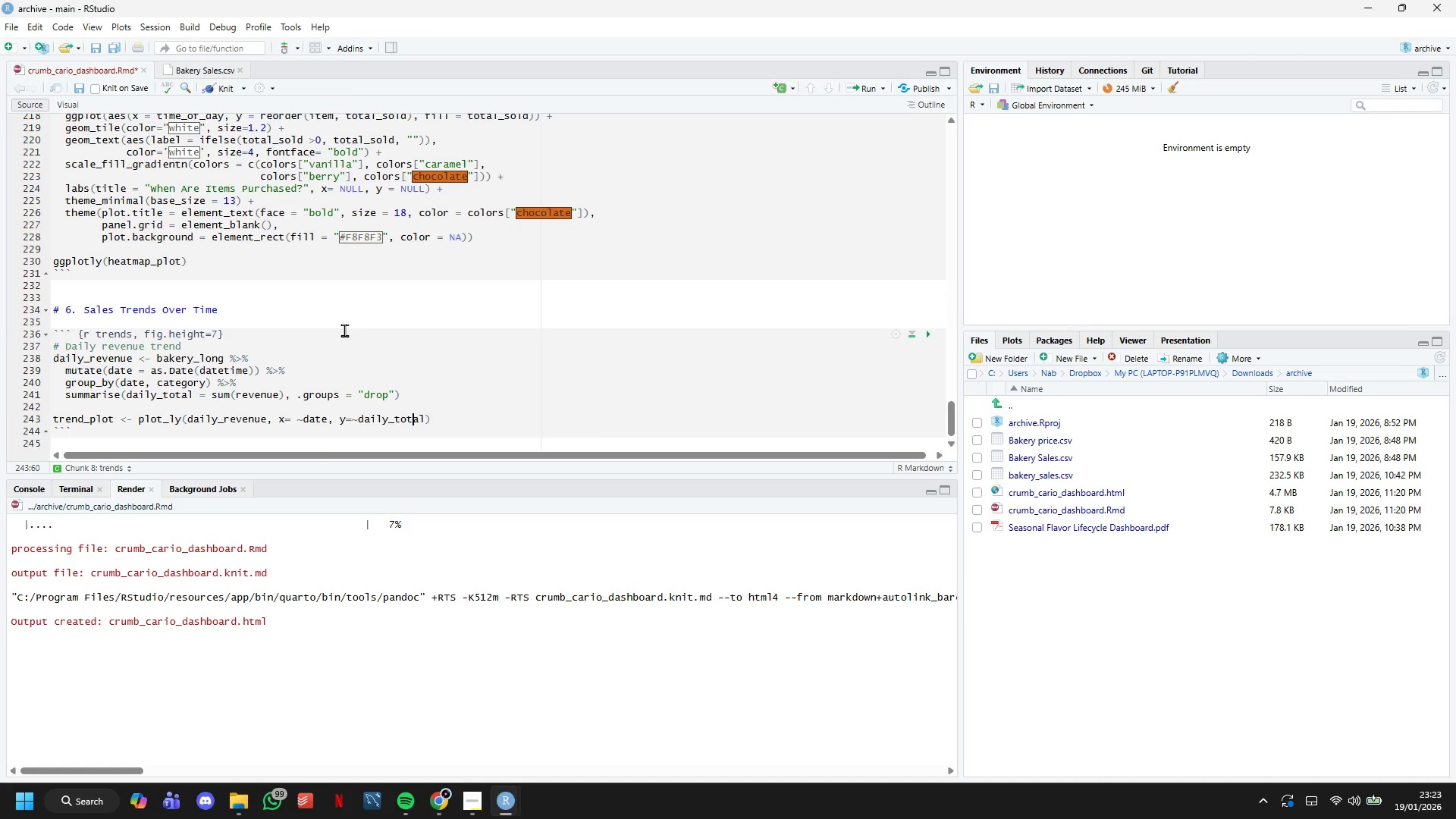 
key(ArrowRight)
 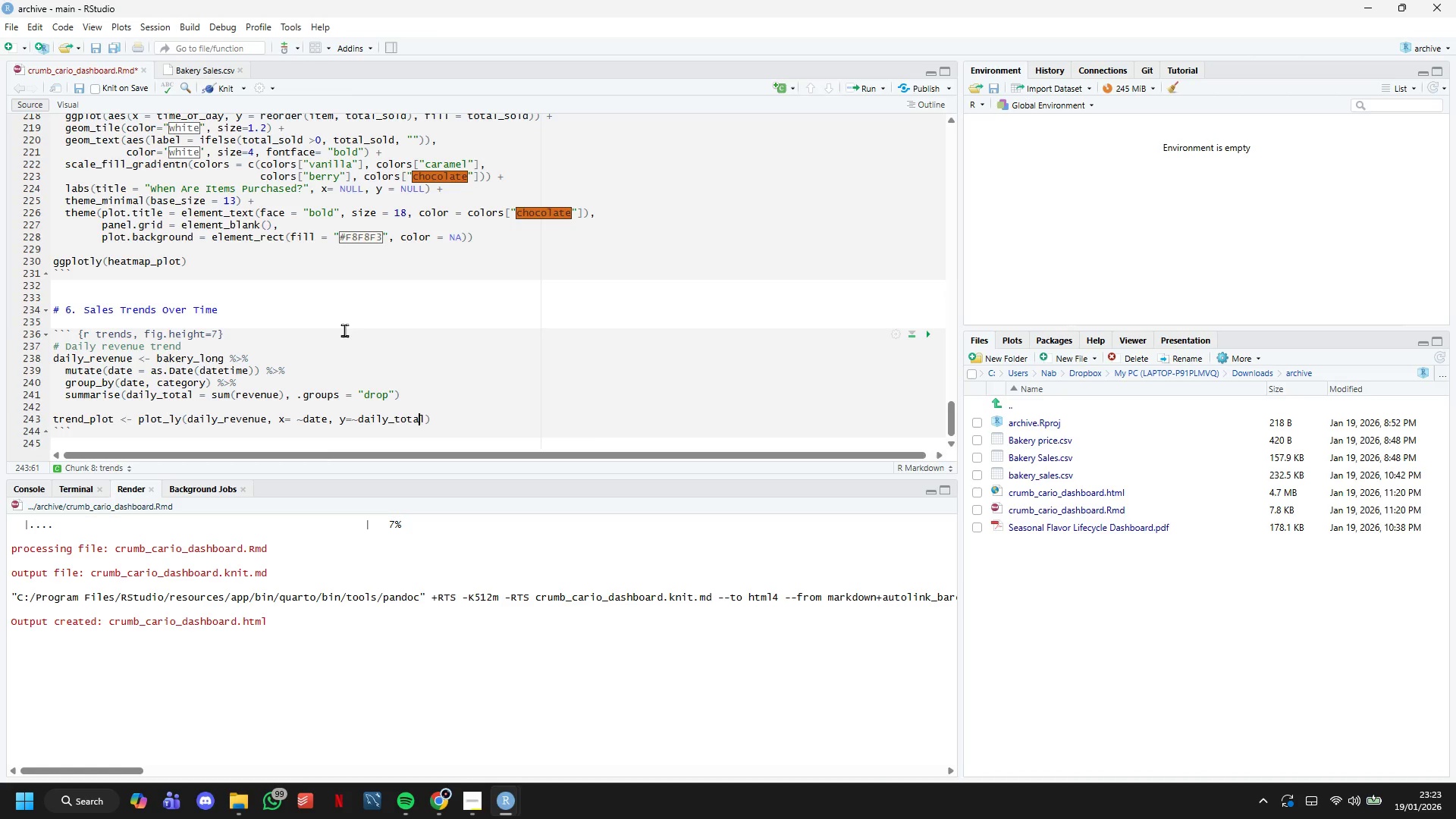 
key(ArrowRight)
 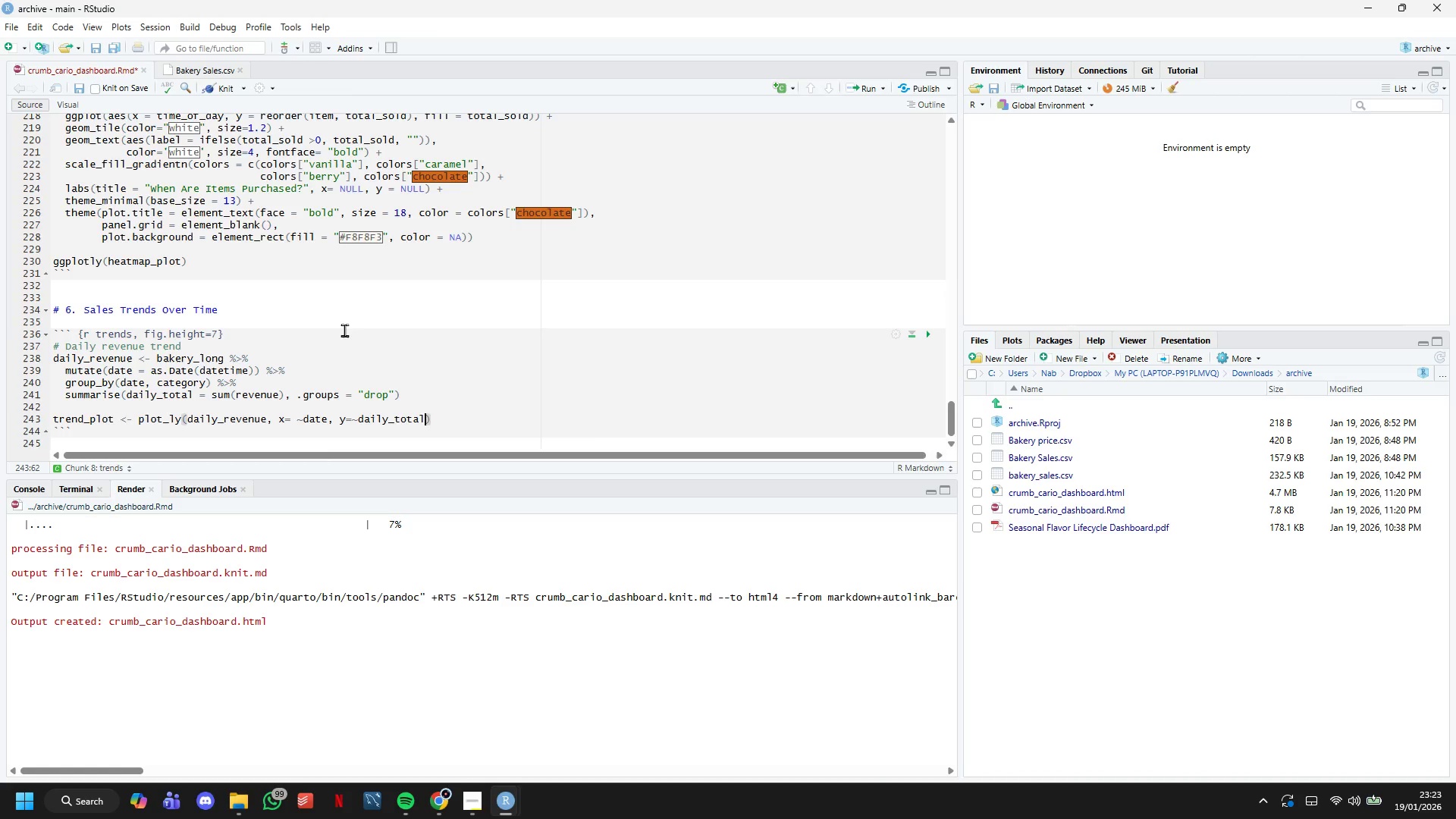 
key(Comma)
 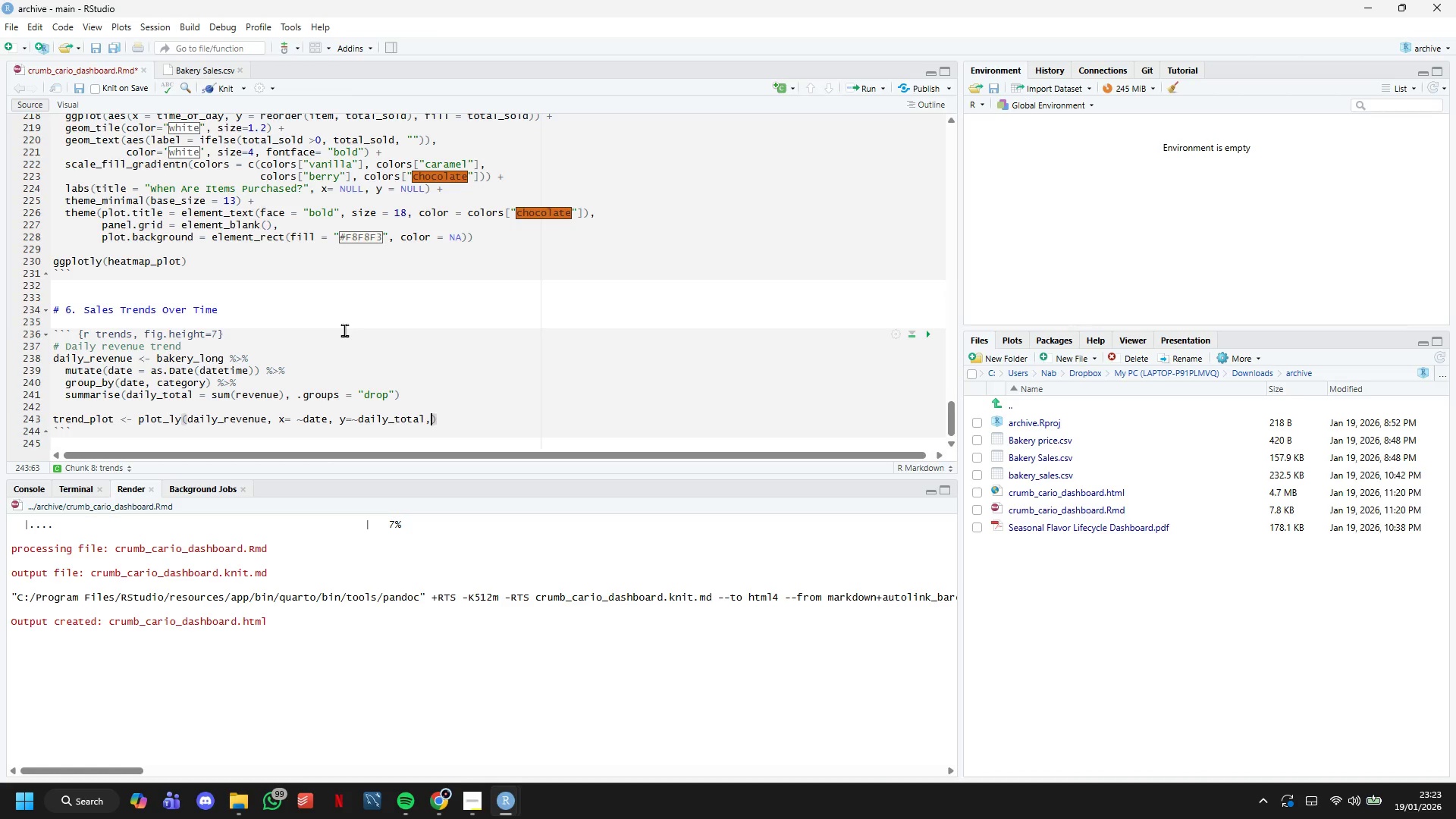 
key(Enter)
 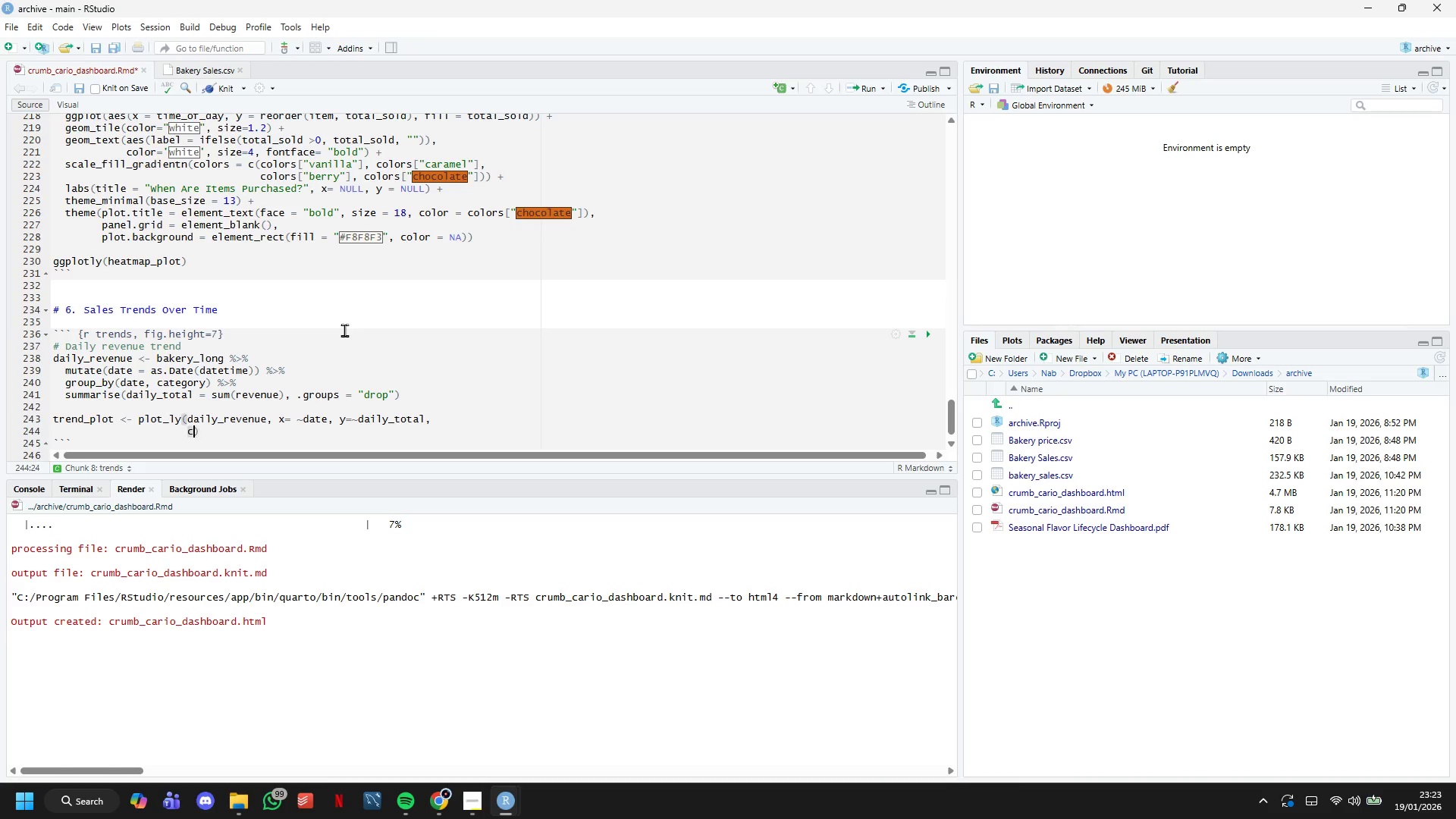 
type(color = ~category, type = 'c)
key(Backspace)
type(scatter', mode = 'lines')
 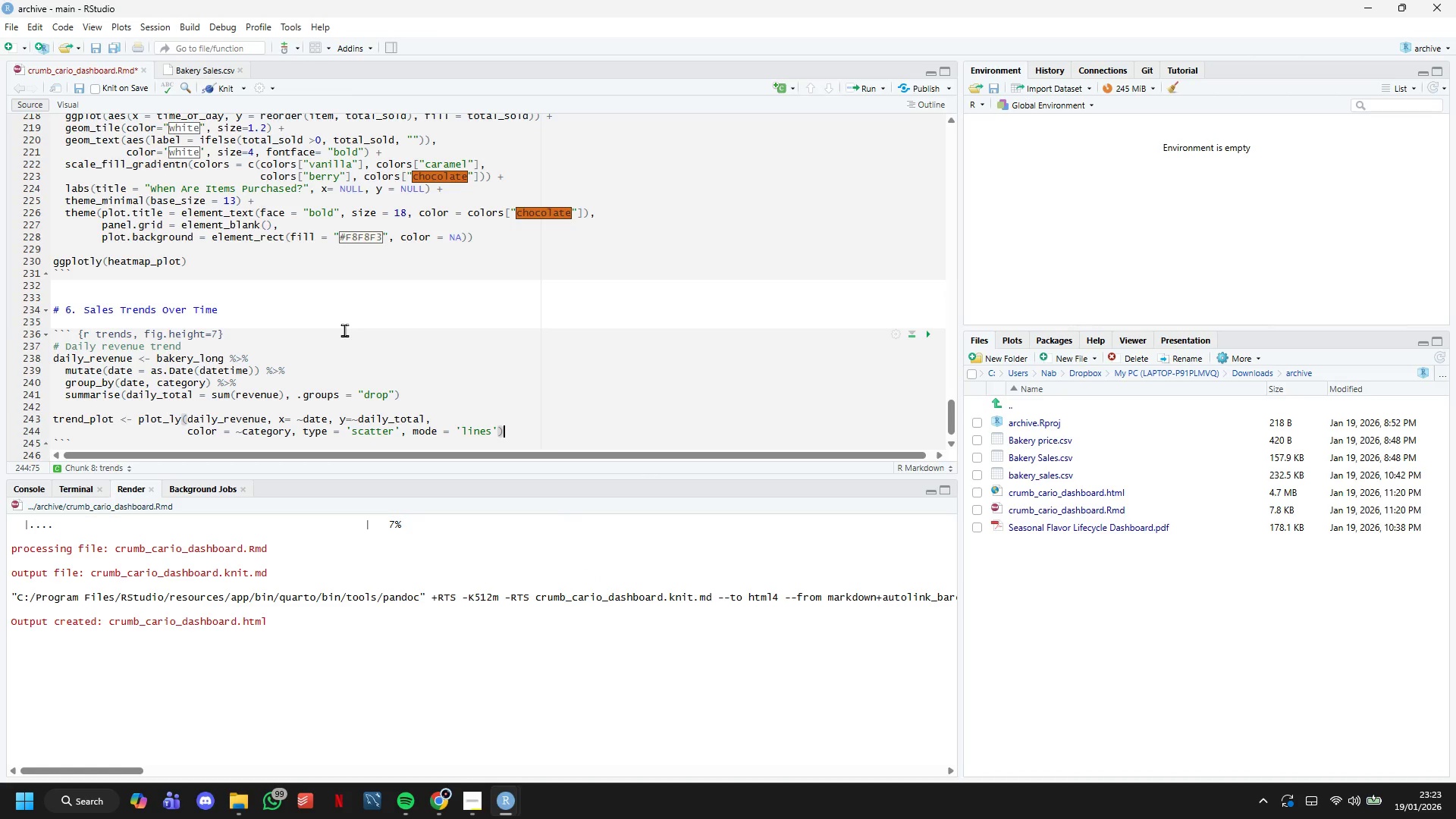 
 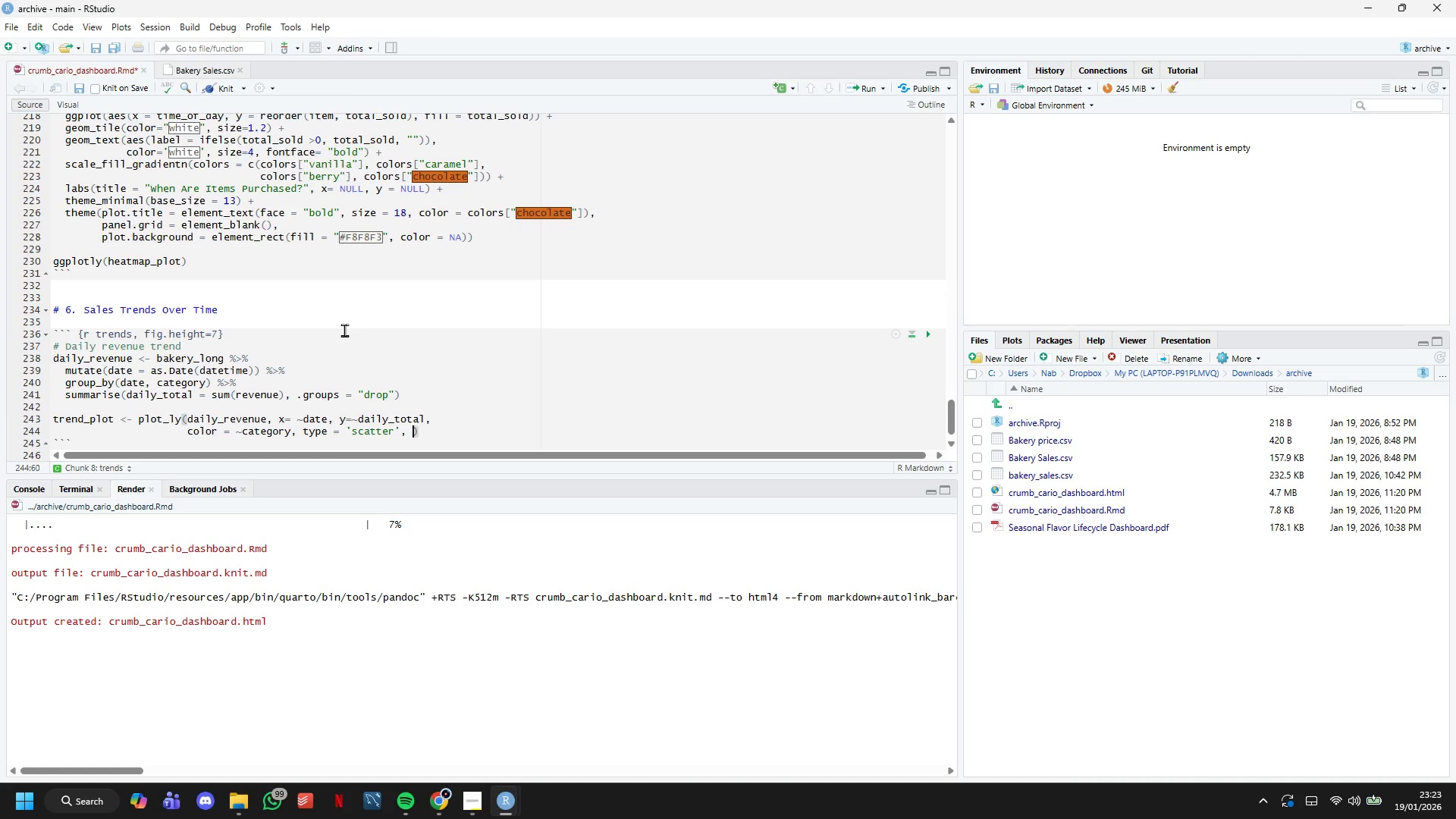 
key(ArrowRight)
 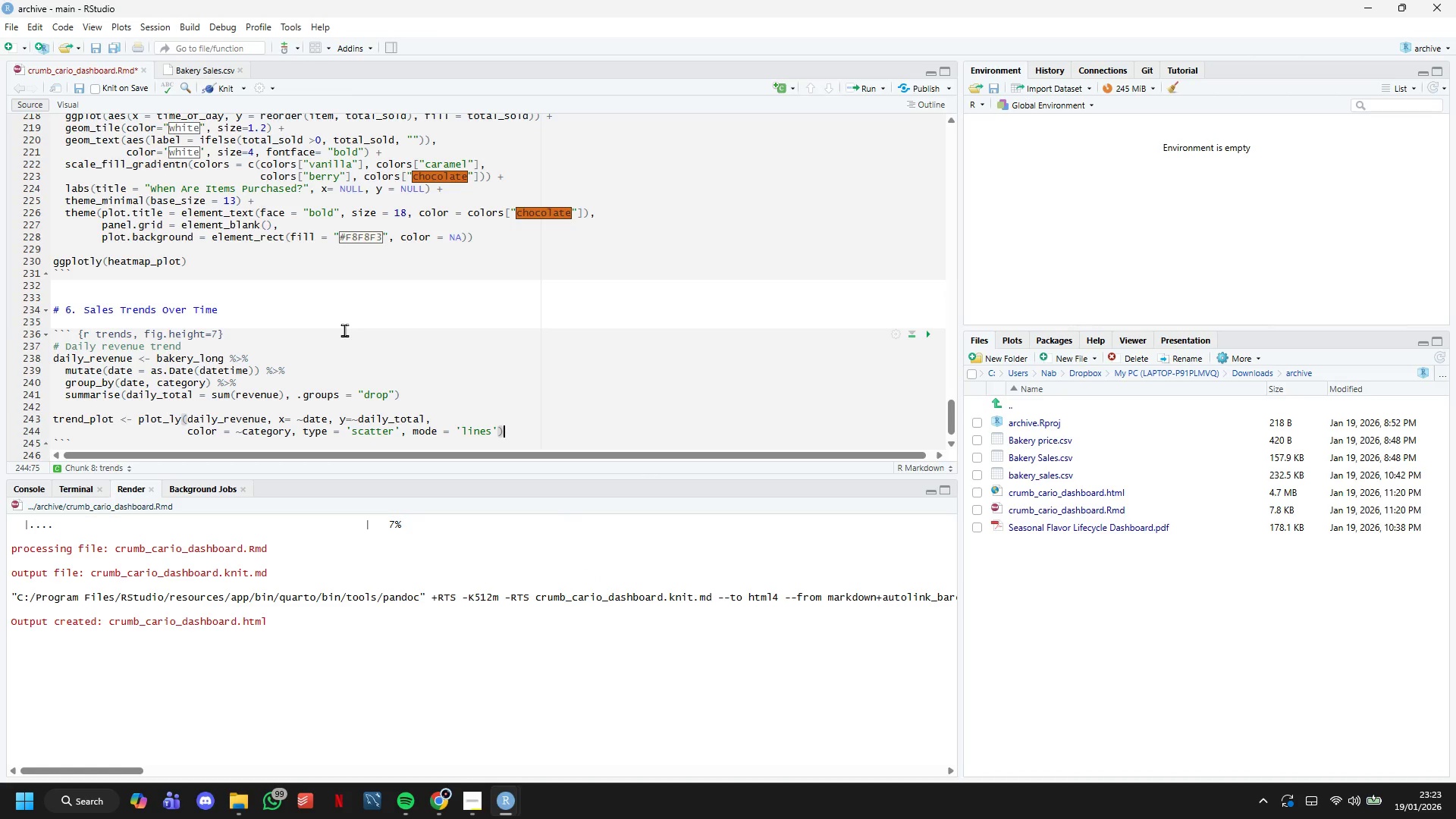 
key(ArrowLeft)
 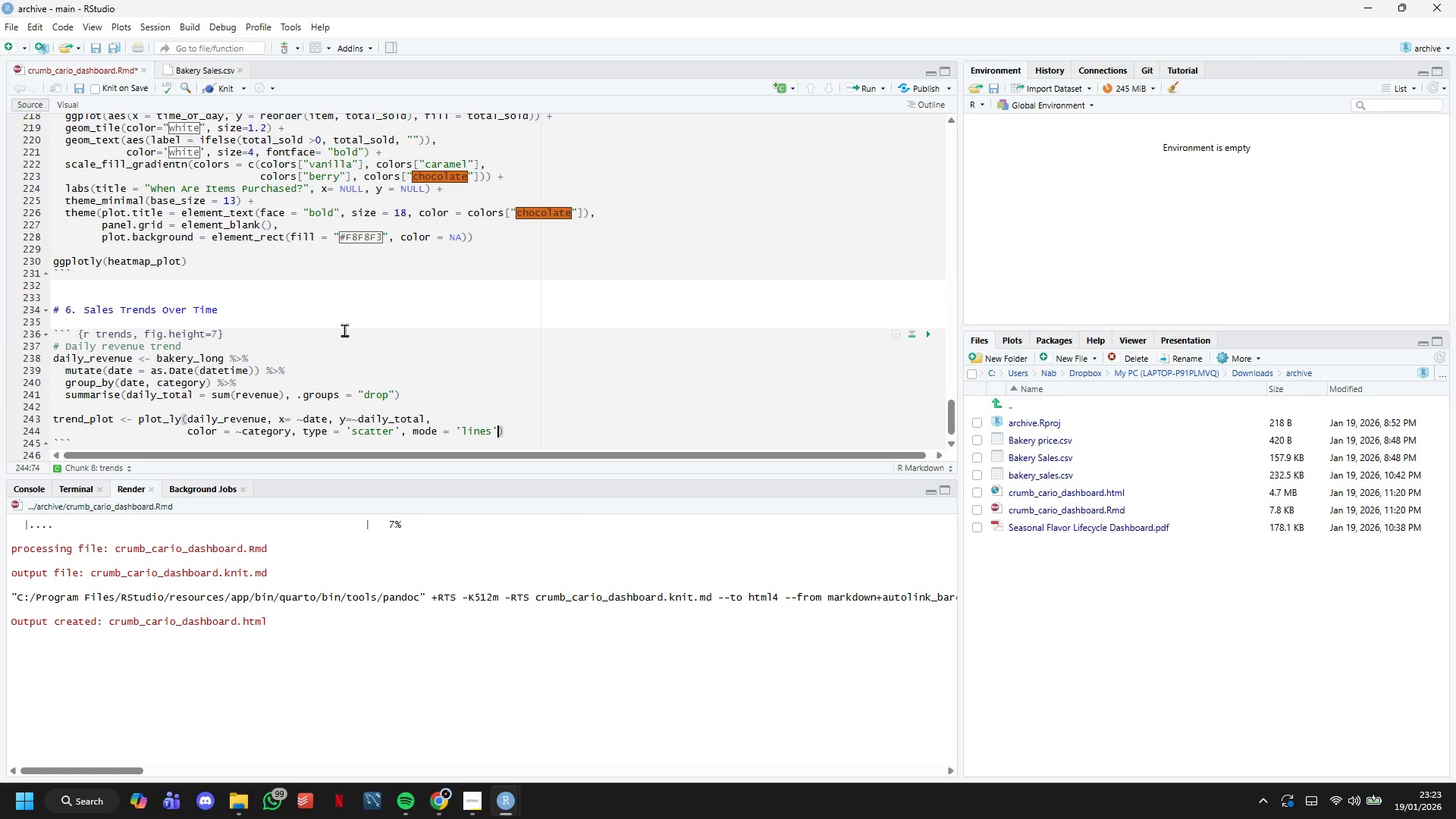 
key(Comma)
 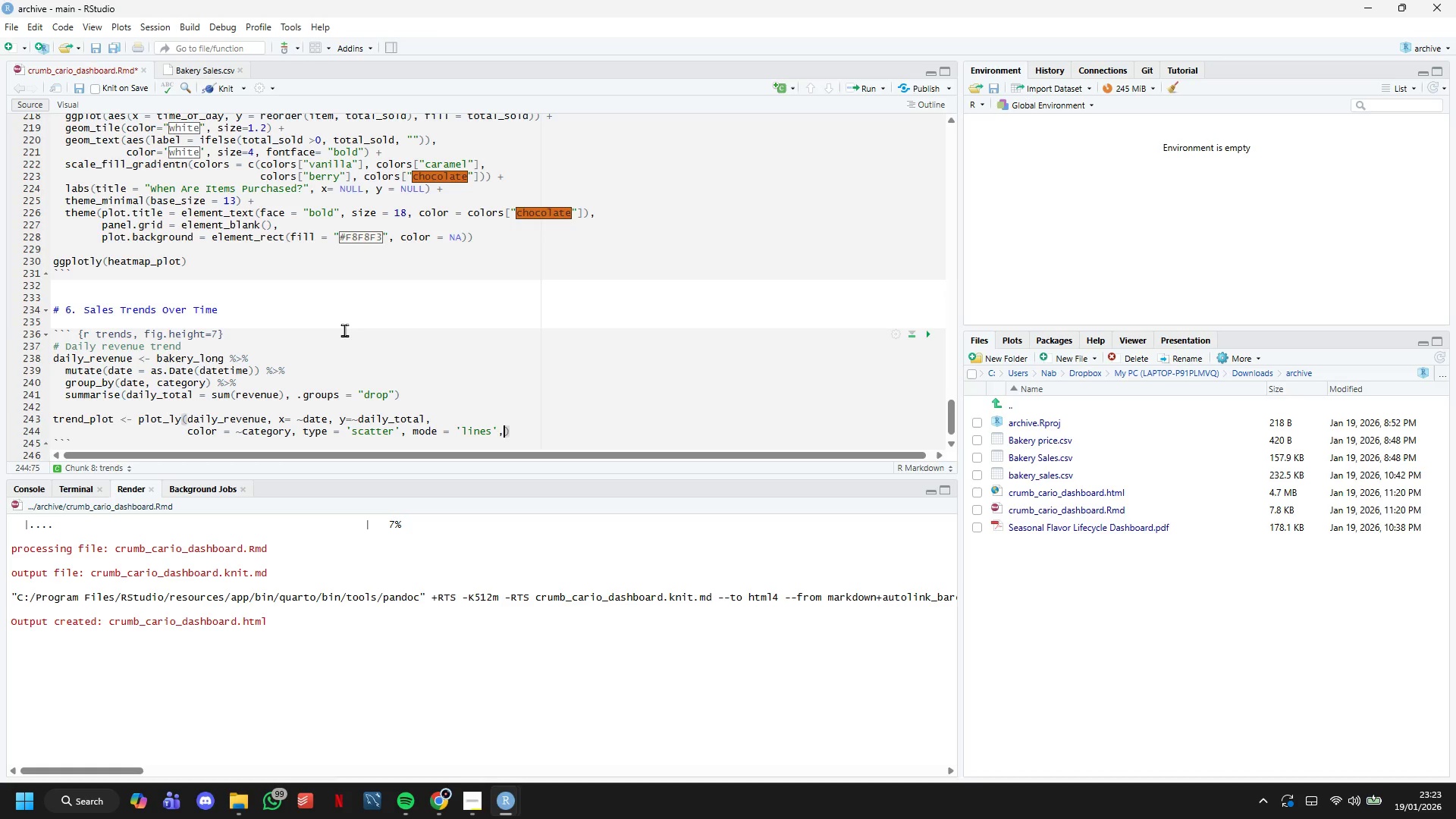 
key(Enter)
 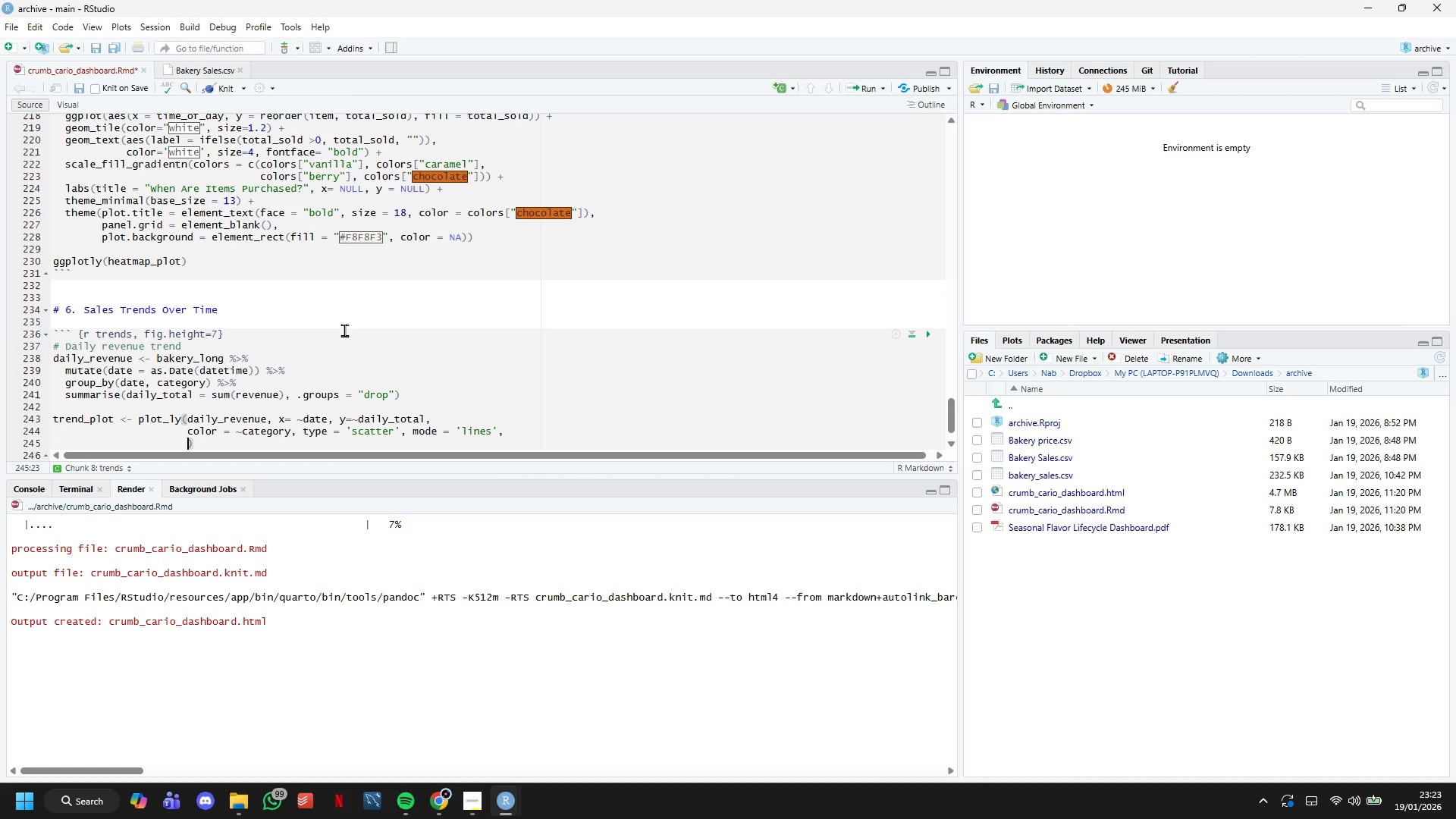 
type(colors = c(Pastry)
 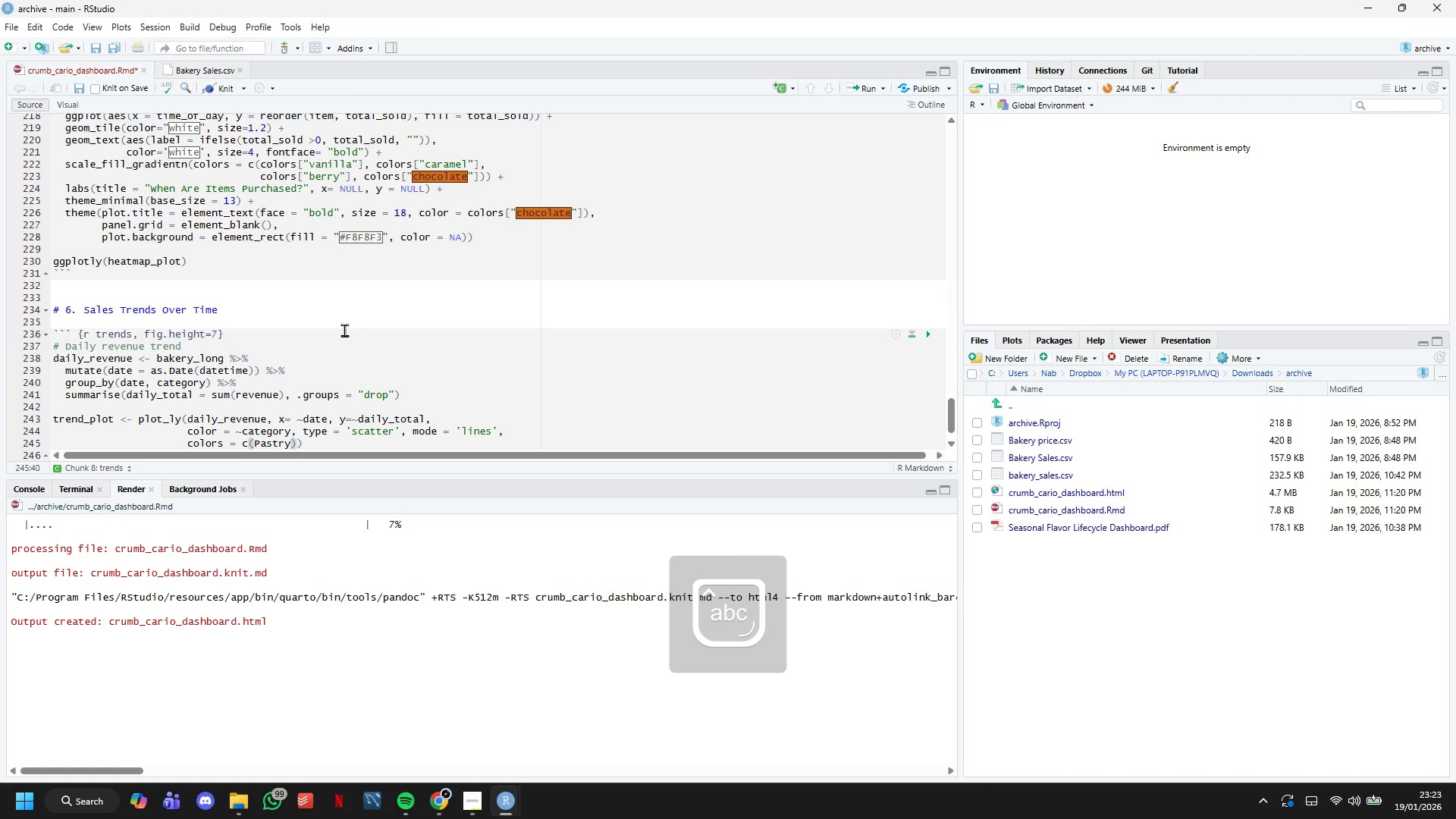 
key(Enter)
 